 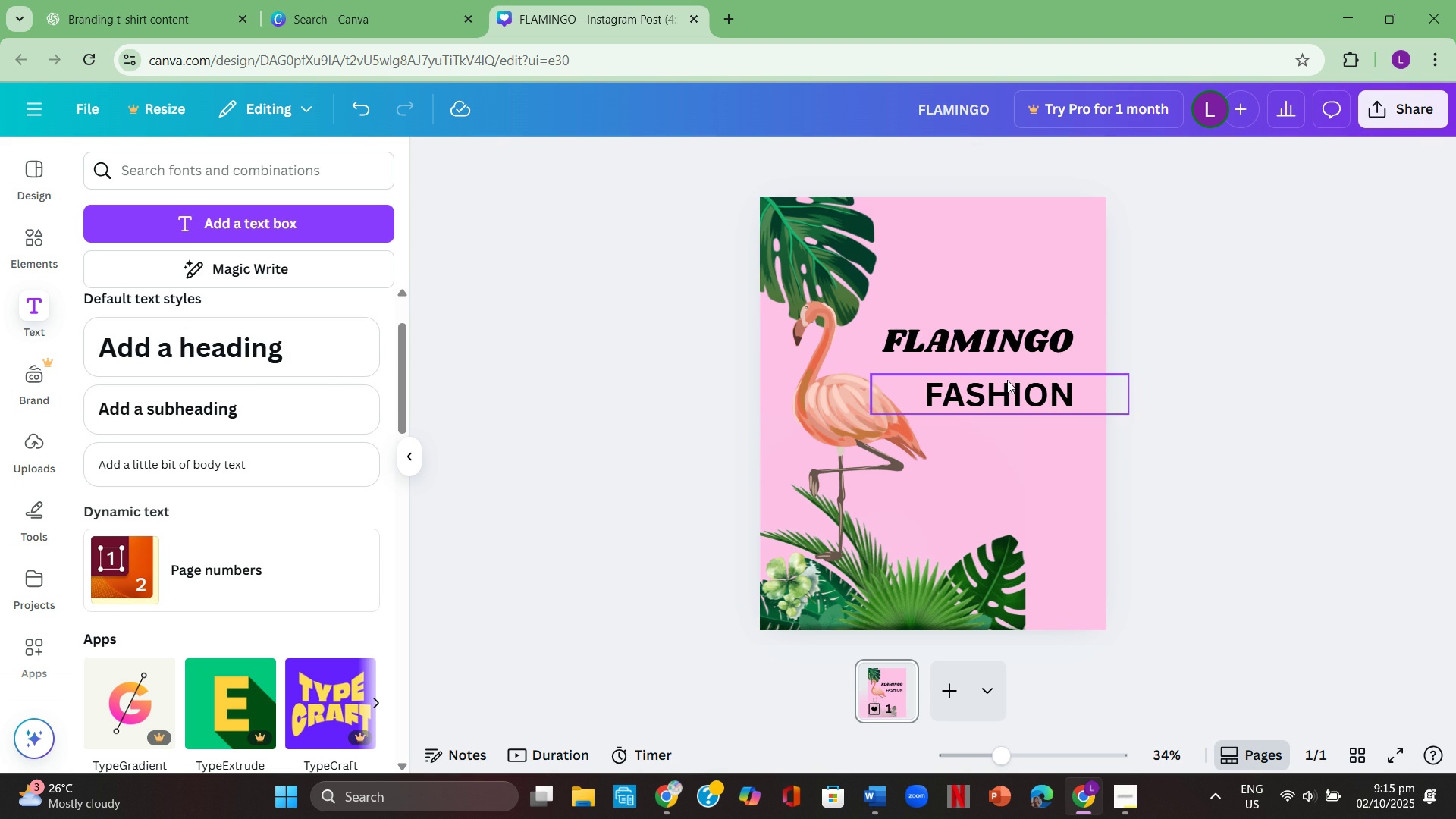 
left_click([1241, 392])
 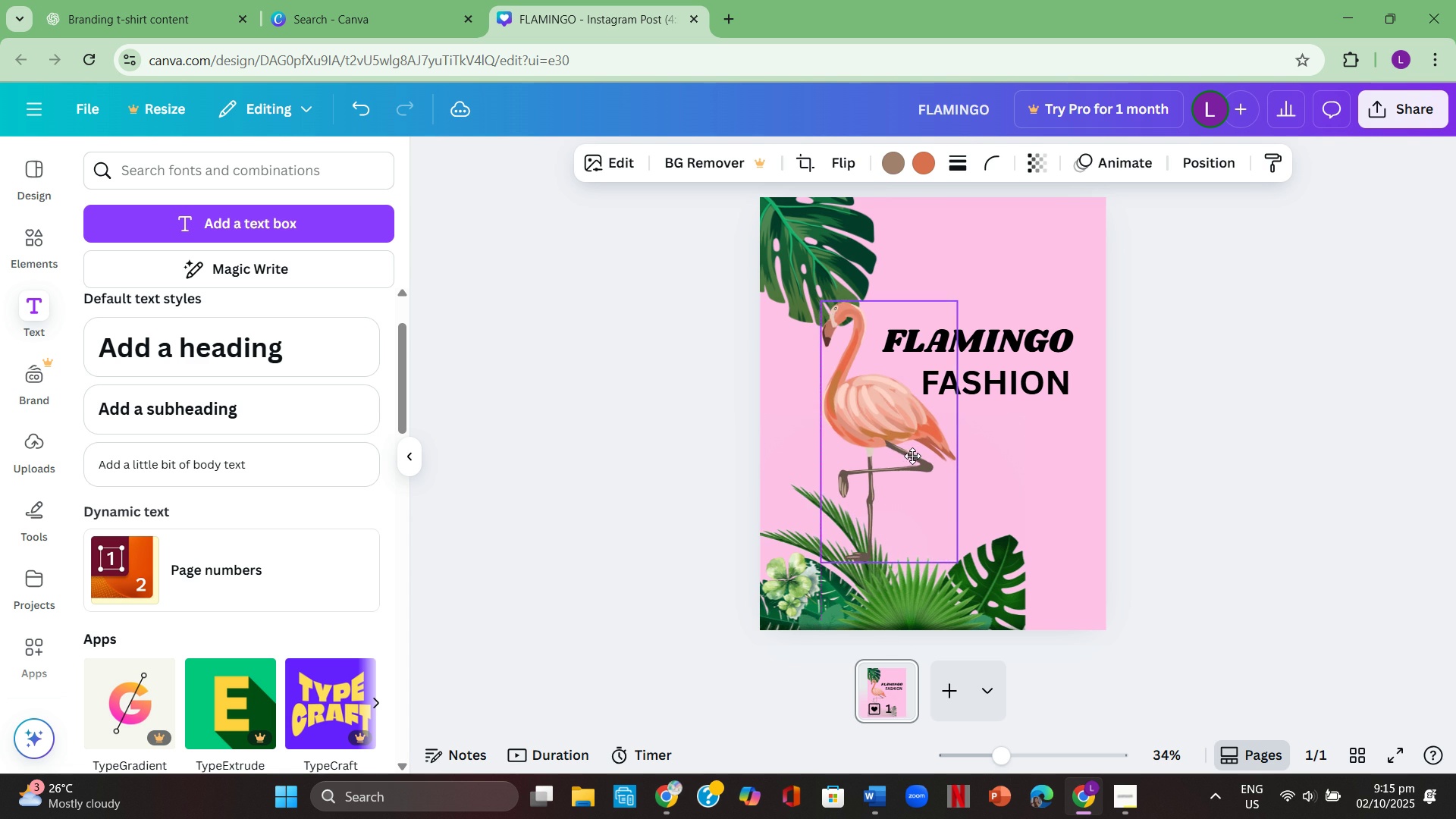 
wait(5.6)
 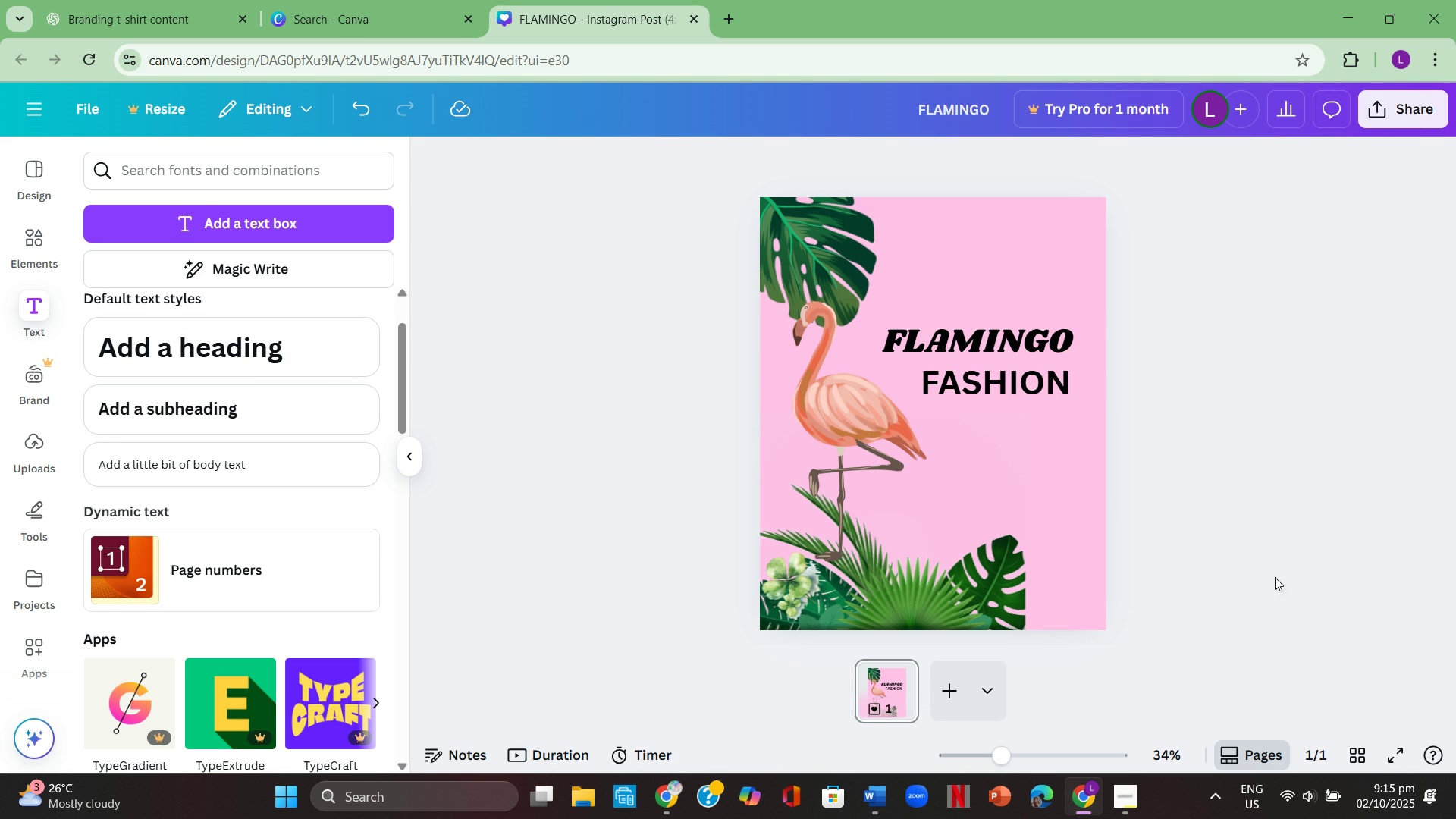 
left_click([1327, 467])
 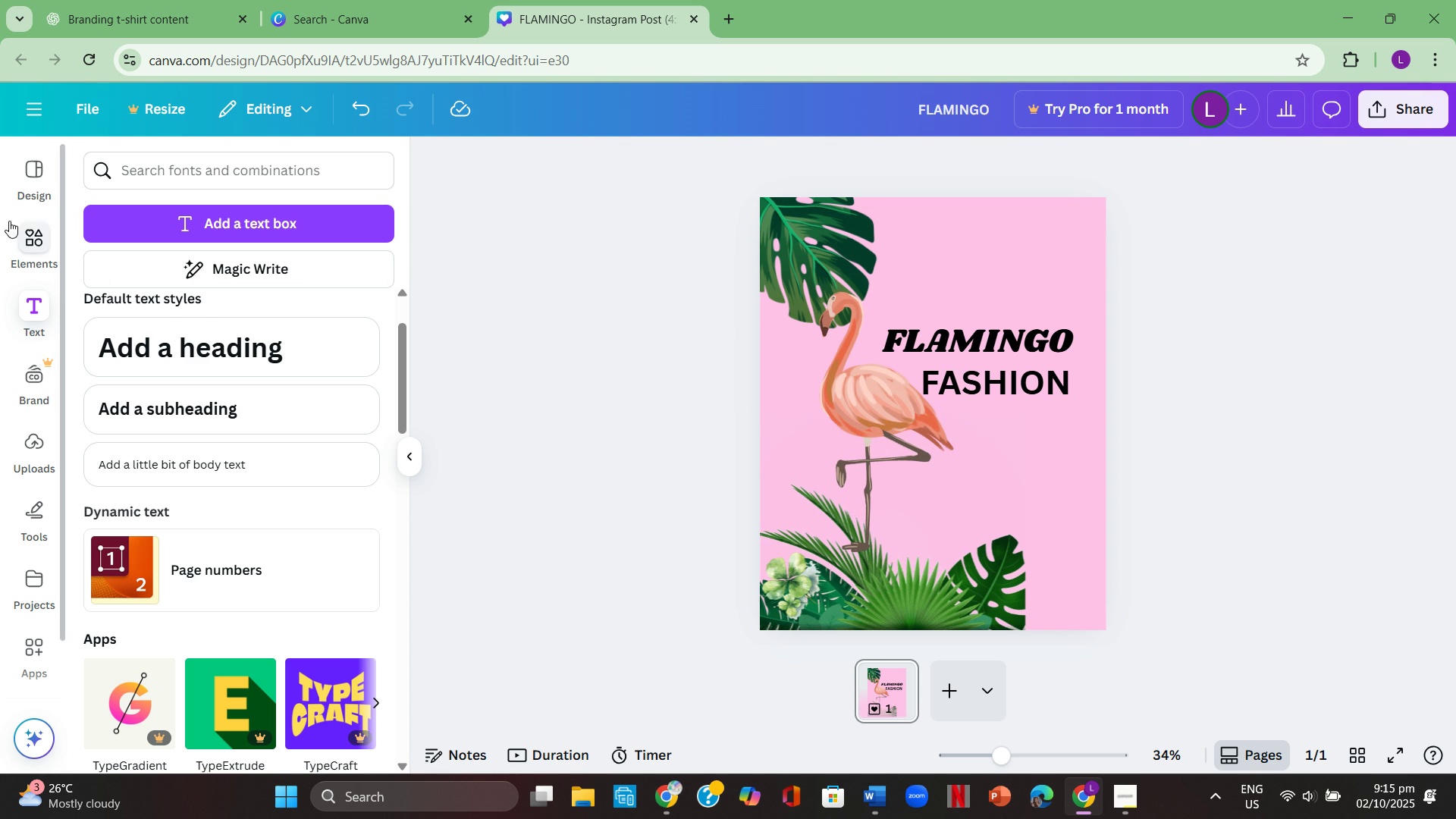 
wait(5.36)
 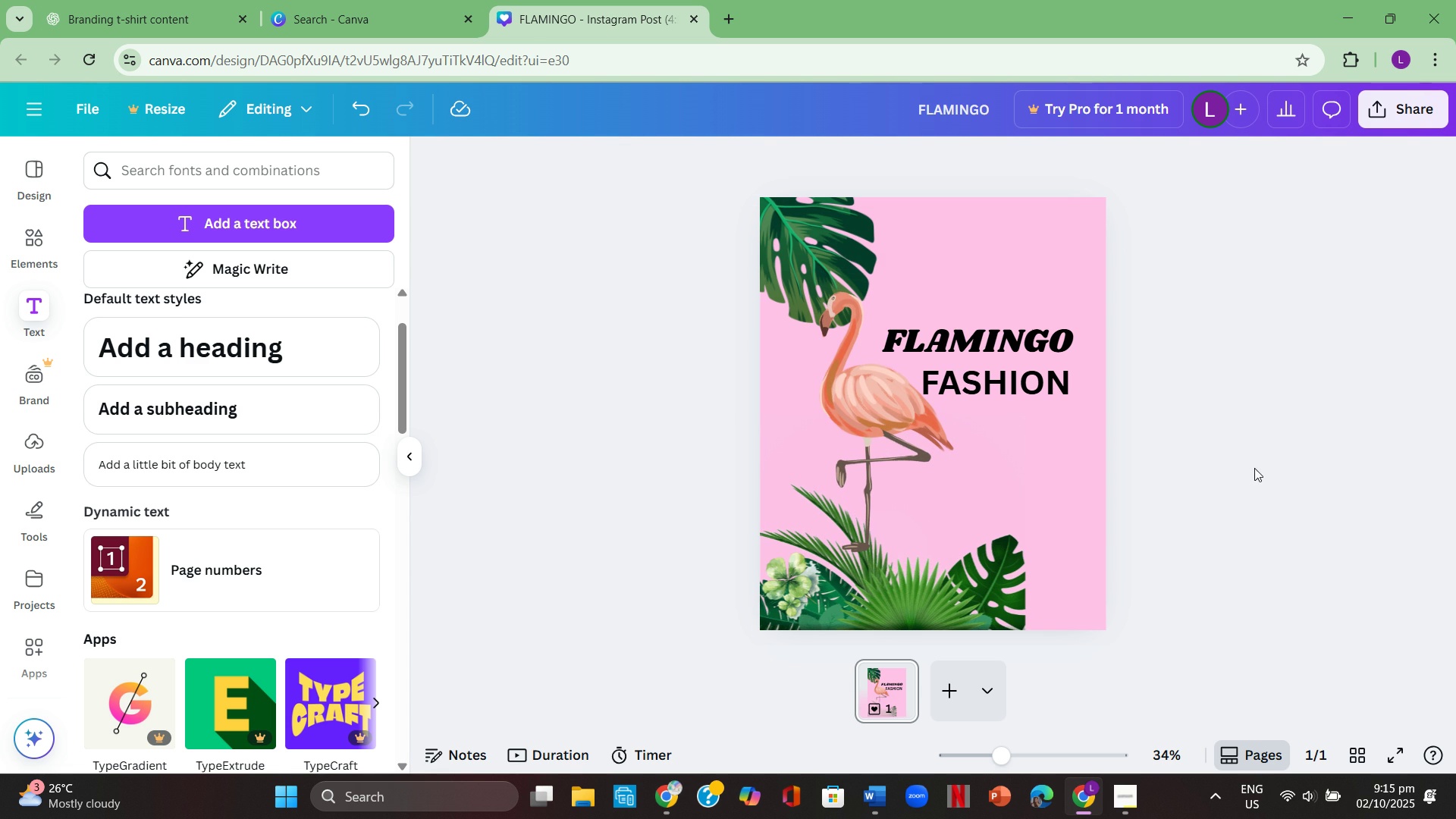 
left_click([1012, 341])
 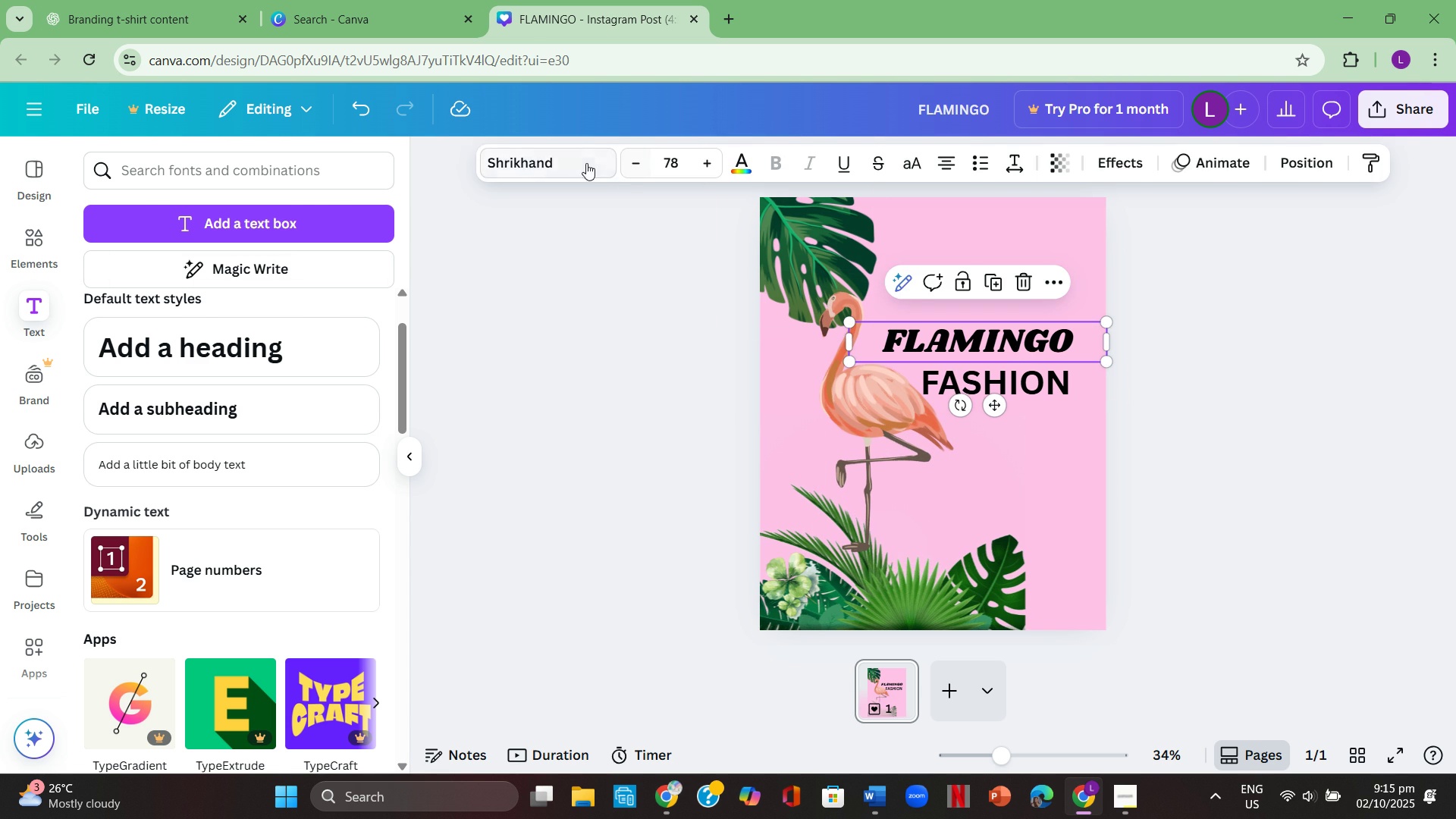 
left_click([586, 163])
 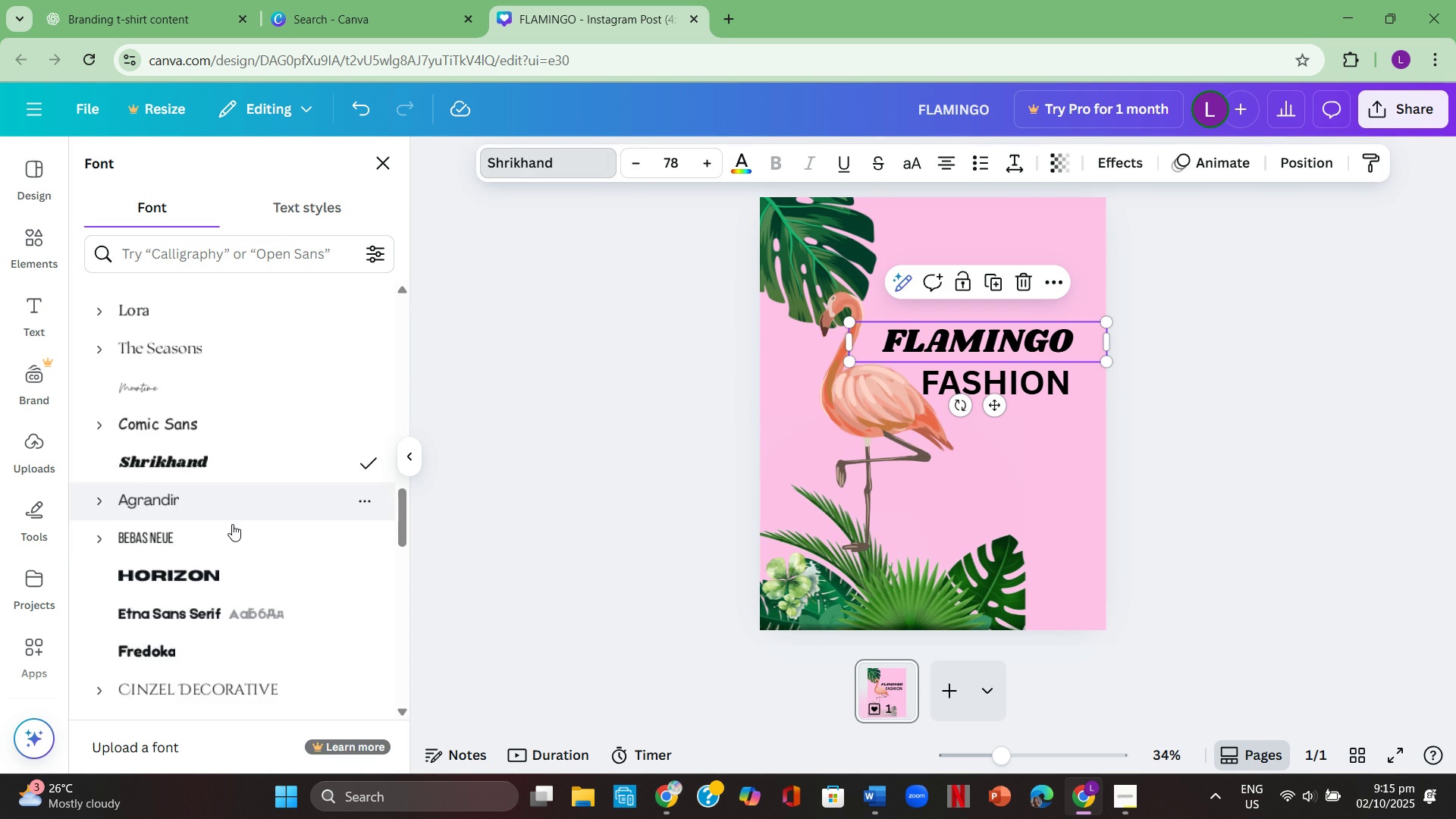 
scroll: coordinate [238, 510], scroll_direction: down, amount: 5.0
 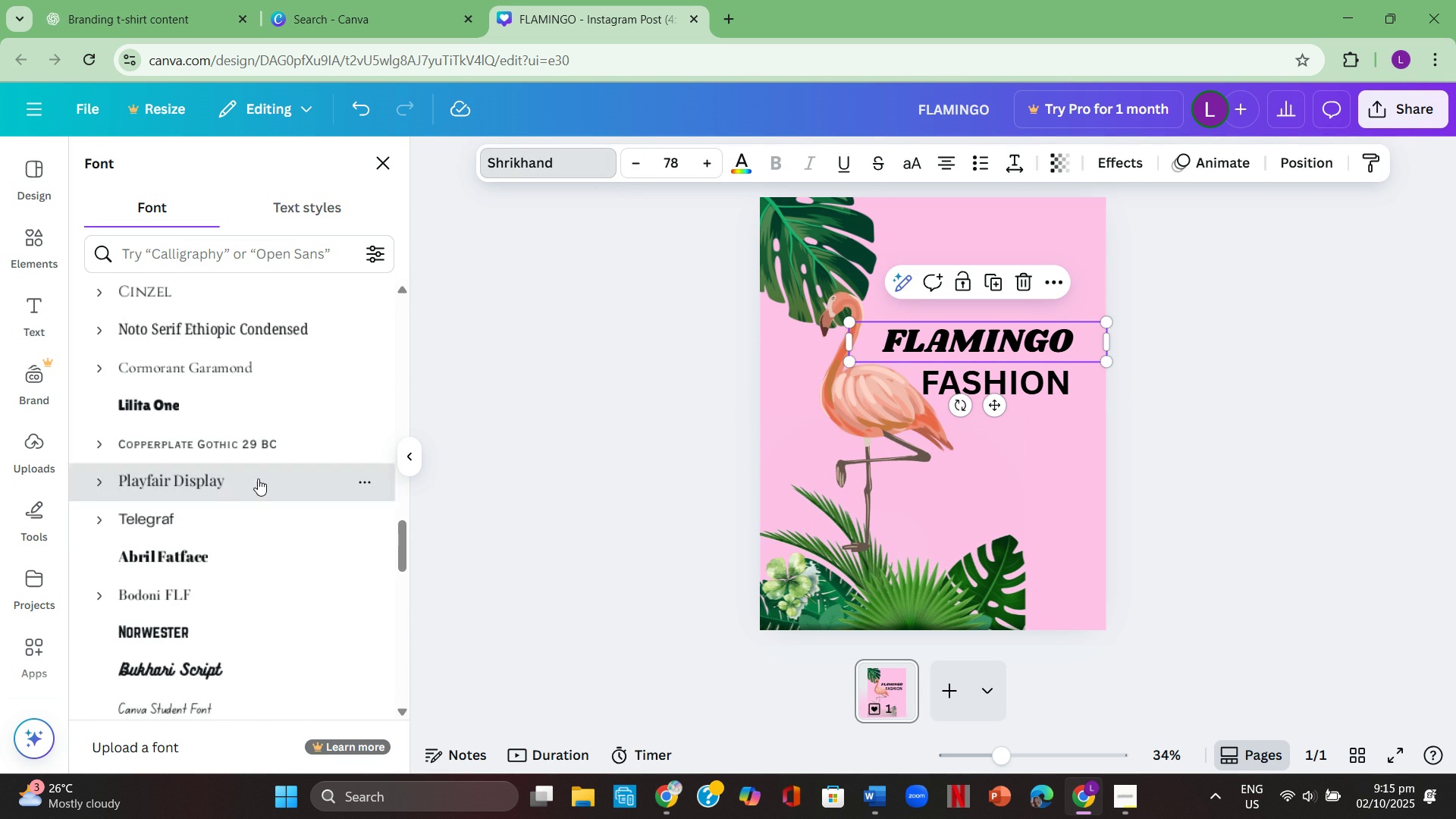 
left_click([258, 479])
 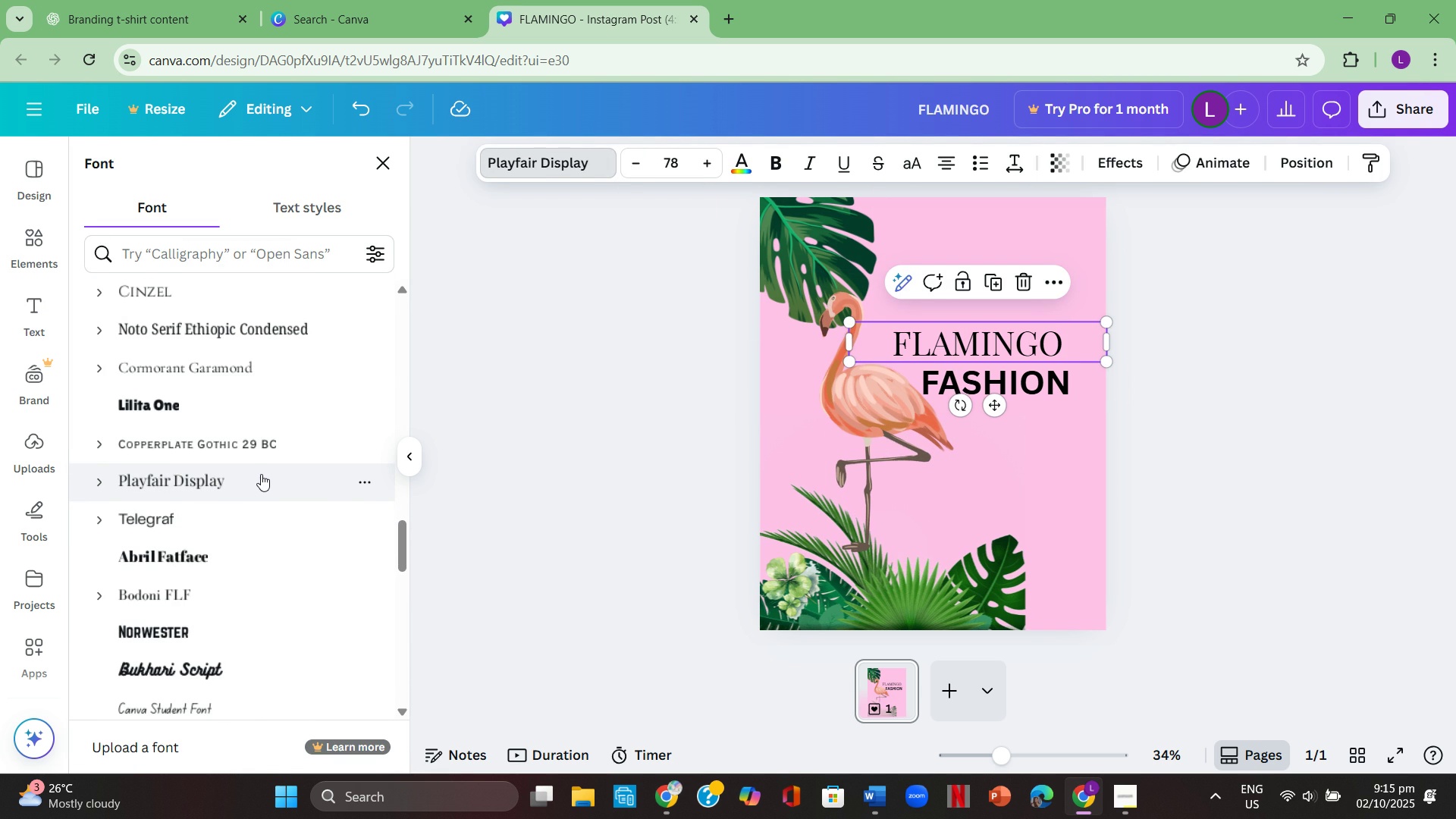 
scroll: coordinate [264, 474], scroll_direction: down, amount: 5.0
 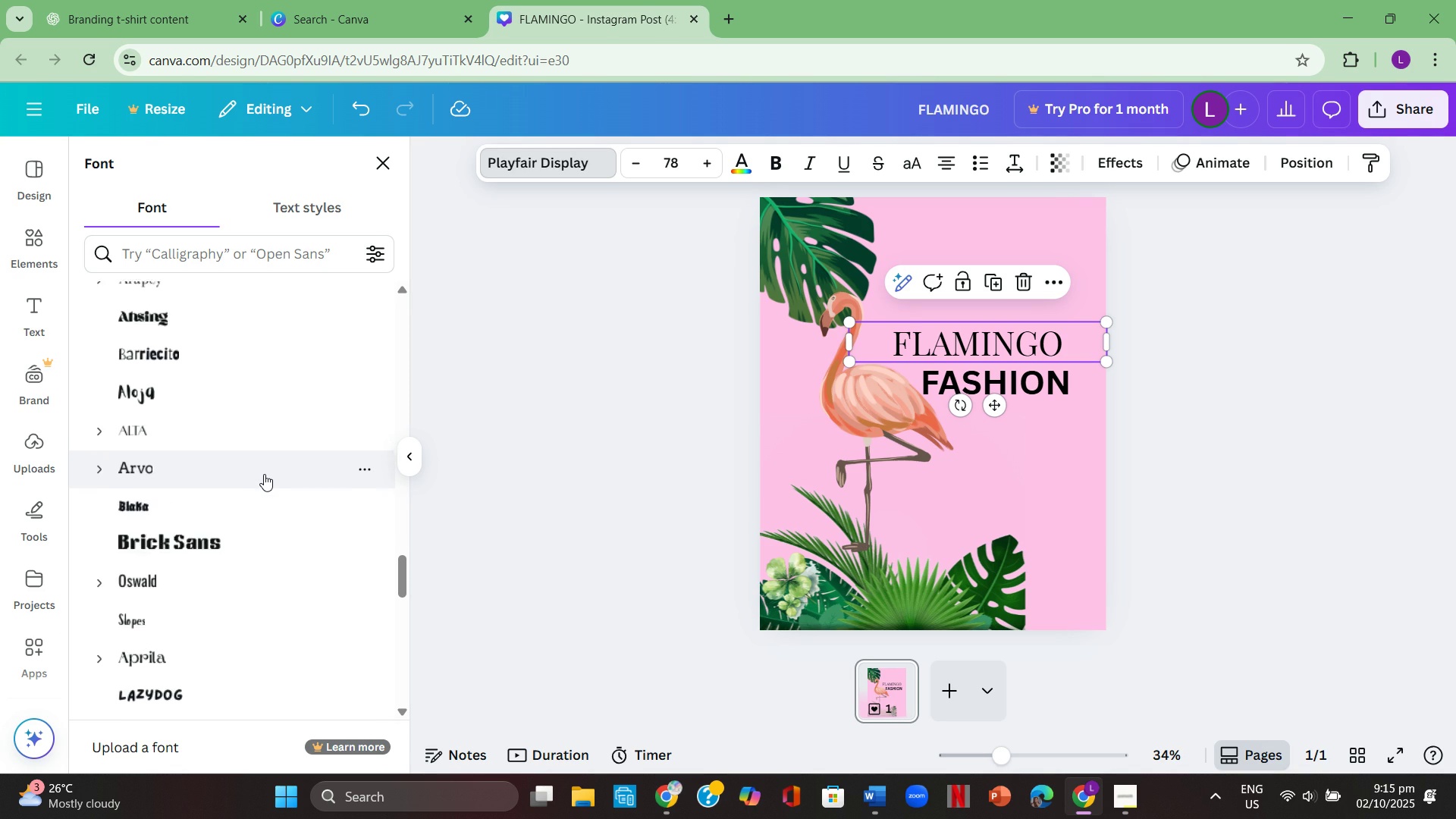 
left_click([265, 469])
 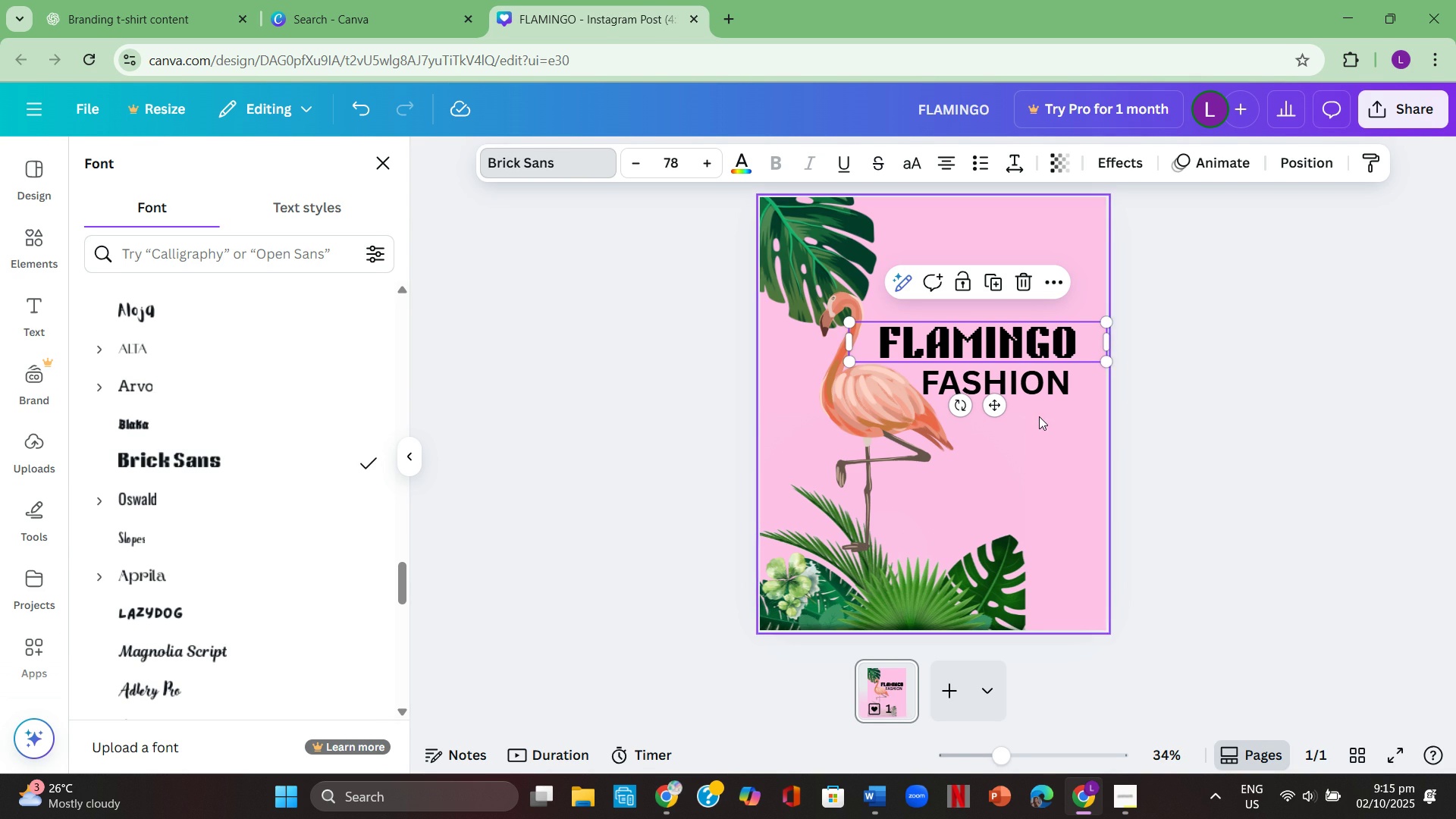 
double_click([1046, 381])
 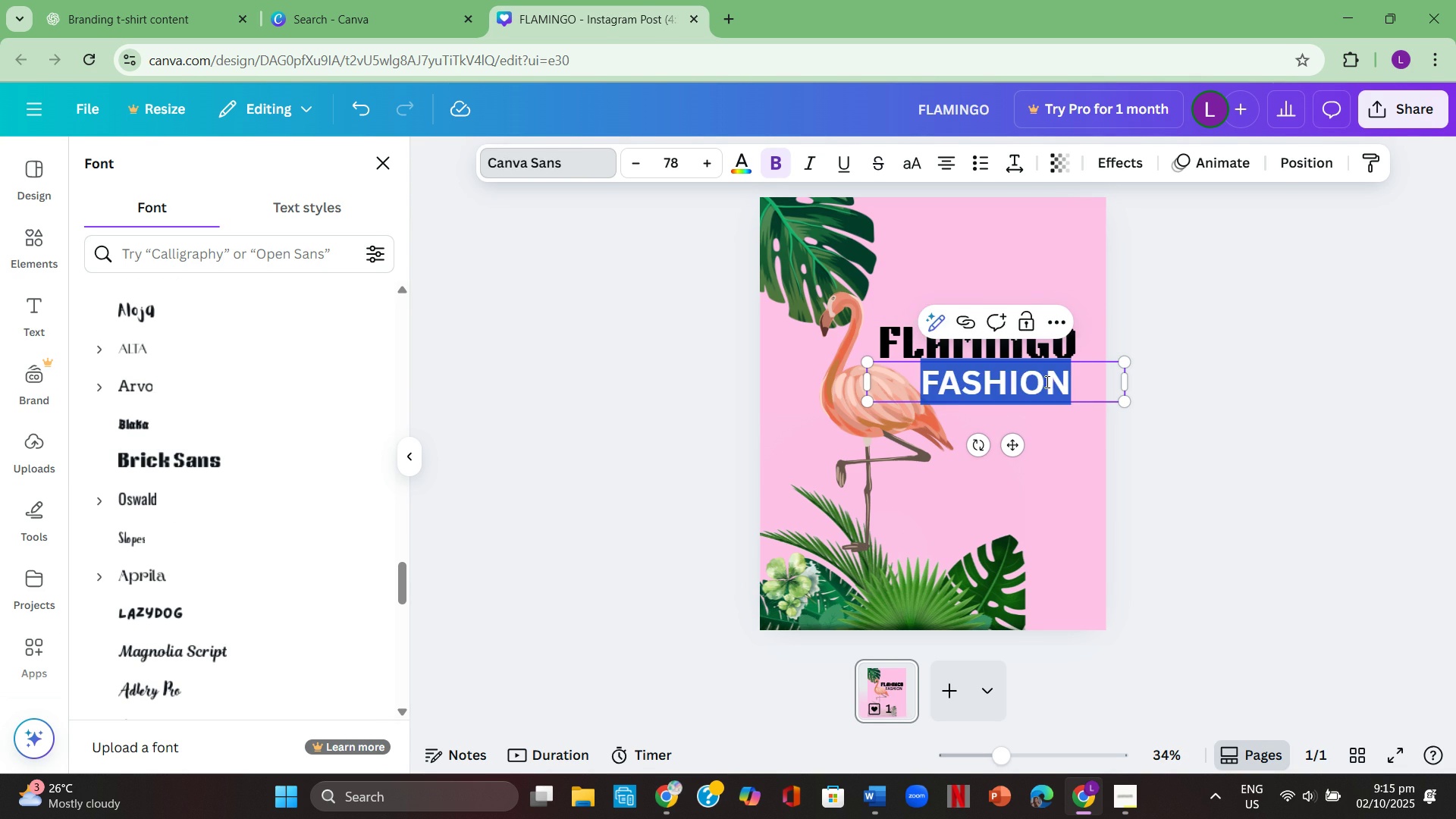 
triple_click([1046, 381])
 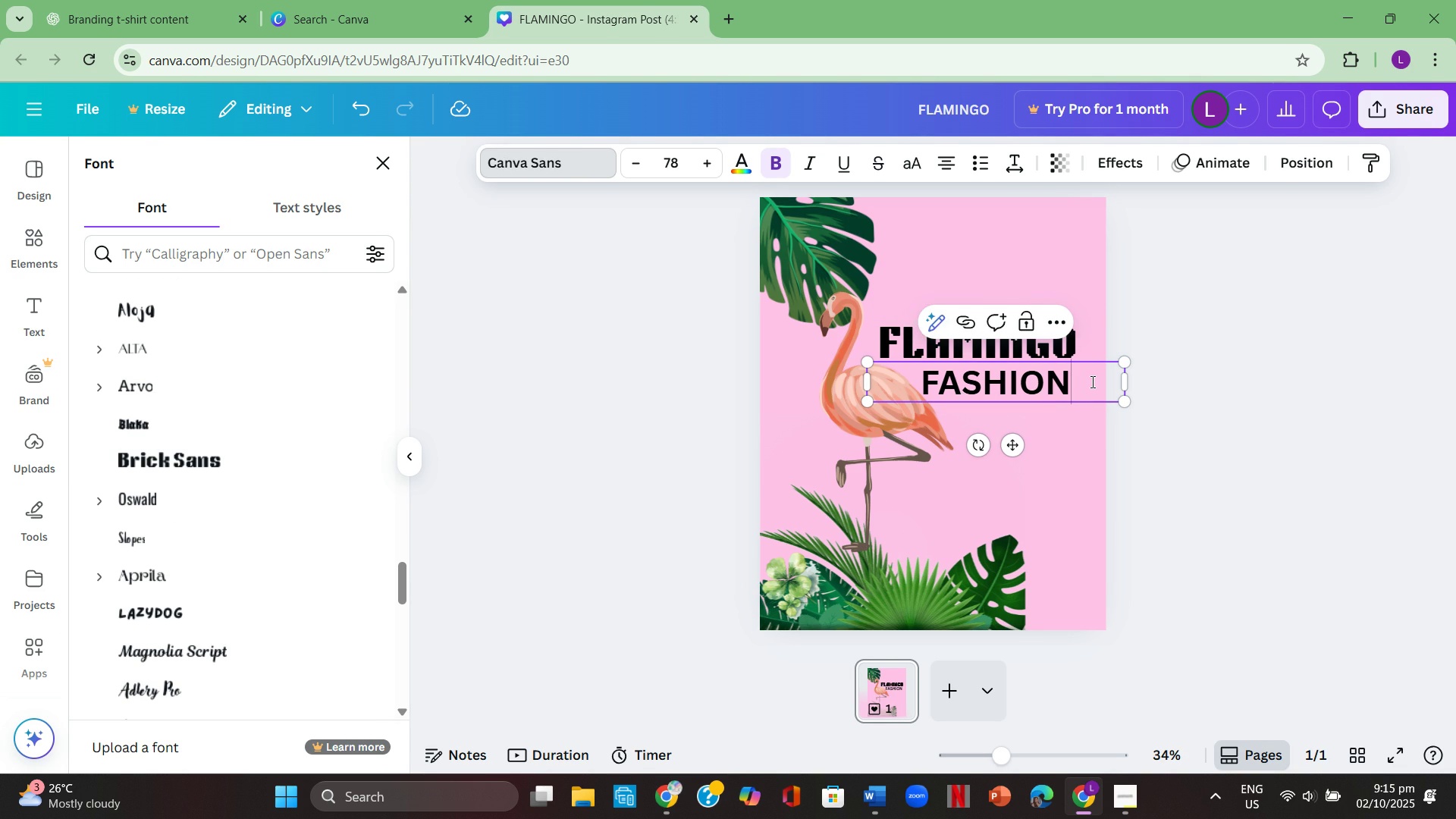 
triple_click([1091, 381])
 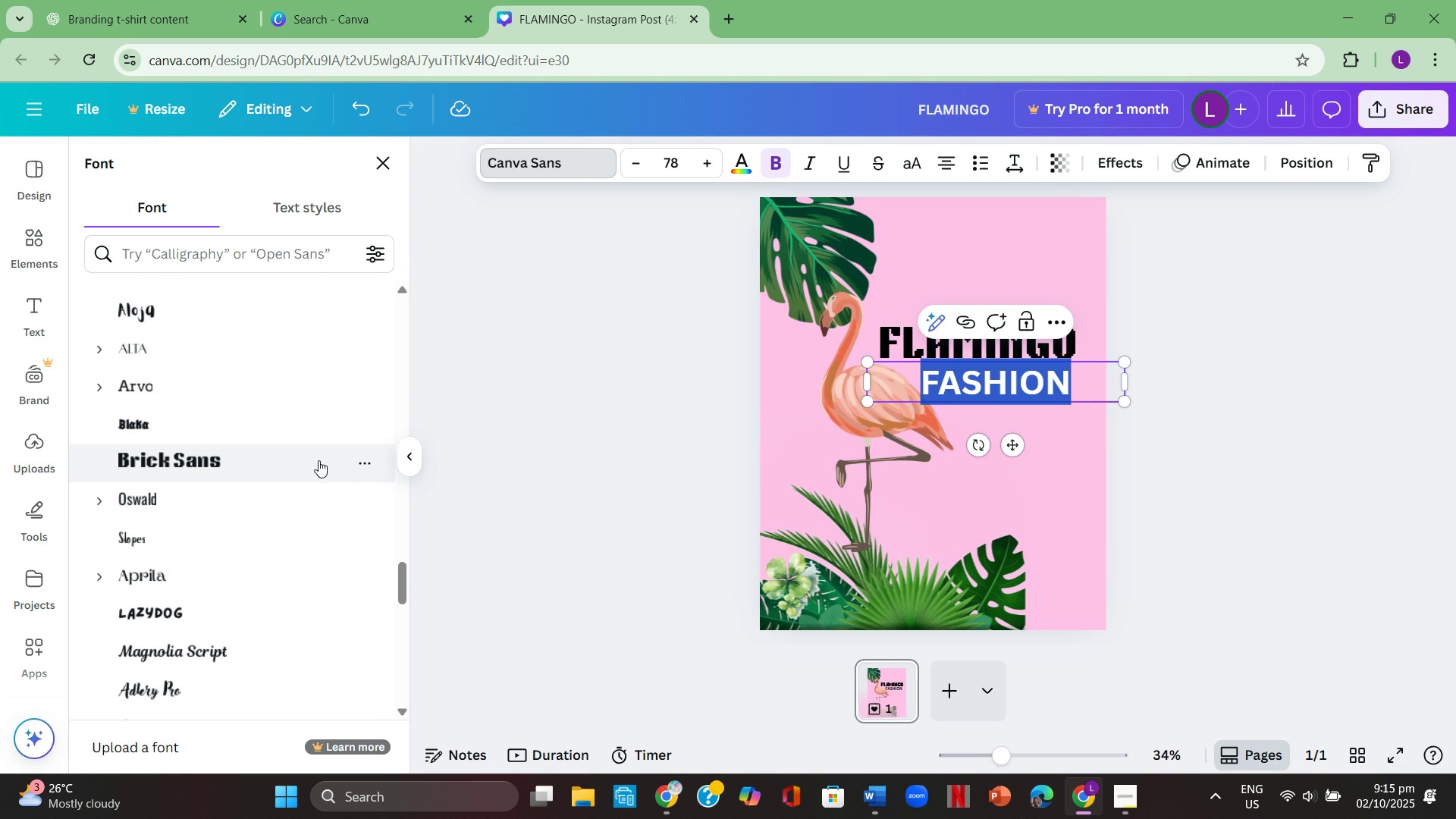 
left_click([363, 460])
 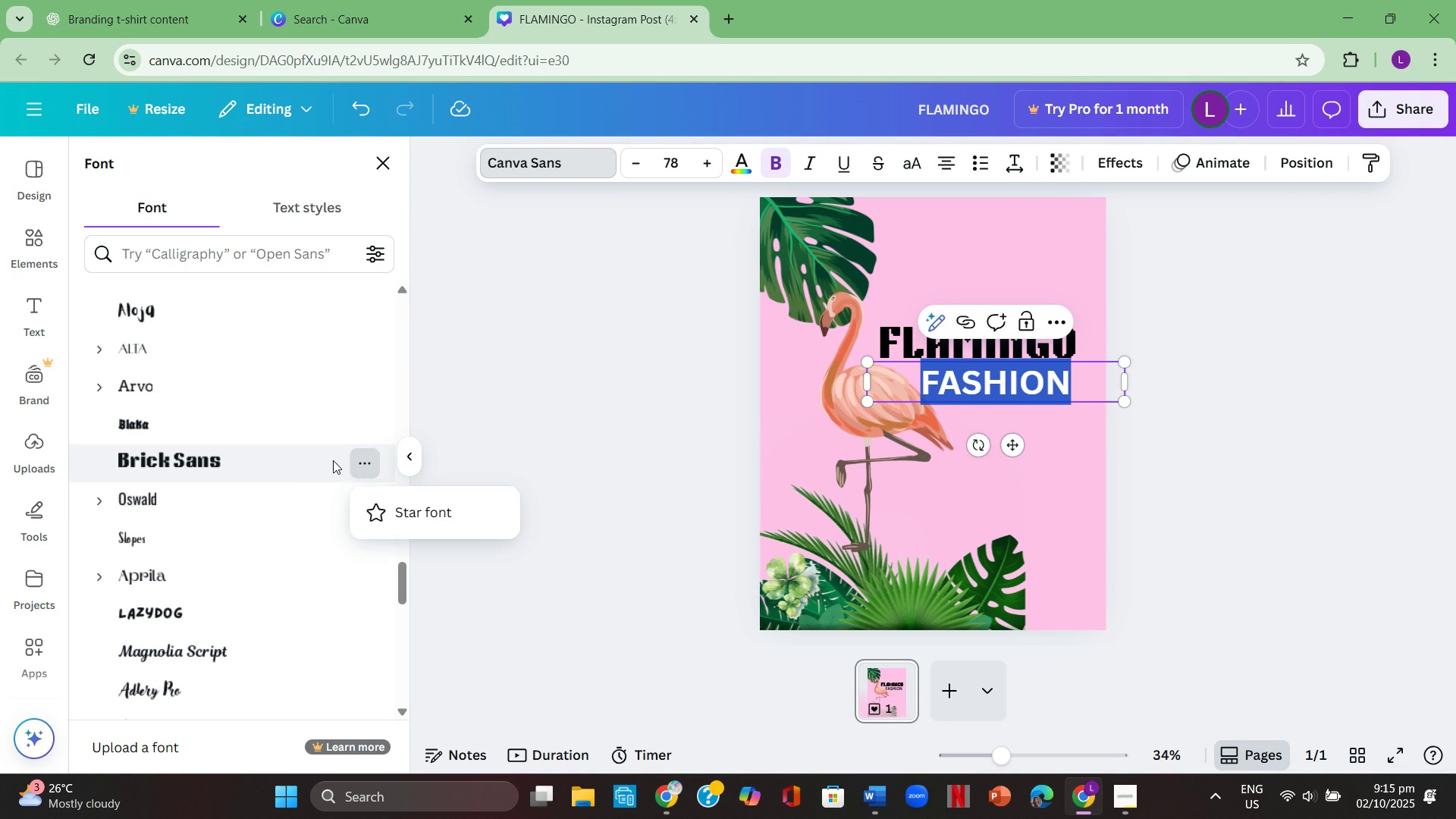 
left_click([333, 460])
 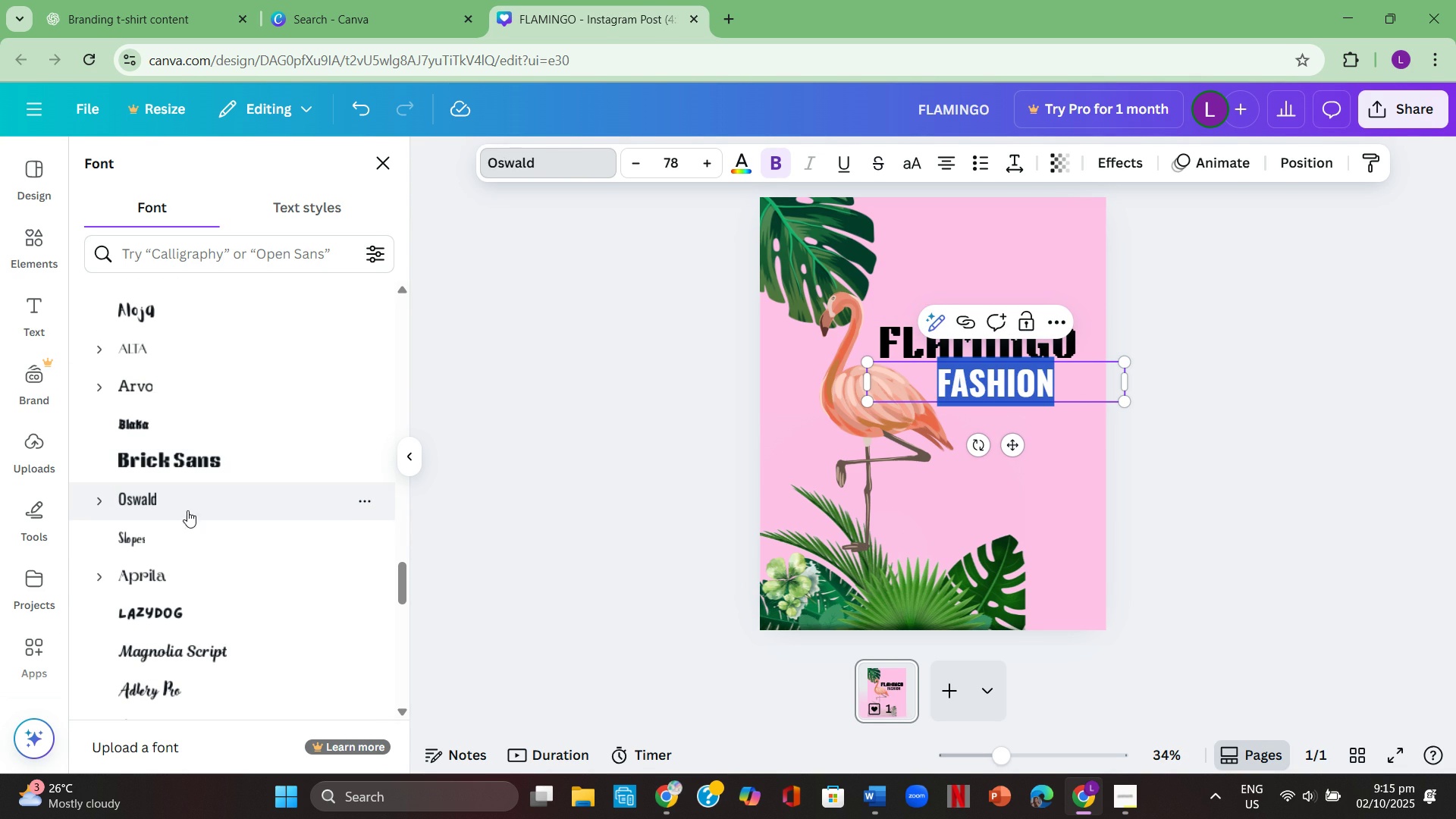 
scroll: coordinate [182, 566], scroll_direction: down, amount: 1.0
 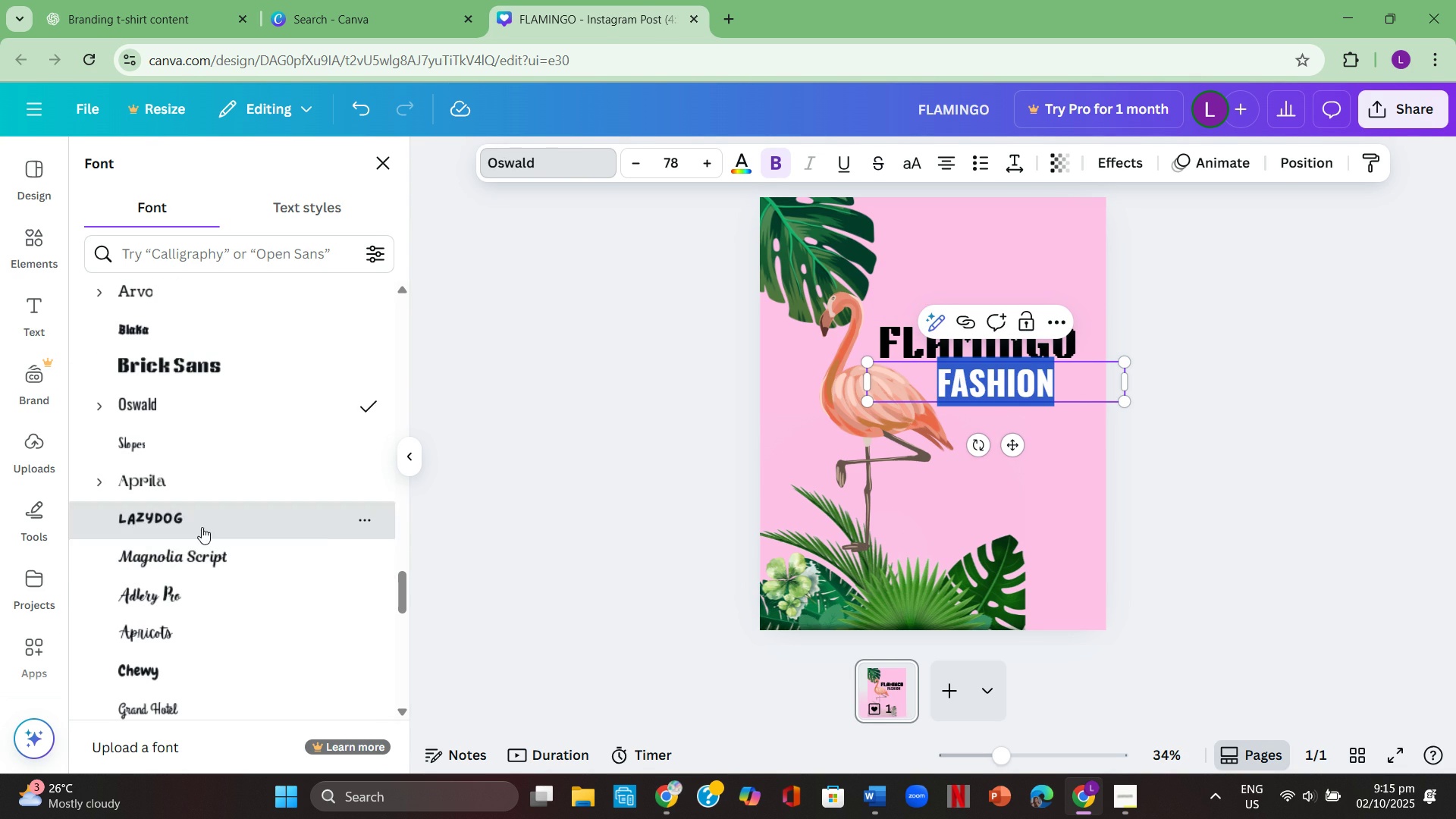 
left_click([202, 527])
 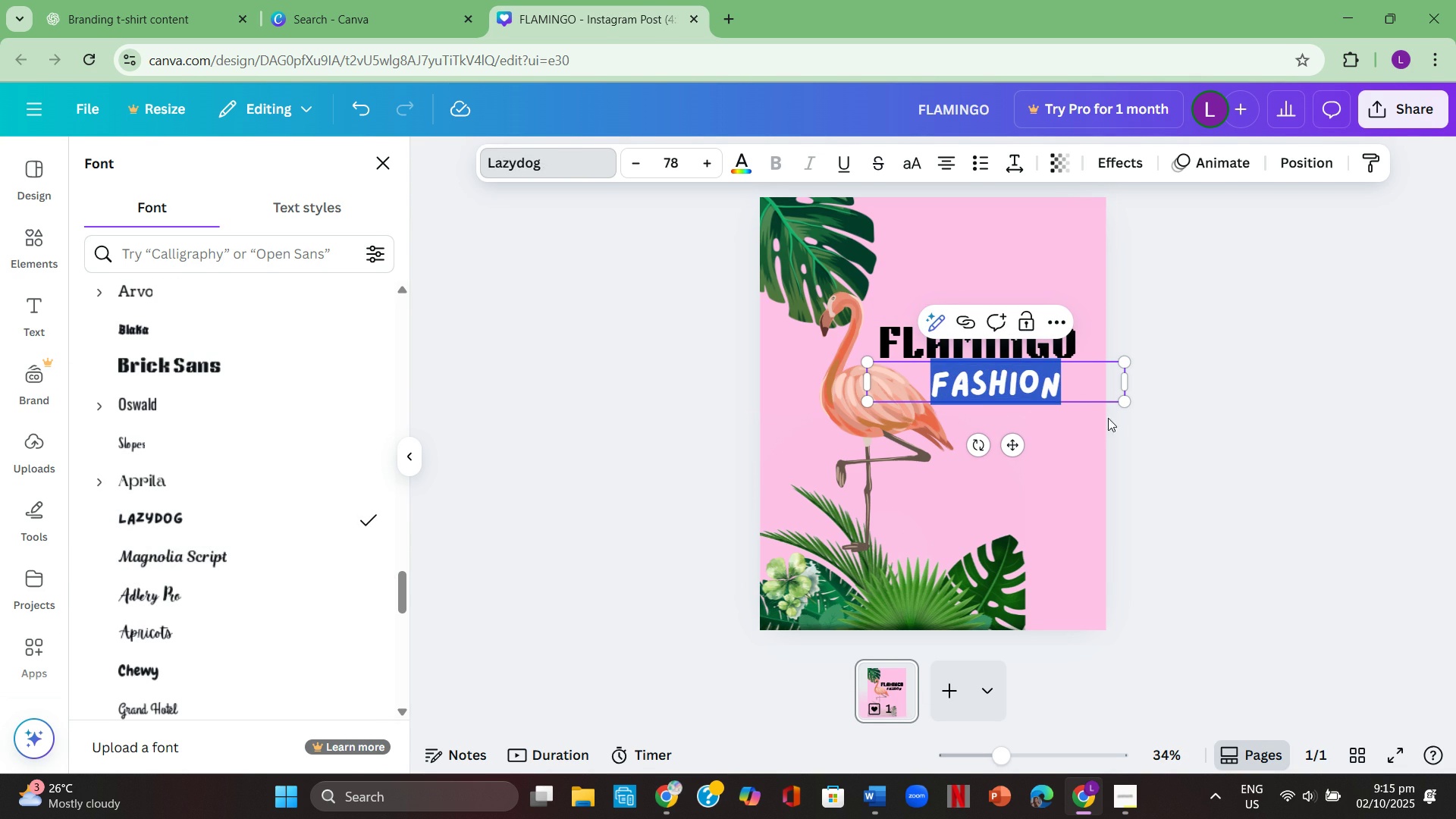 
left_click([991, 432])
 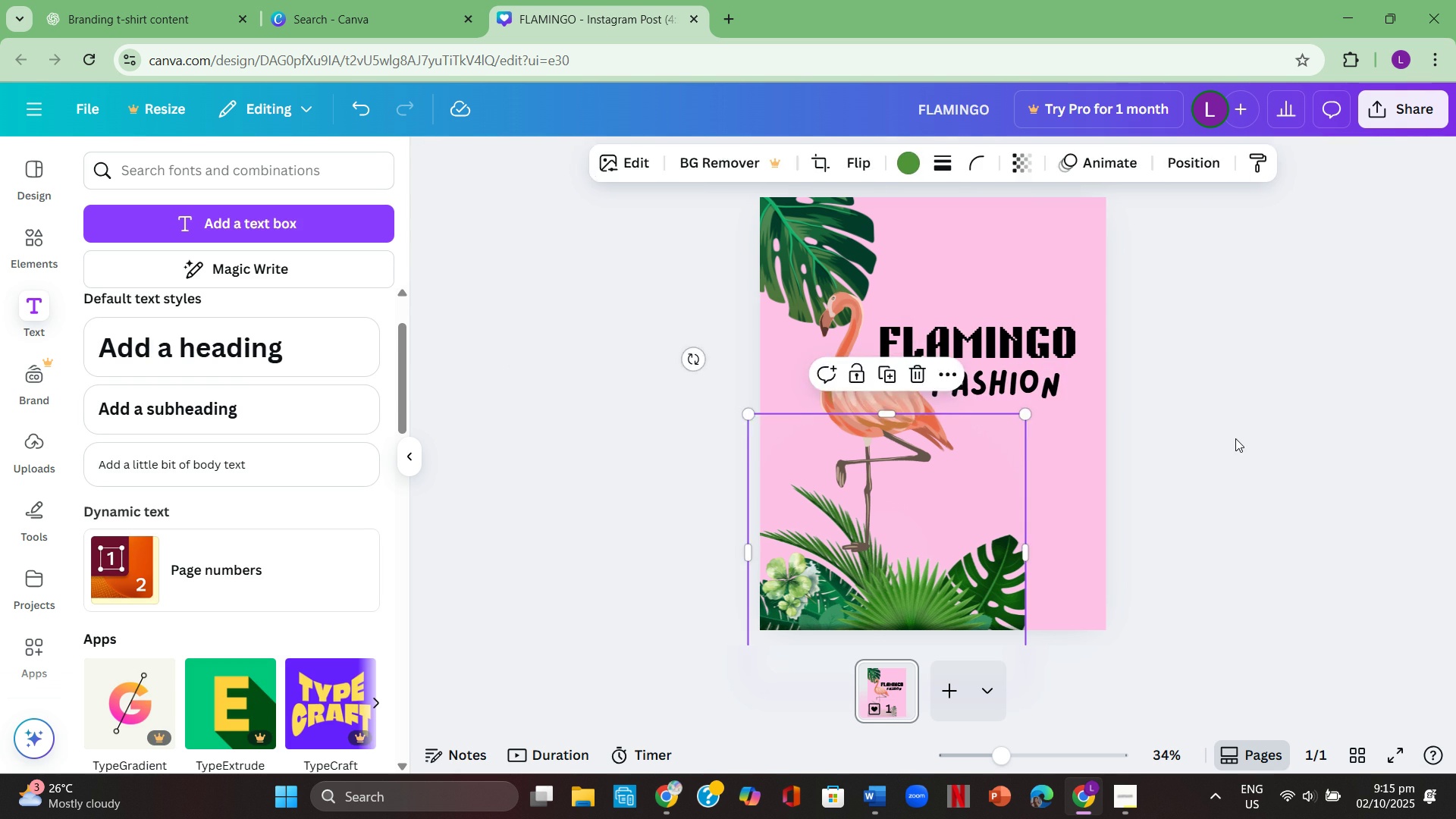 
double_click([1235, 438])
 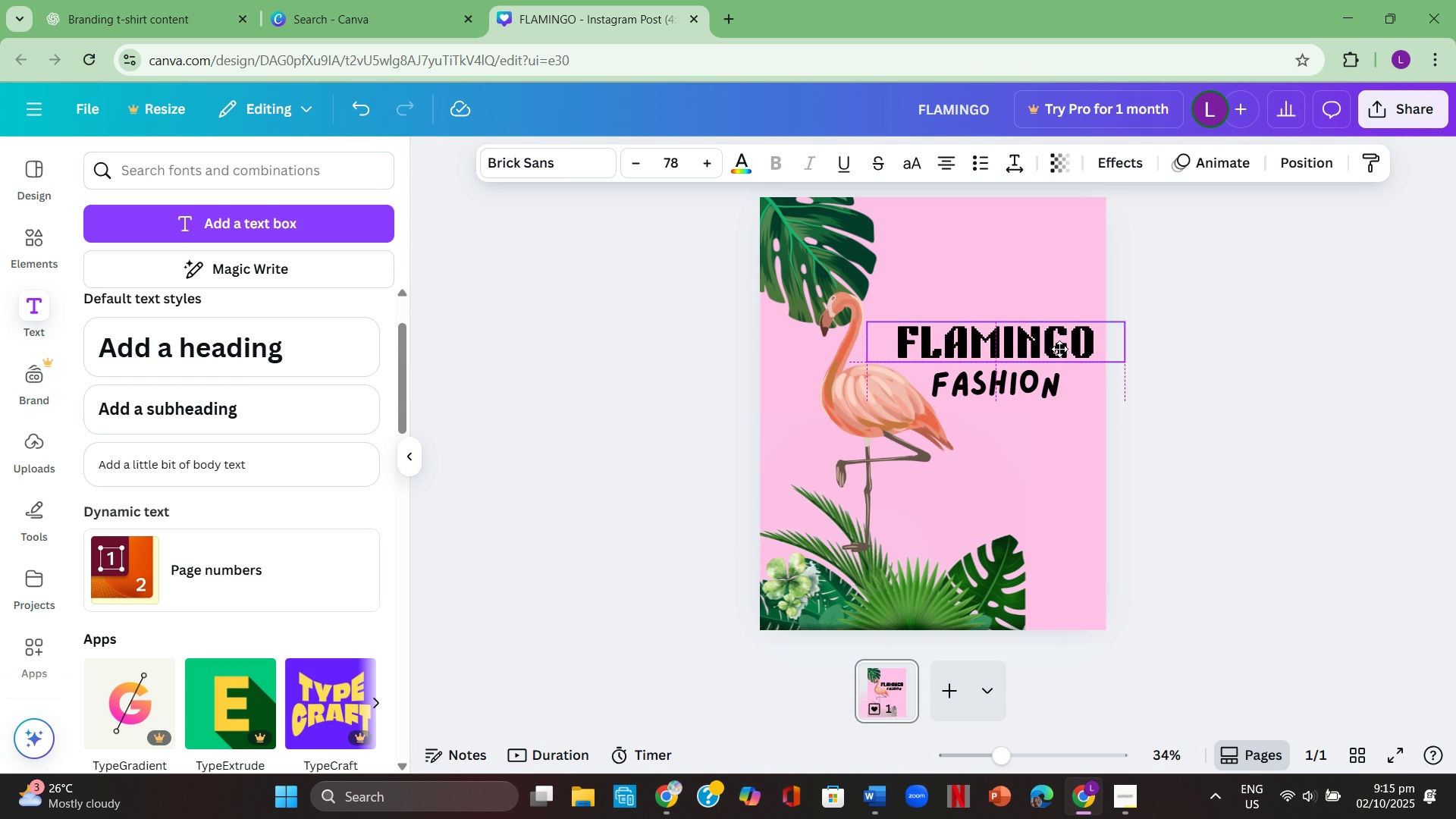 
left_click([1140, 366])
 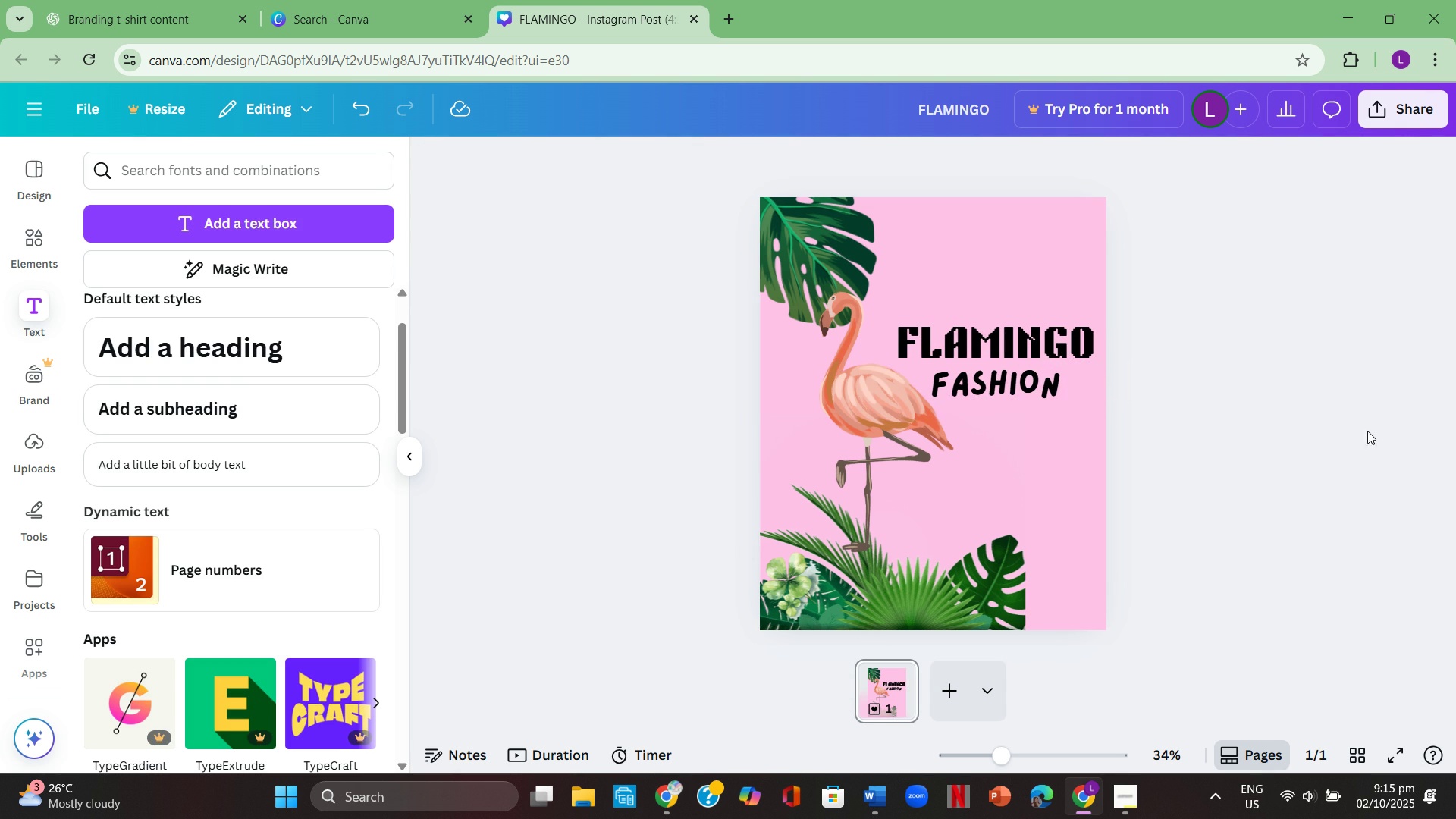 
left_click([1434, 438])
 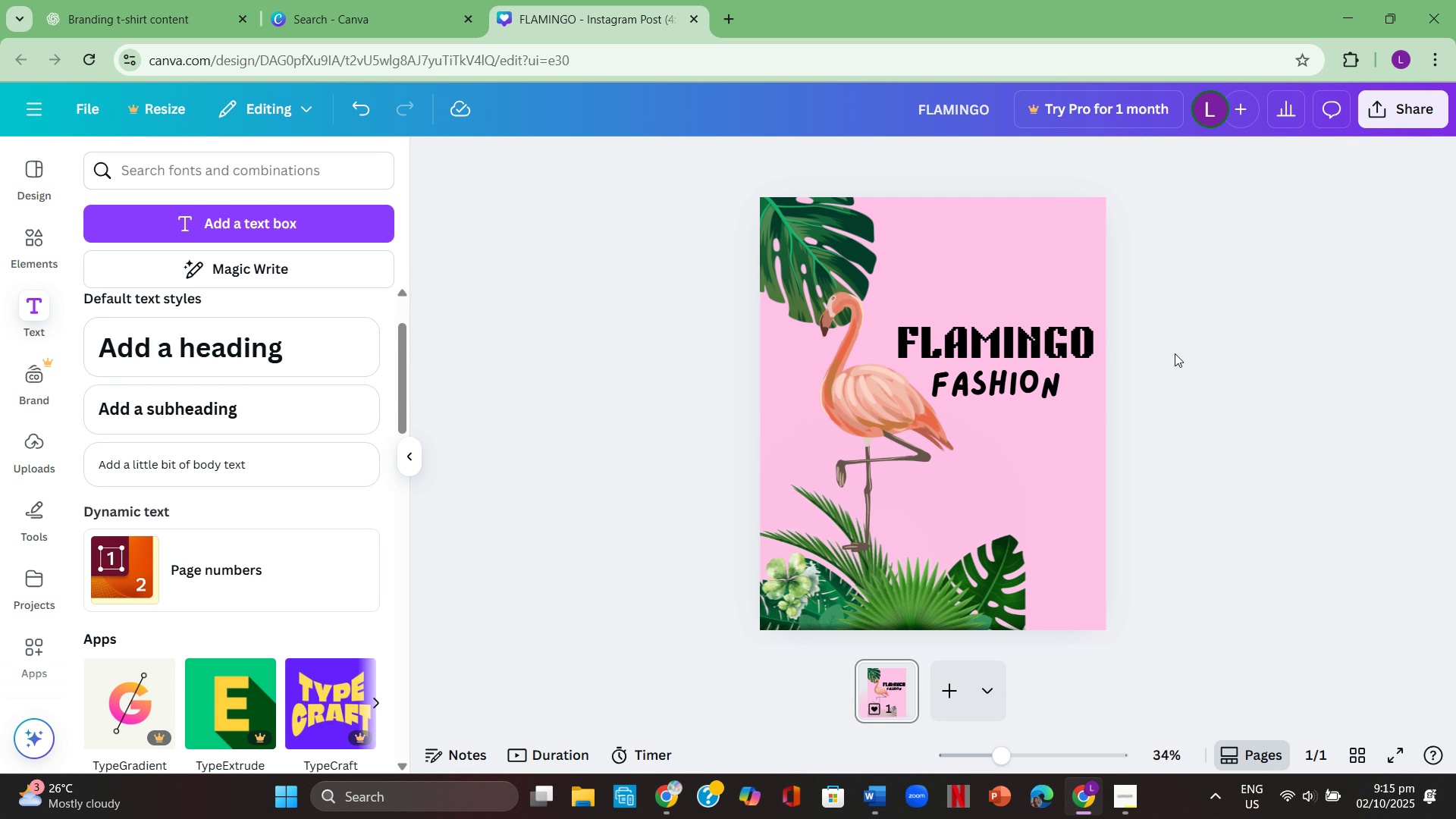 
wait(15.64)
 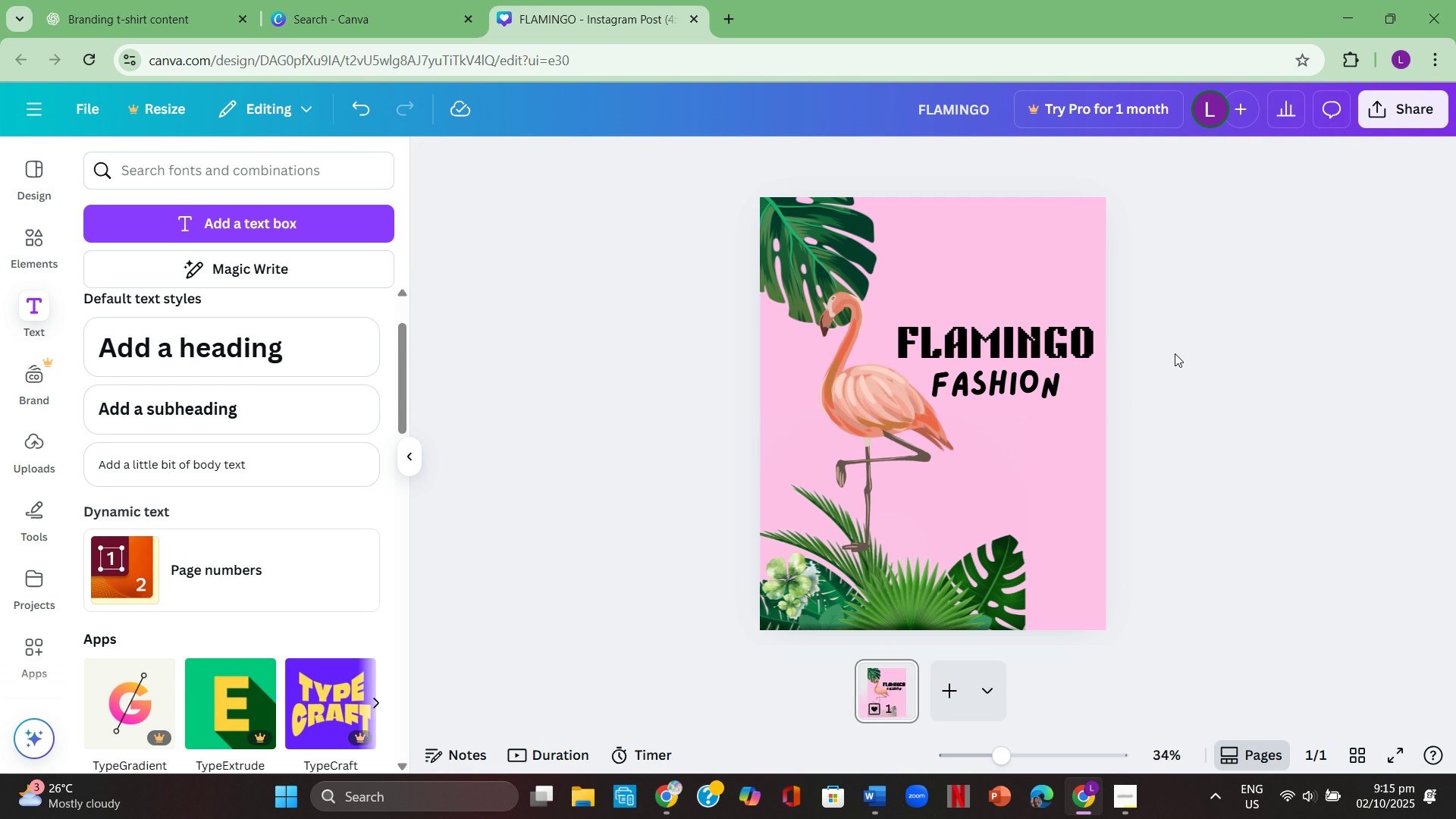 
mouse_move([881, 445])
 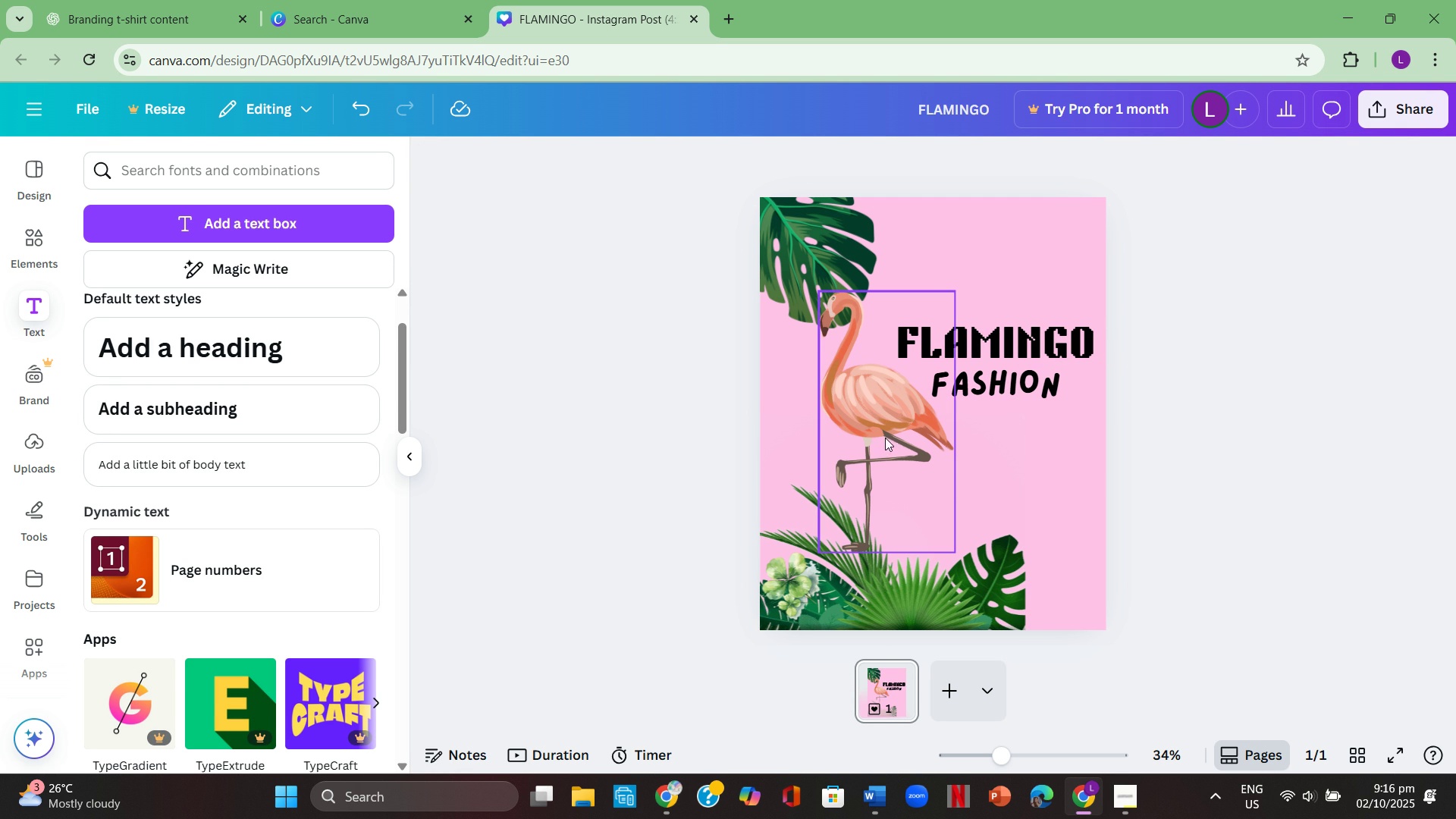 
left_click([1135, 430])
 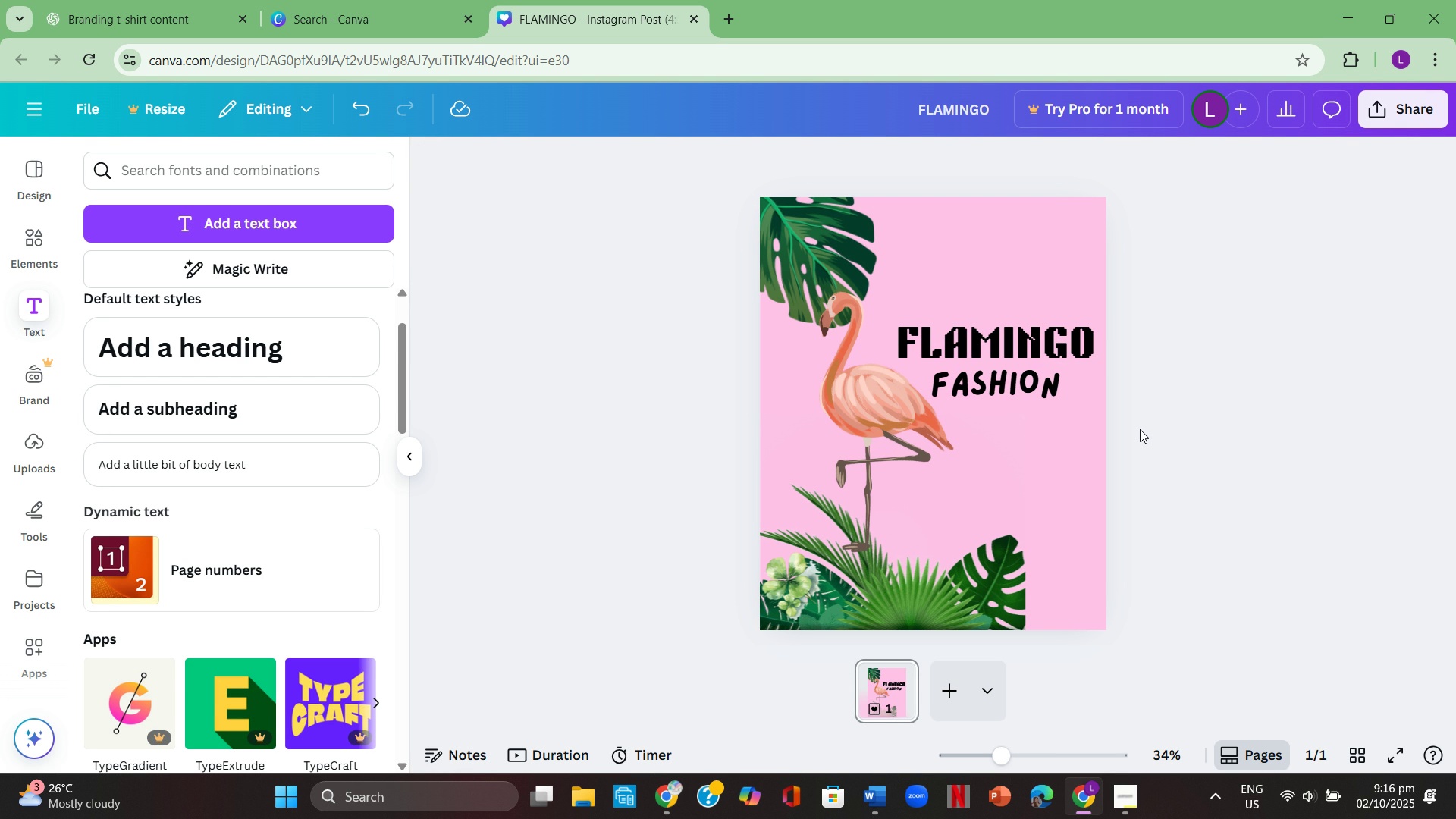 
wait(17.3)
 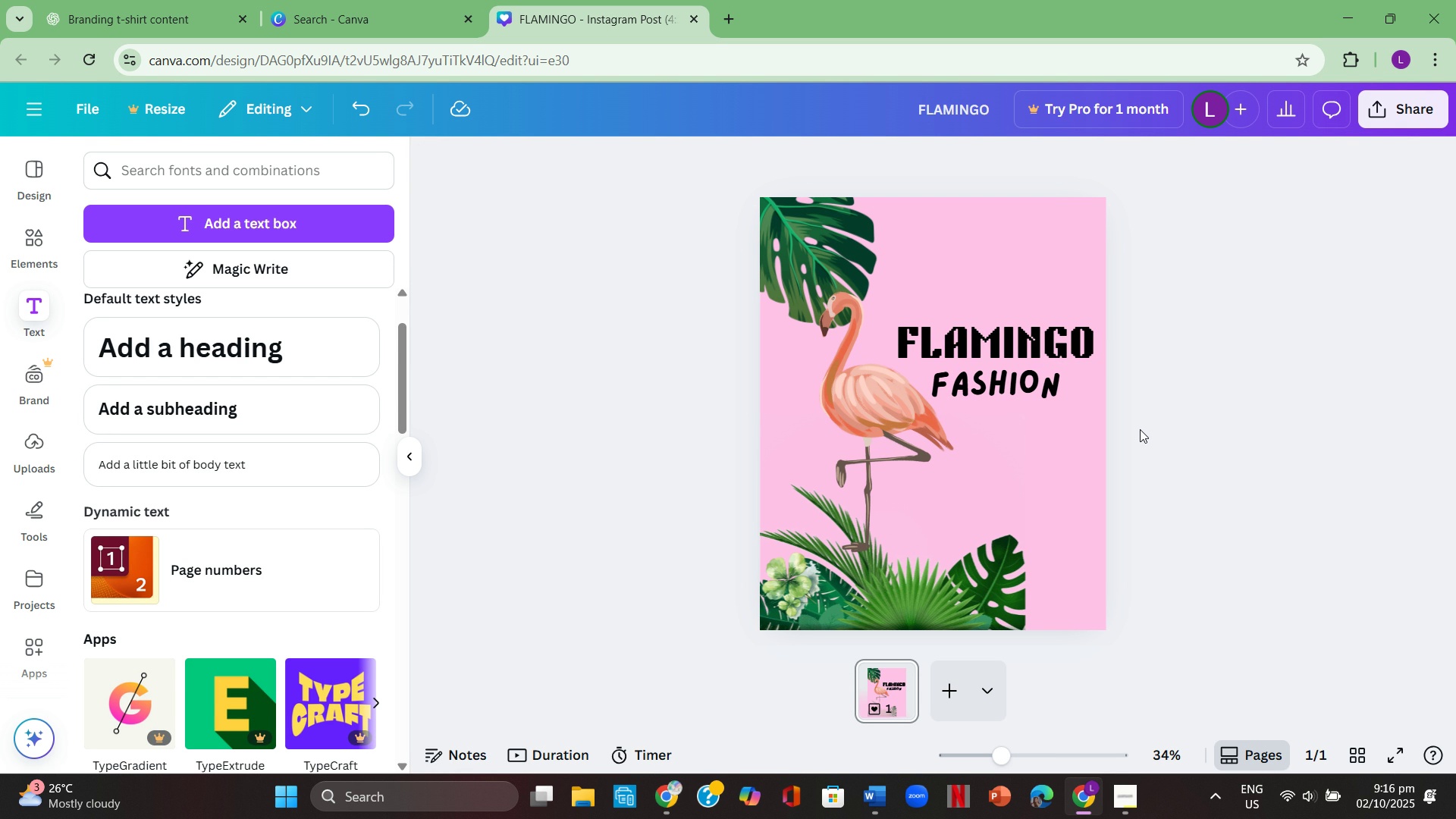 
left_click([212, 475])
 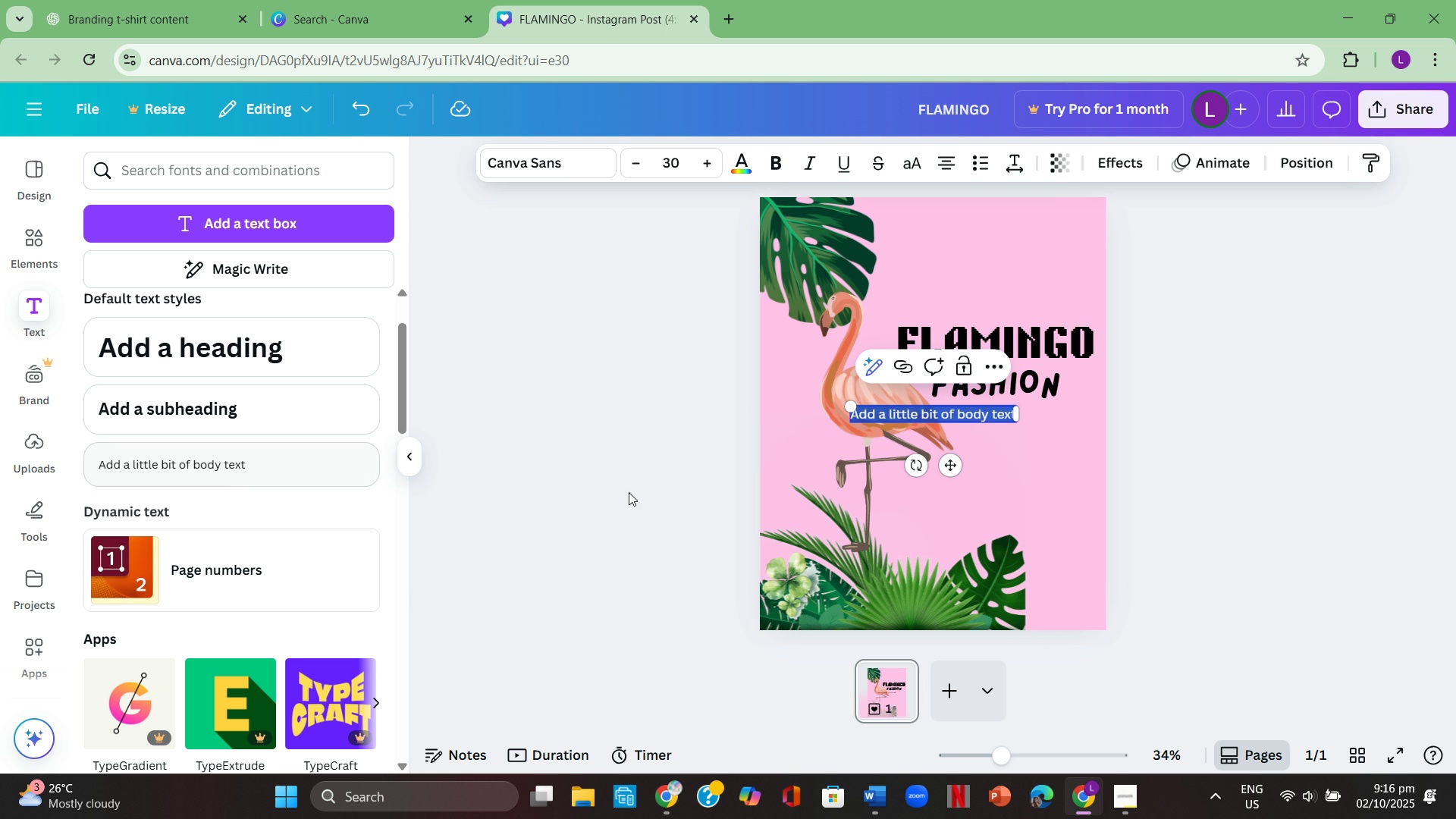 
mouse_move([739, 468])
 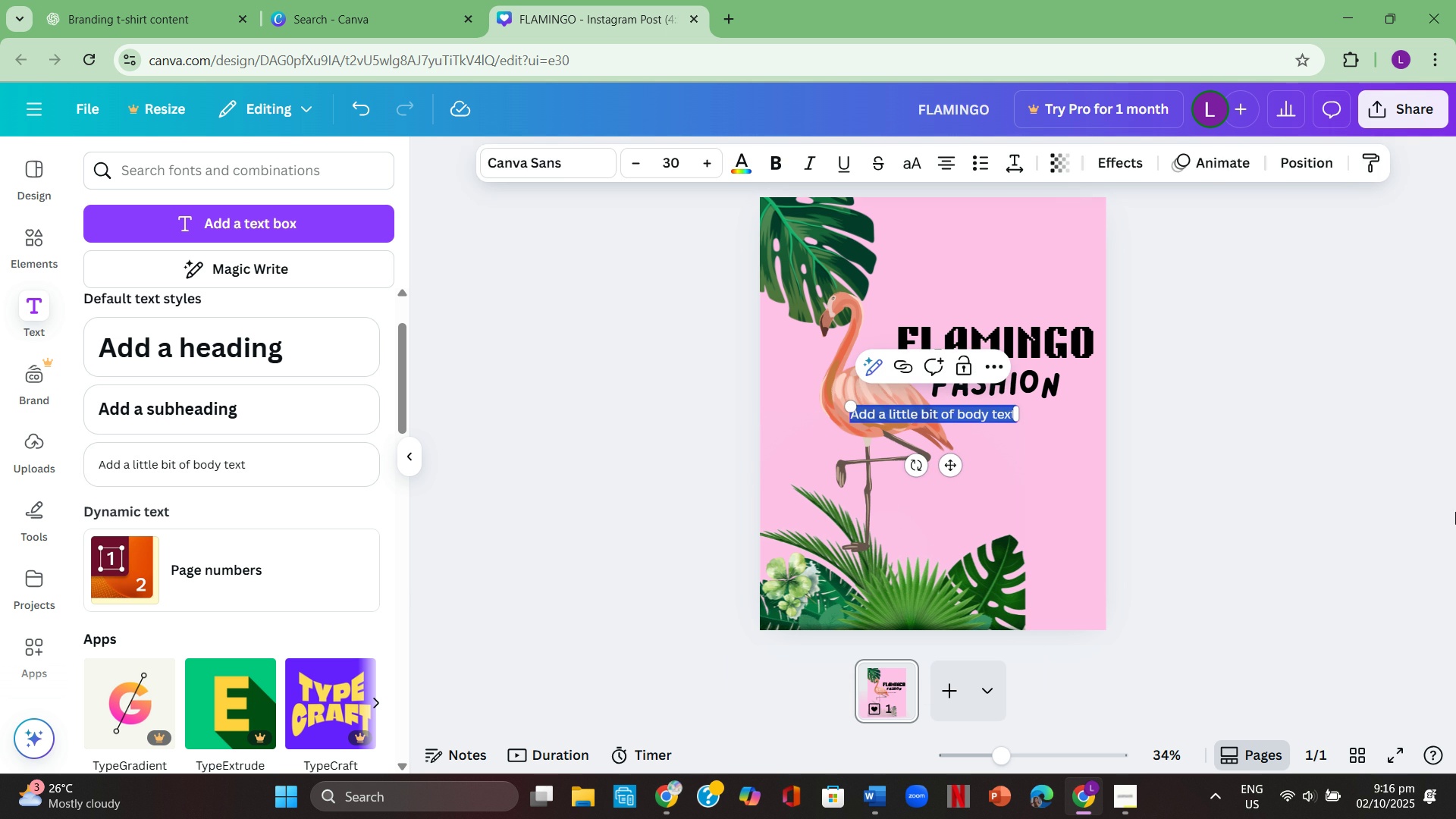 
left_click([1455, 512])
 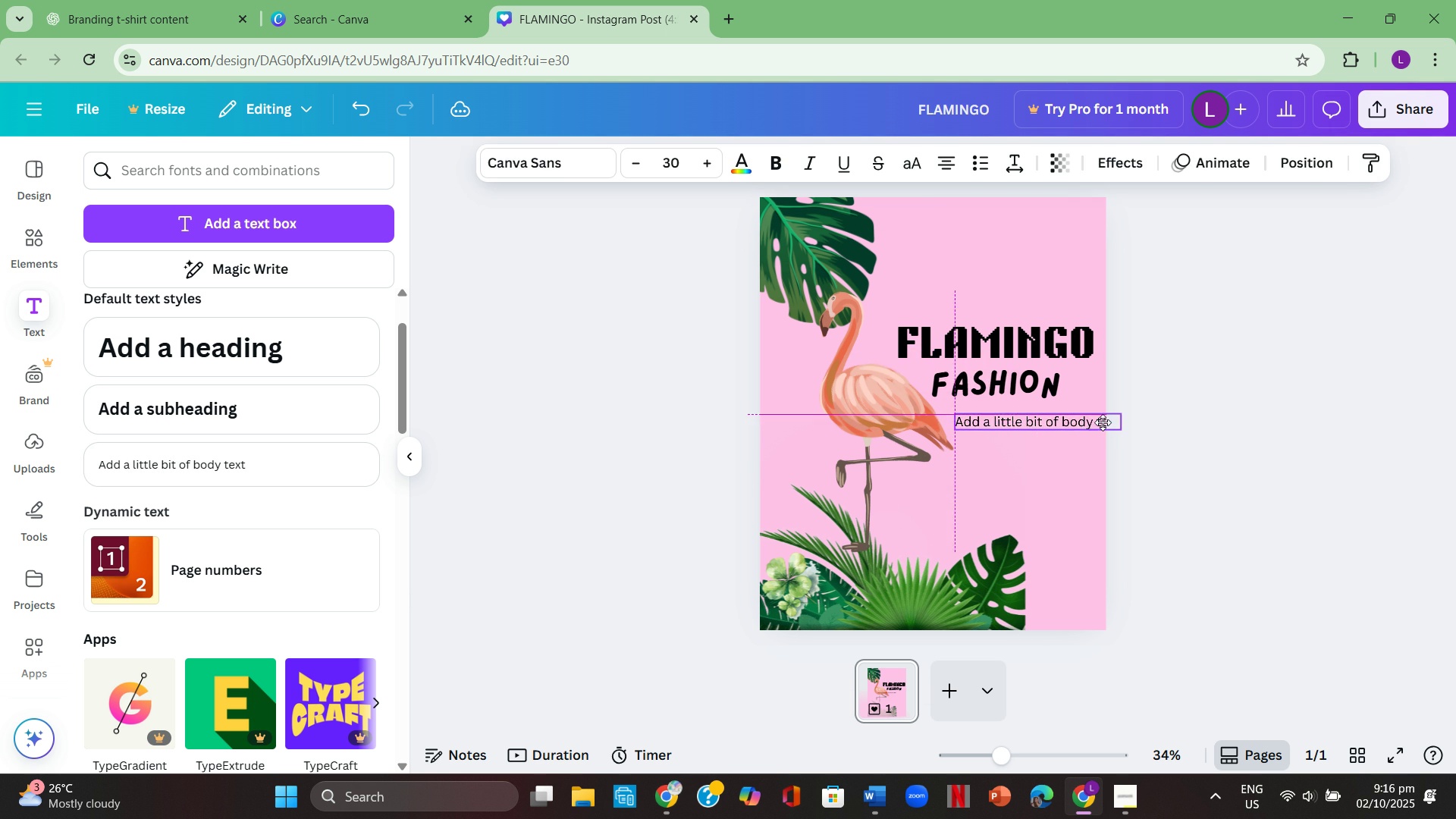 
double_click([1064, 419])
 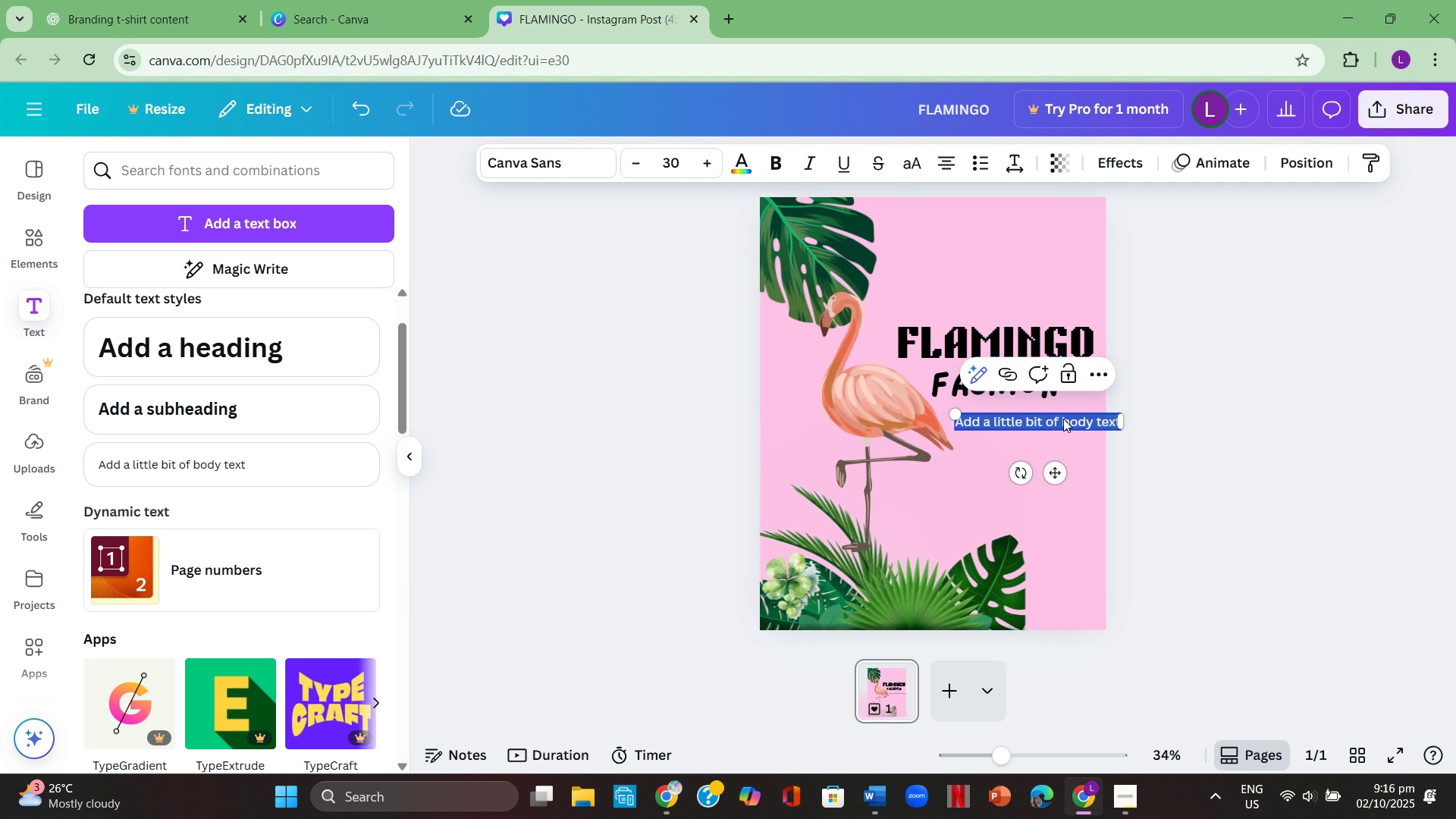 
key(Backspace)
type(b)
key(Backspace)
type(BE)
key(Backspace)
type(e bold. Be S)
key(Backspace)
type(stylish)
 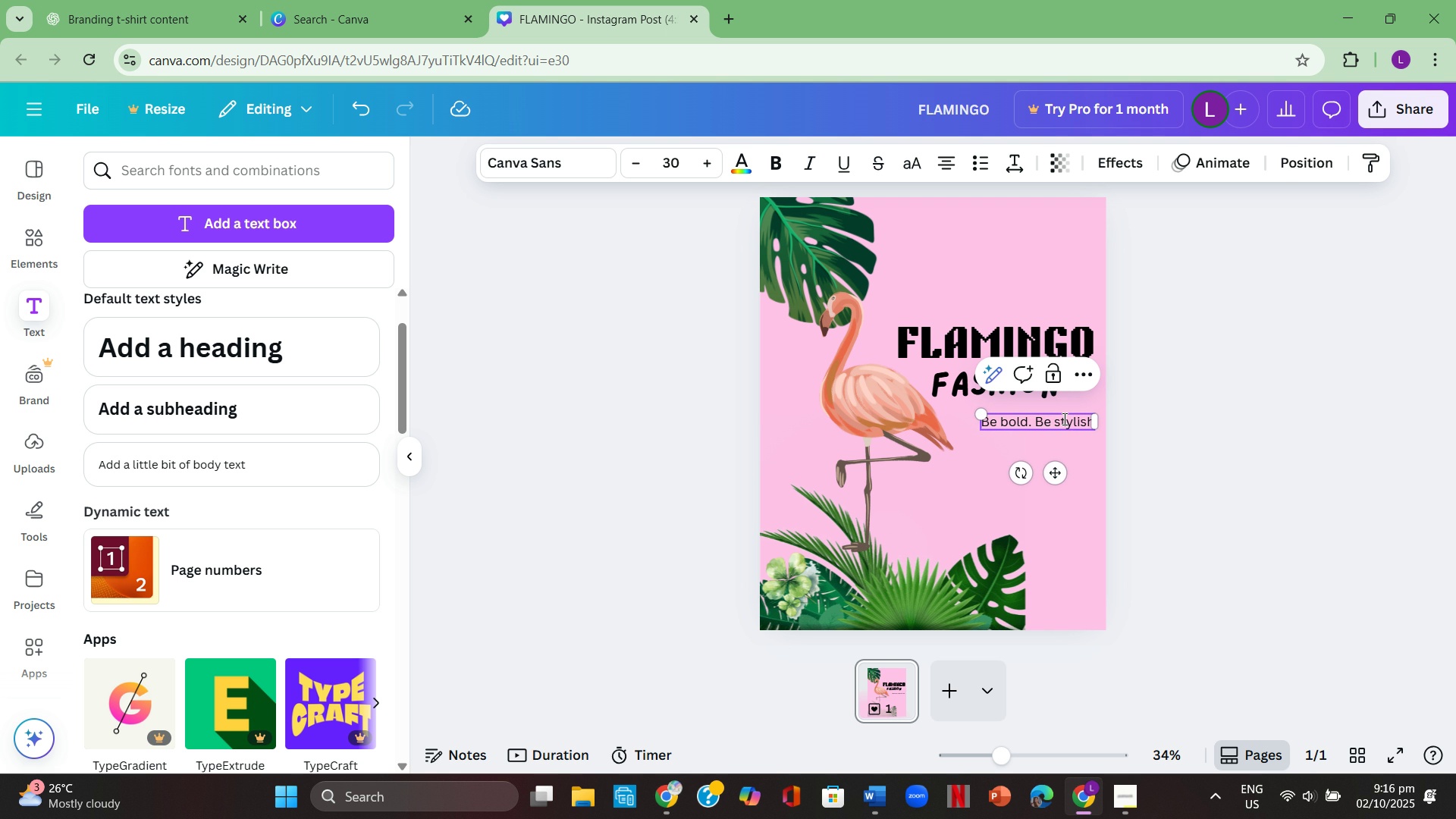 
key(Period)
 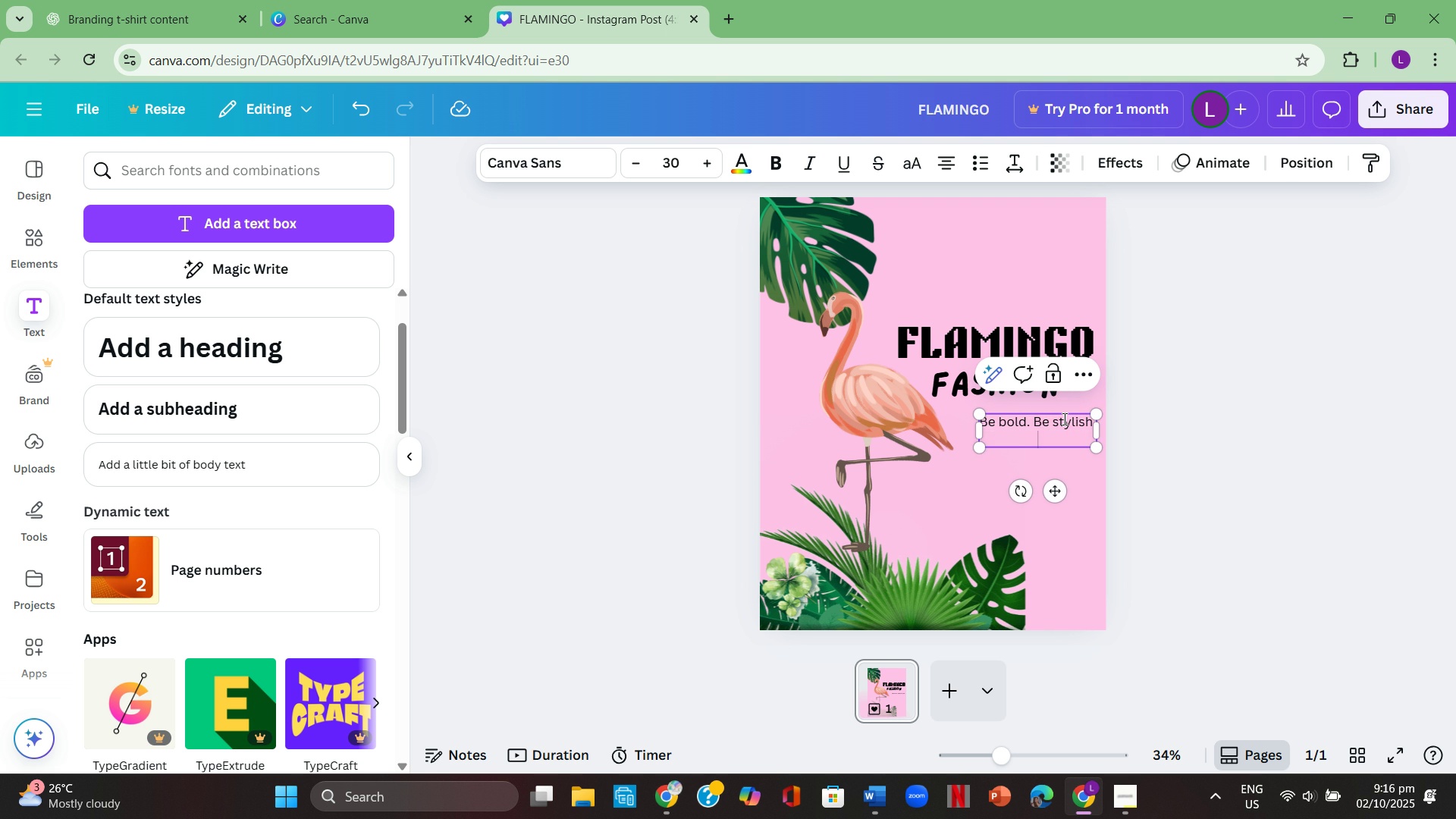 
key(Enter)
 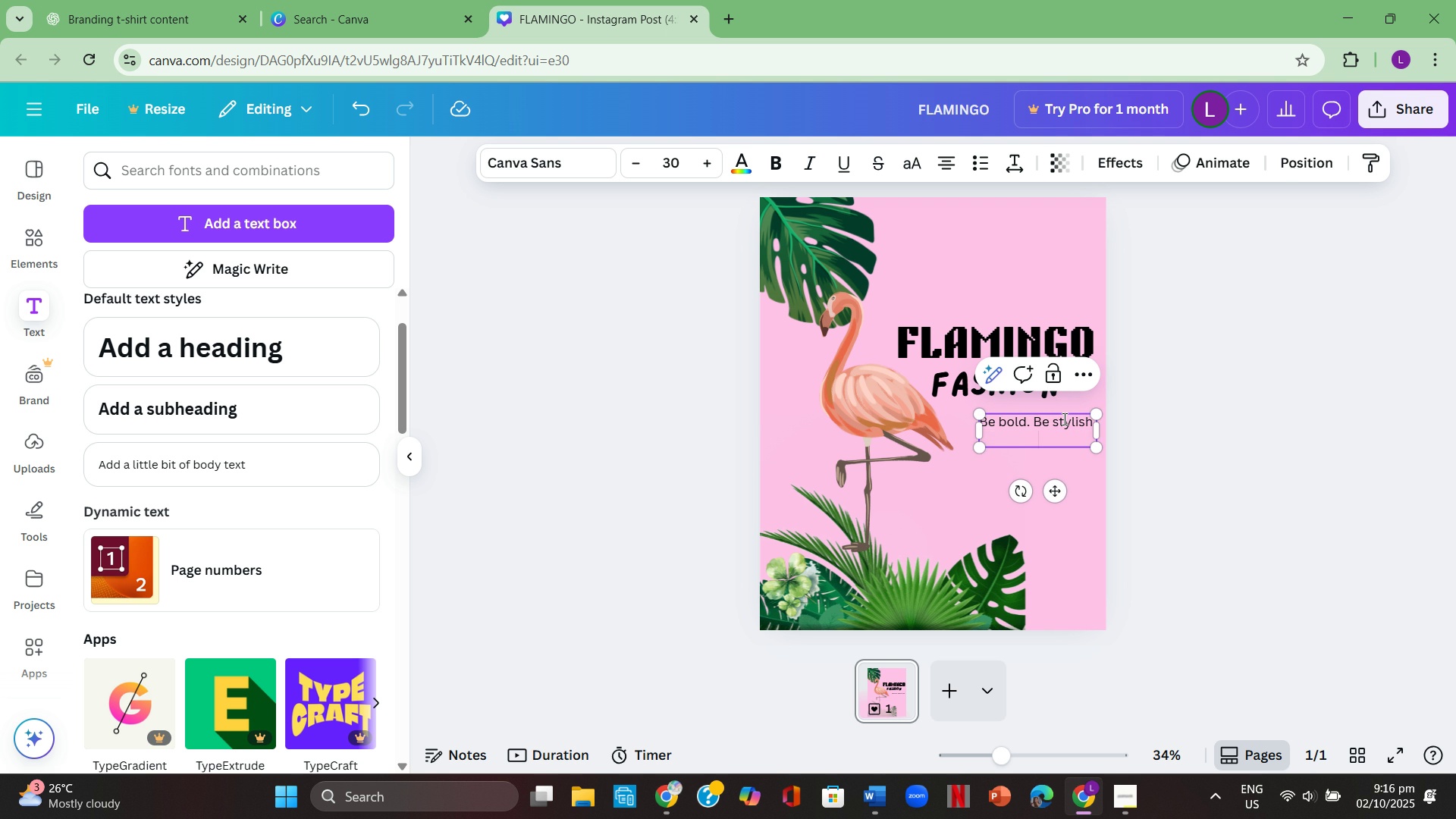 
type(Stand tall likr)
key(Backspace)
type(e a flamningo)
key(Backspace)
key(Backspace)
key(Backspace)
key(Backspace)
key(Backspace)
type(ango)
 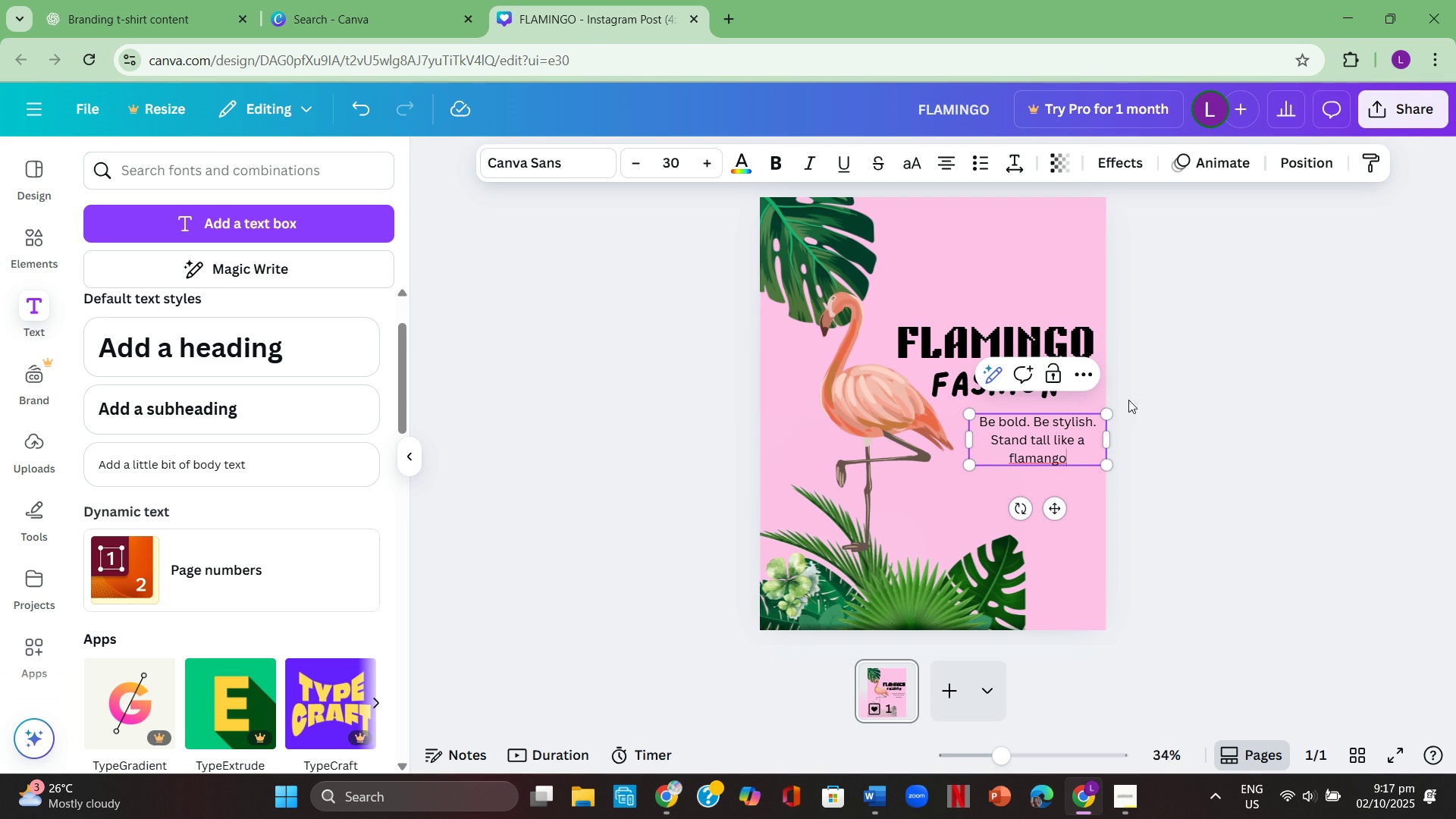 
left_click([1291, 416])
 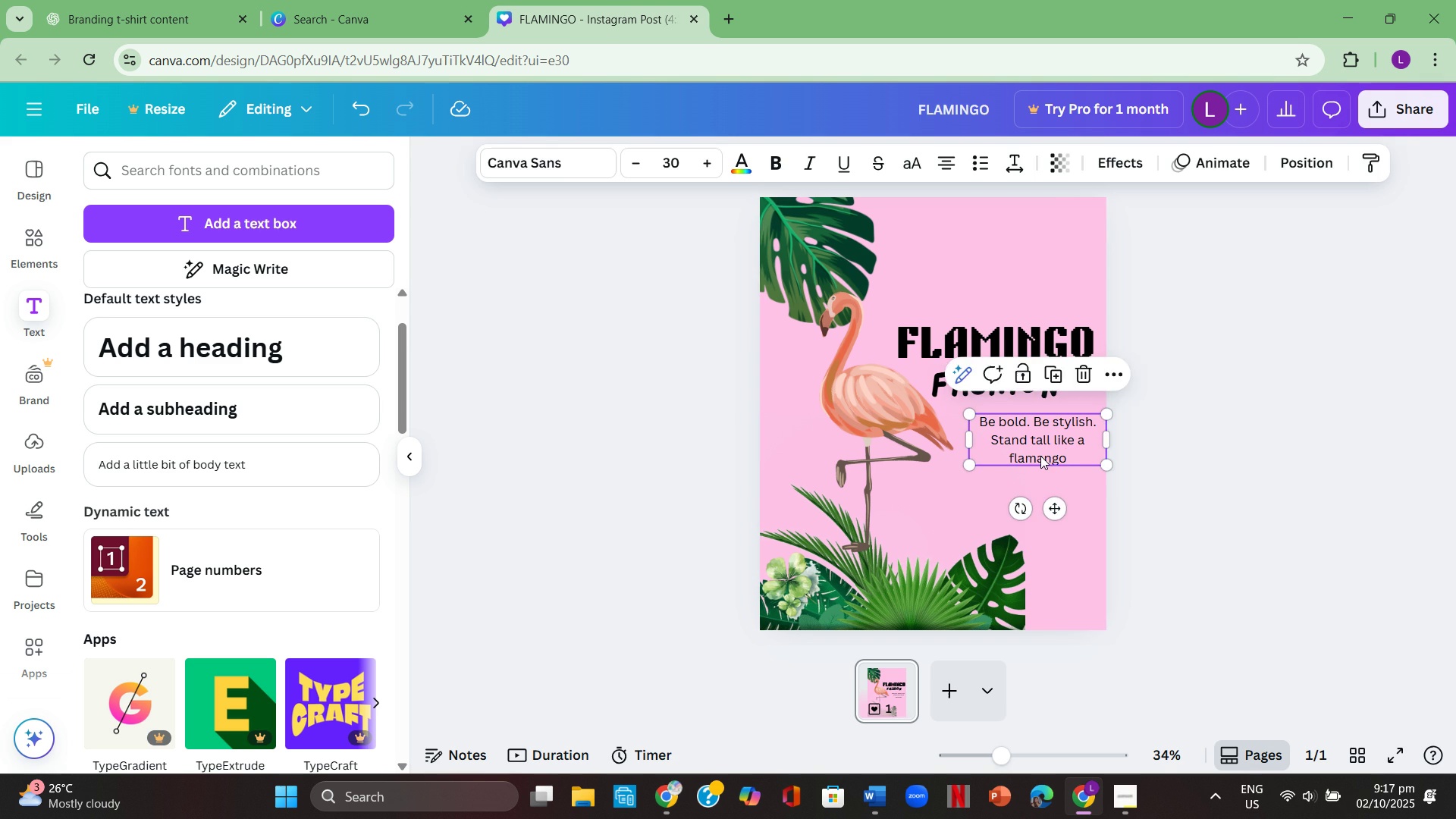 
left_click([1040, 456])
 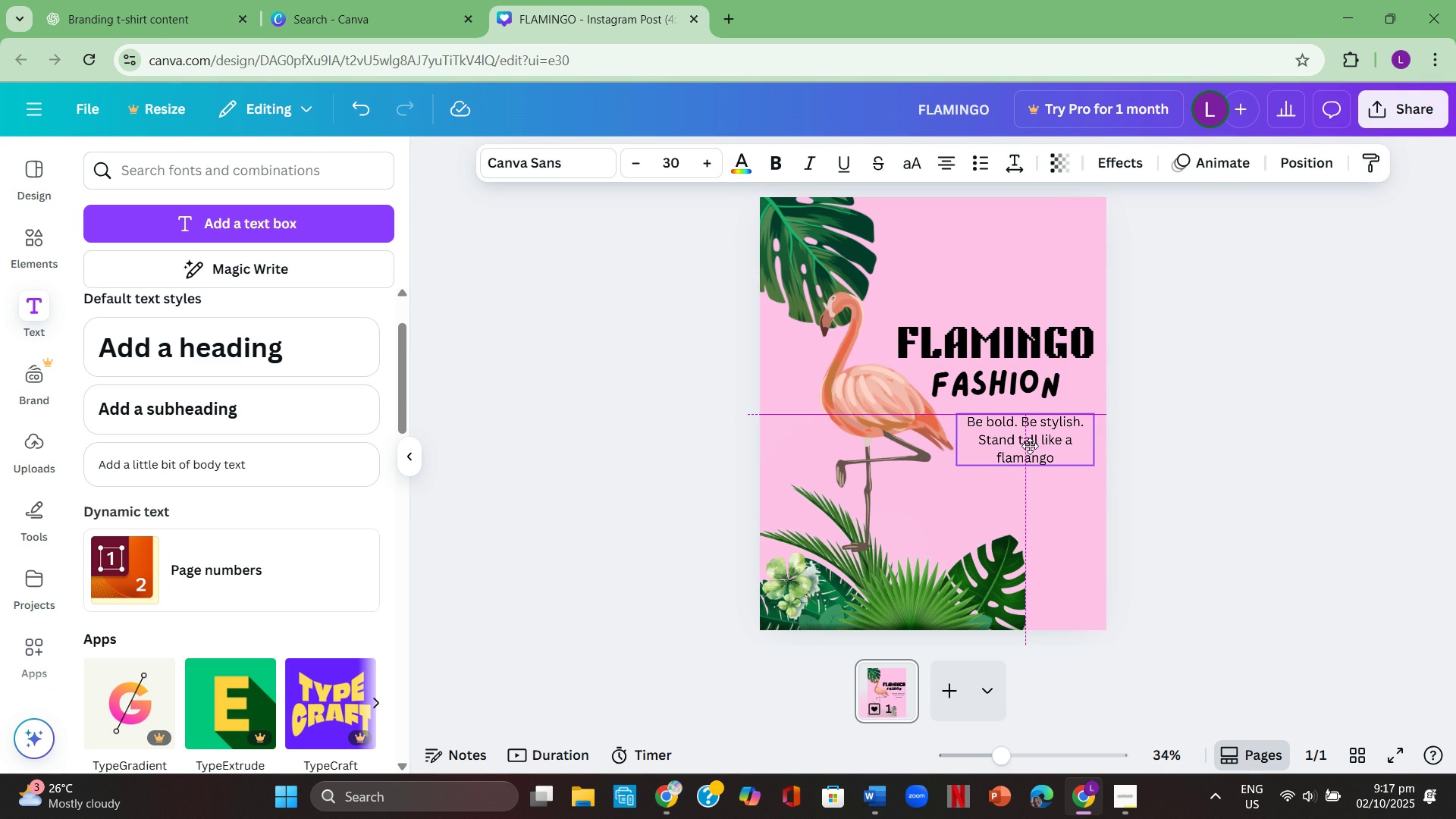 
left_click([1314, 452])
 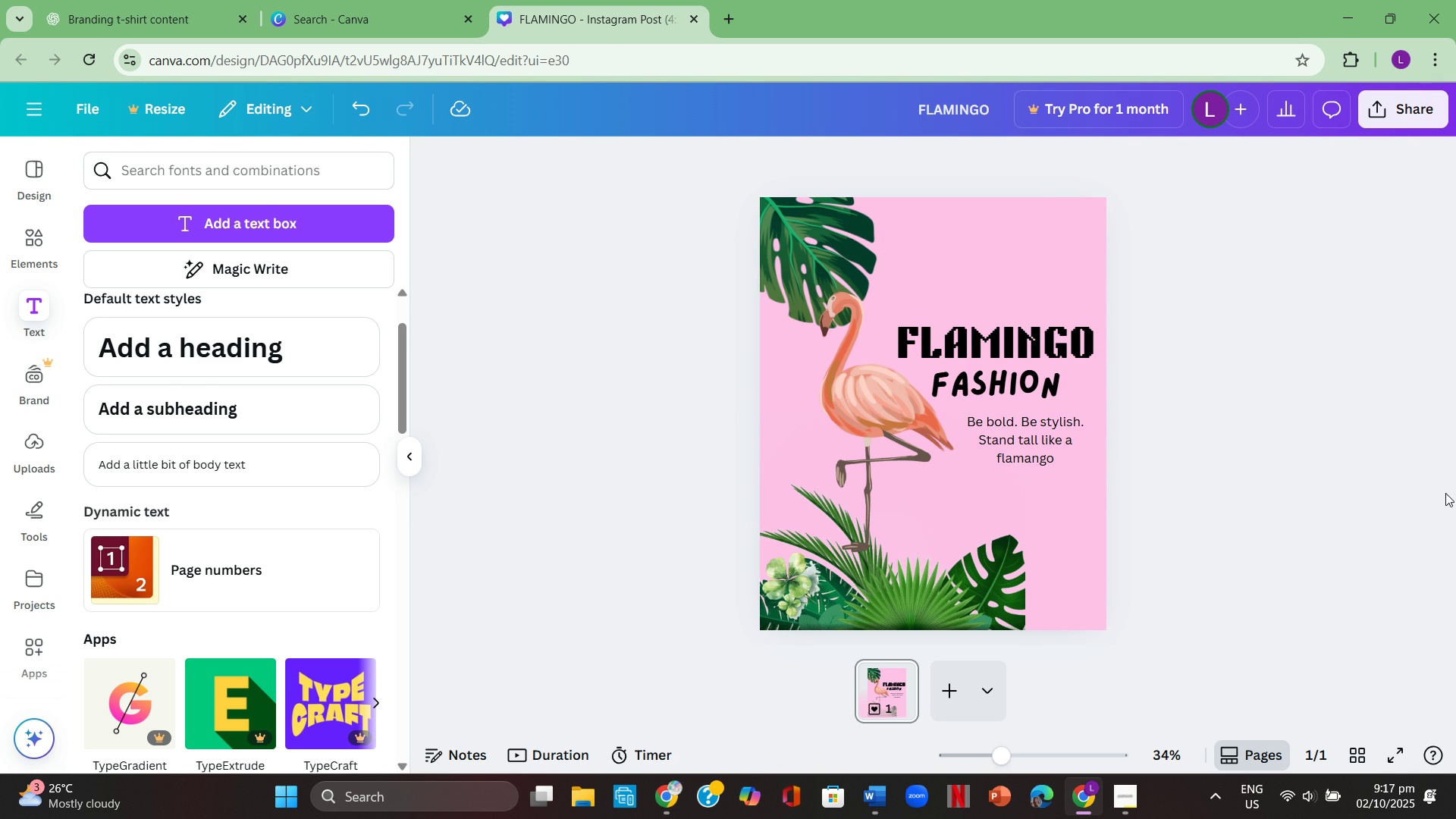 
wait(6.33)
 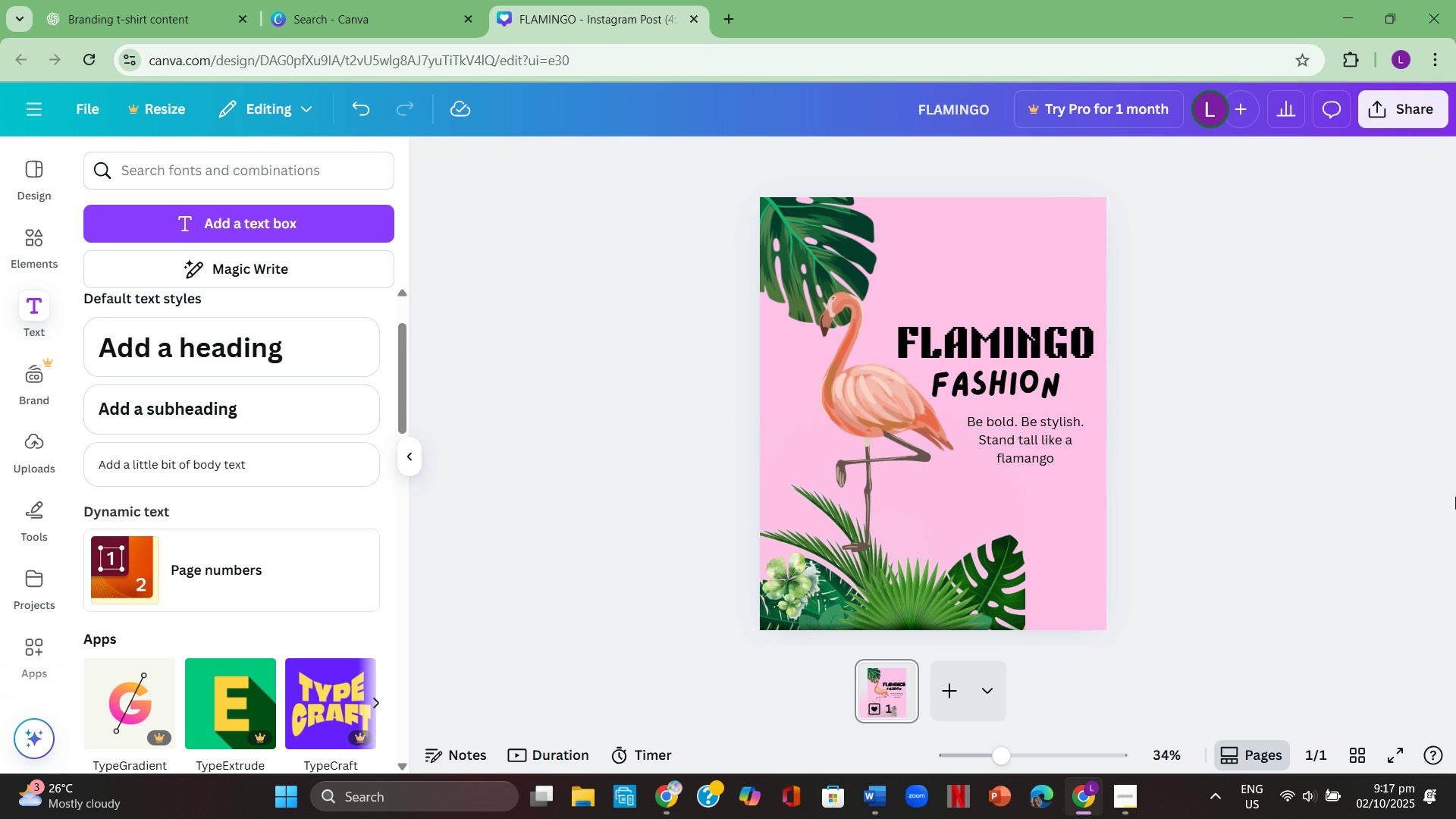 
left_click([28, 181])
 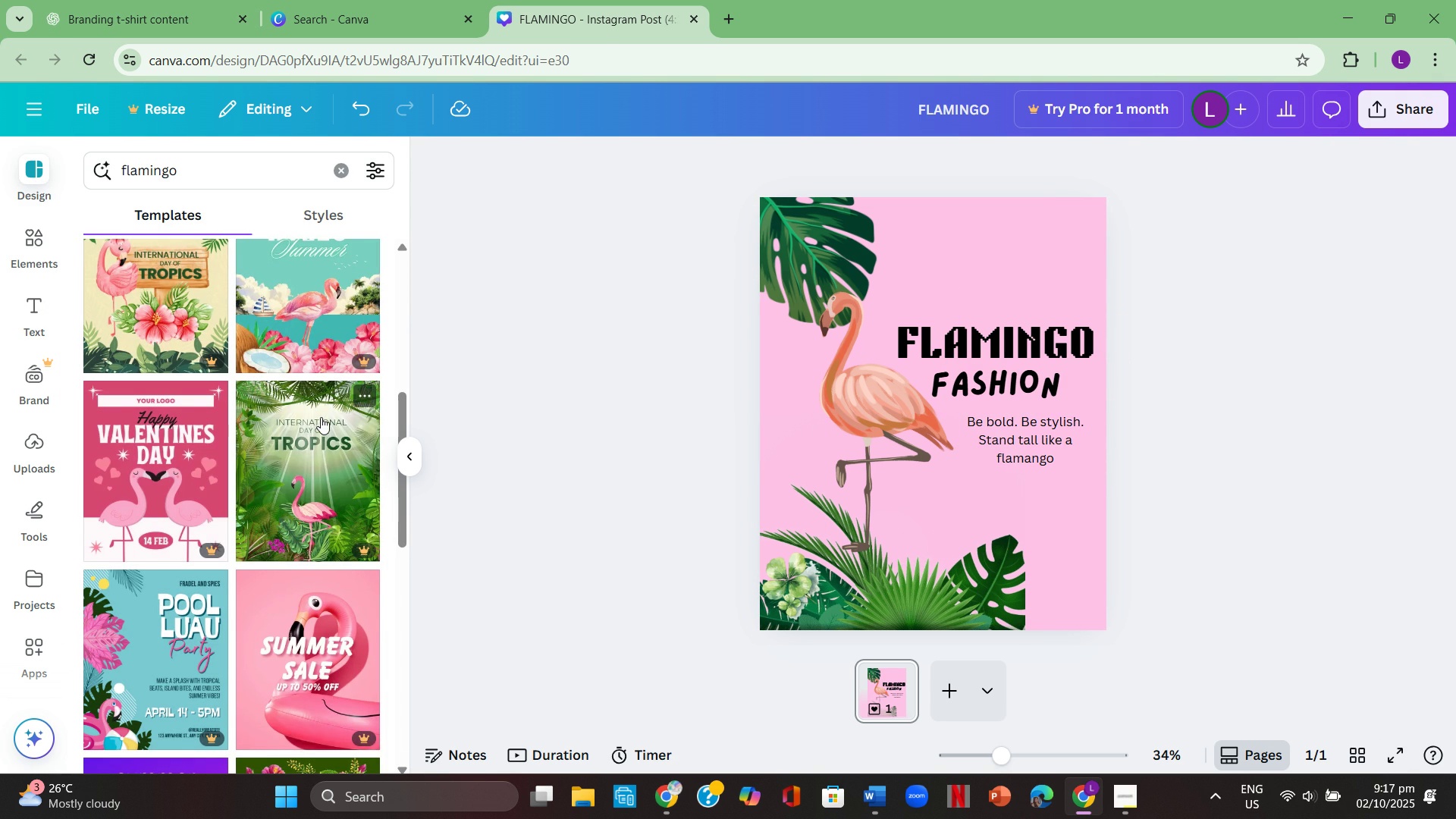 
scroll: coordinate [324, 404], scroll_direction: down, amount: 4.0
 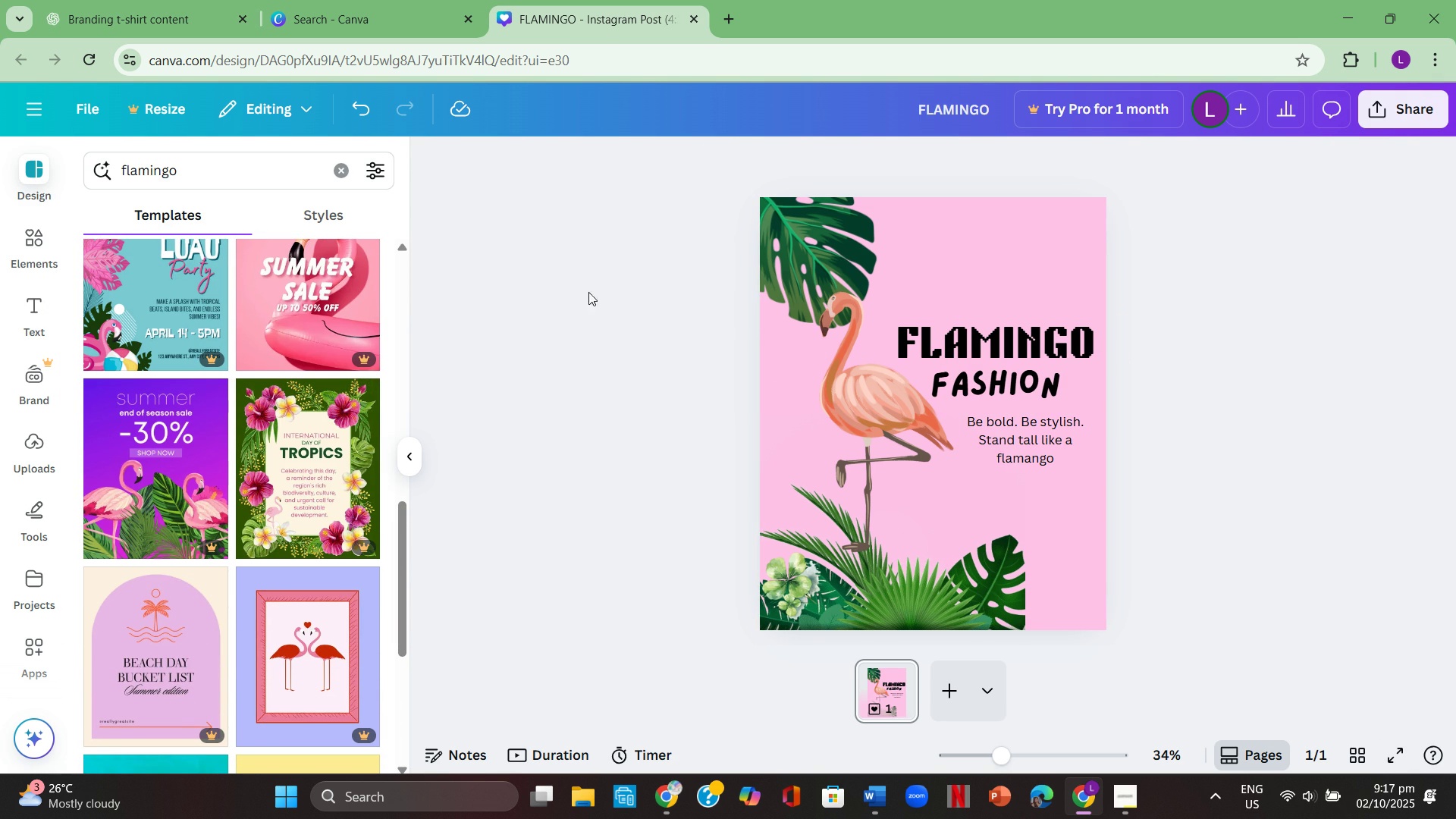 
left_click([22, 249])
 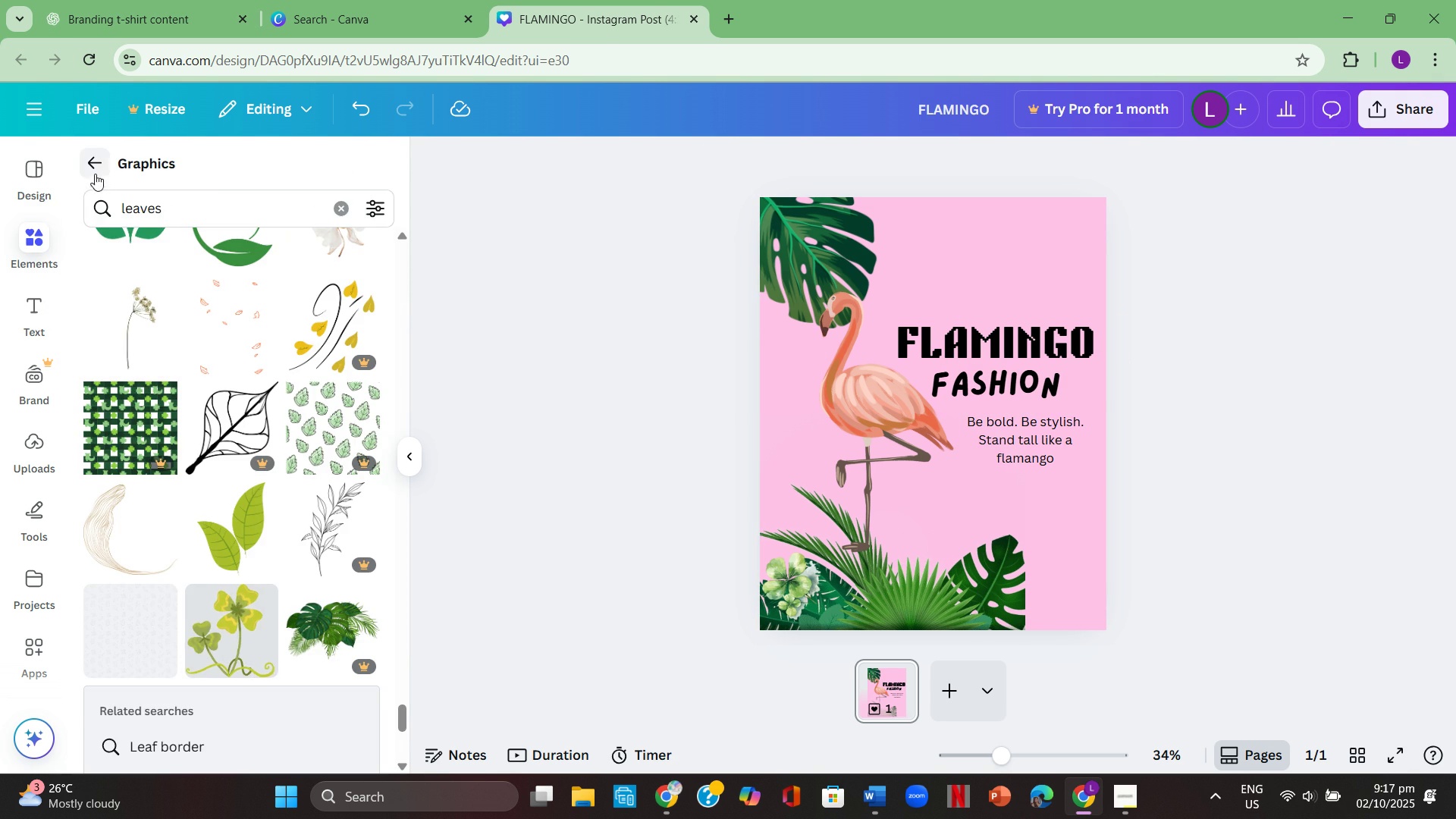 
left_click([99, 165])
 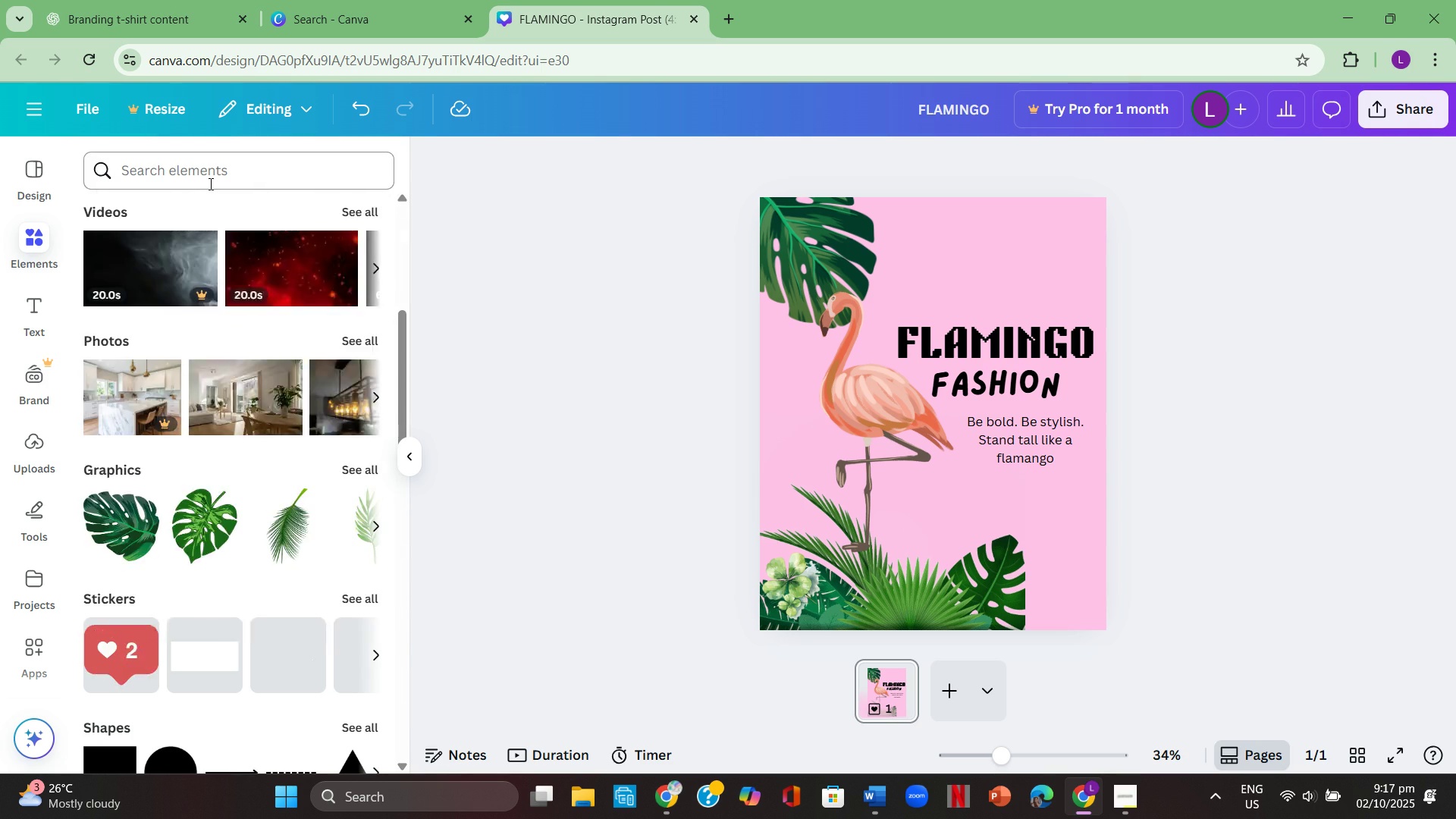 
left_click([209, 184])
 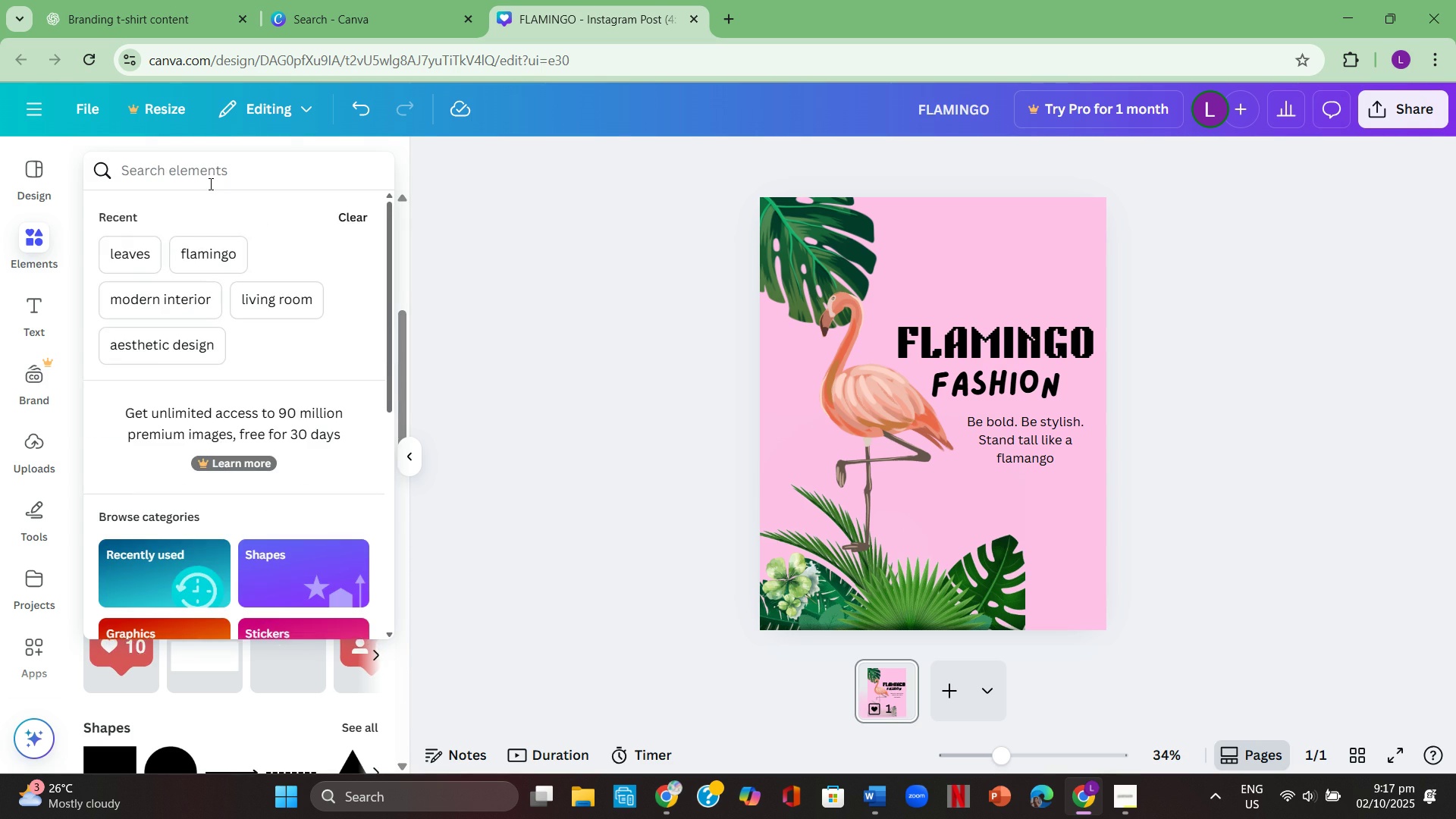 
type(aesthetic)
 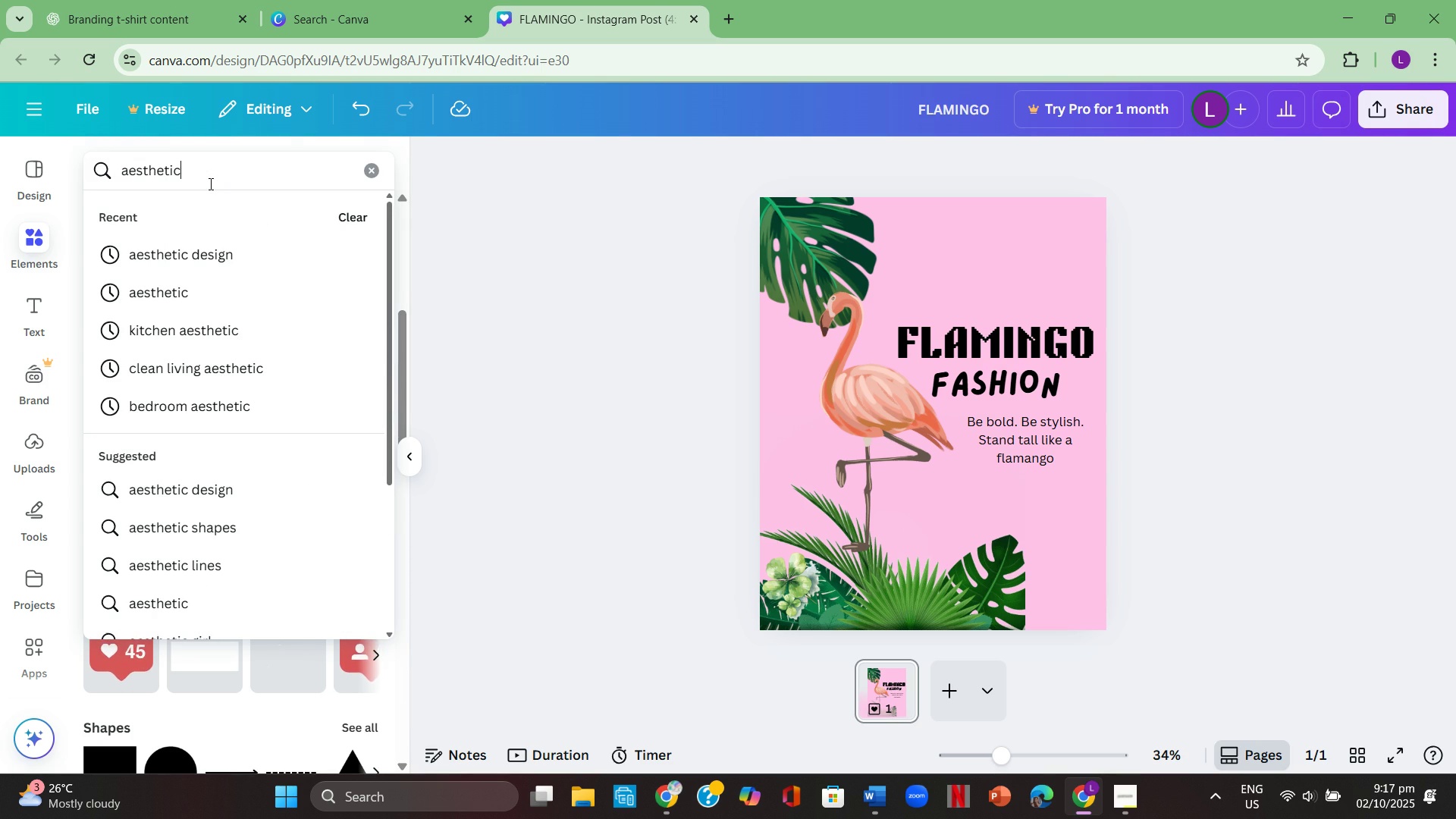 
key(Enter)
 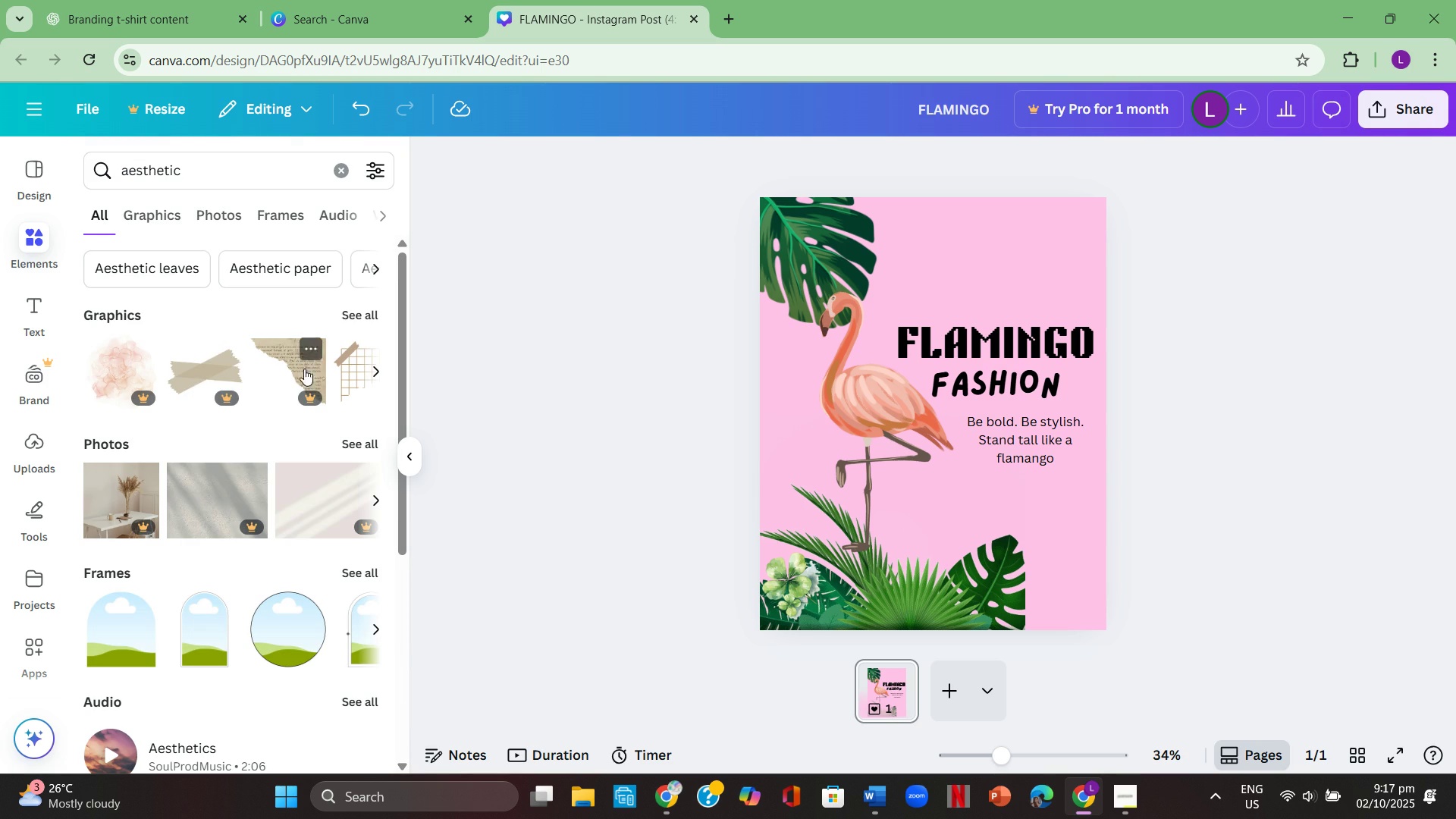 
left_click([374, 309])
 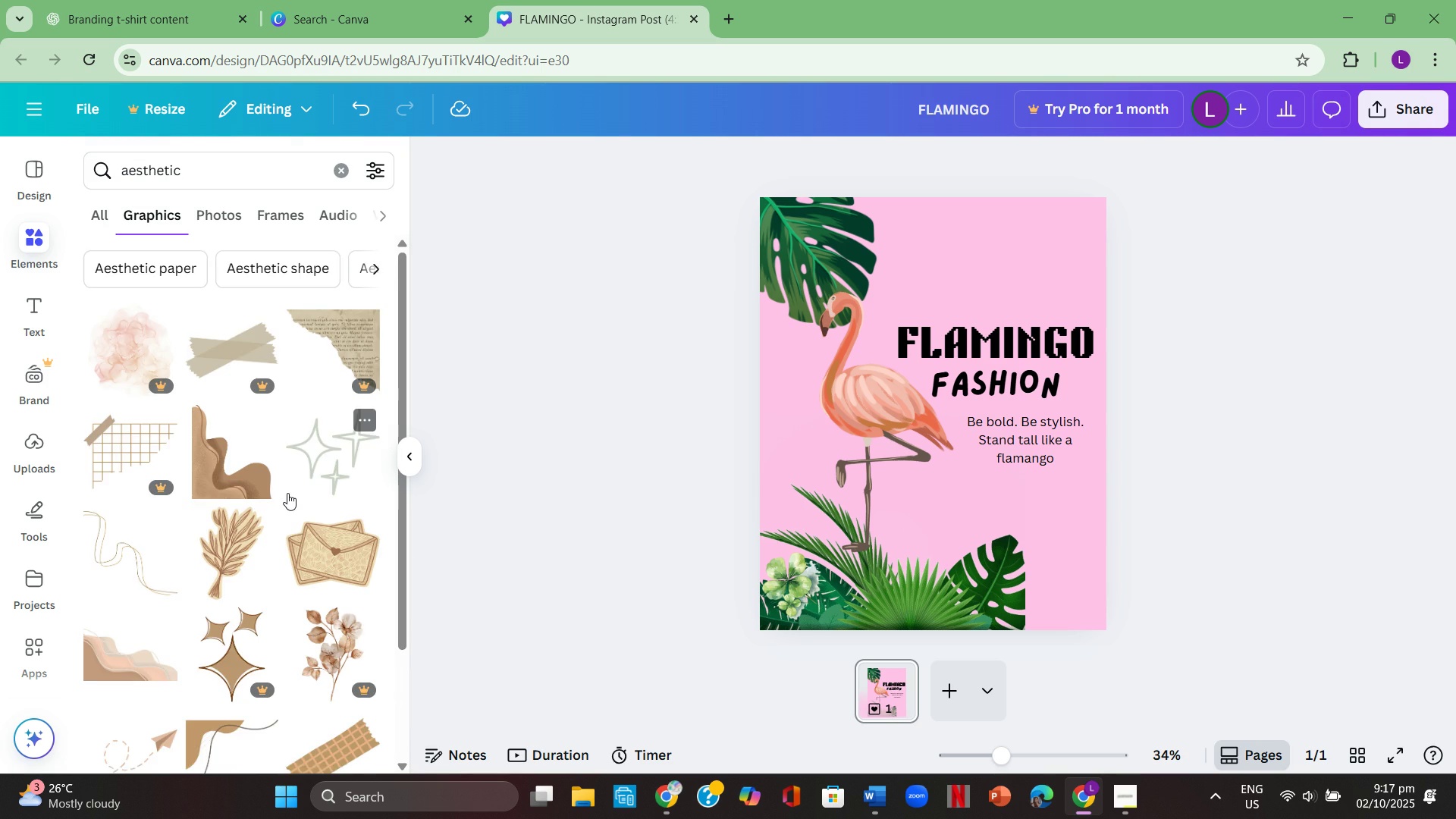 
scroll: coordinate [298, 482], scroll_direction: down, amount: 15.0
 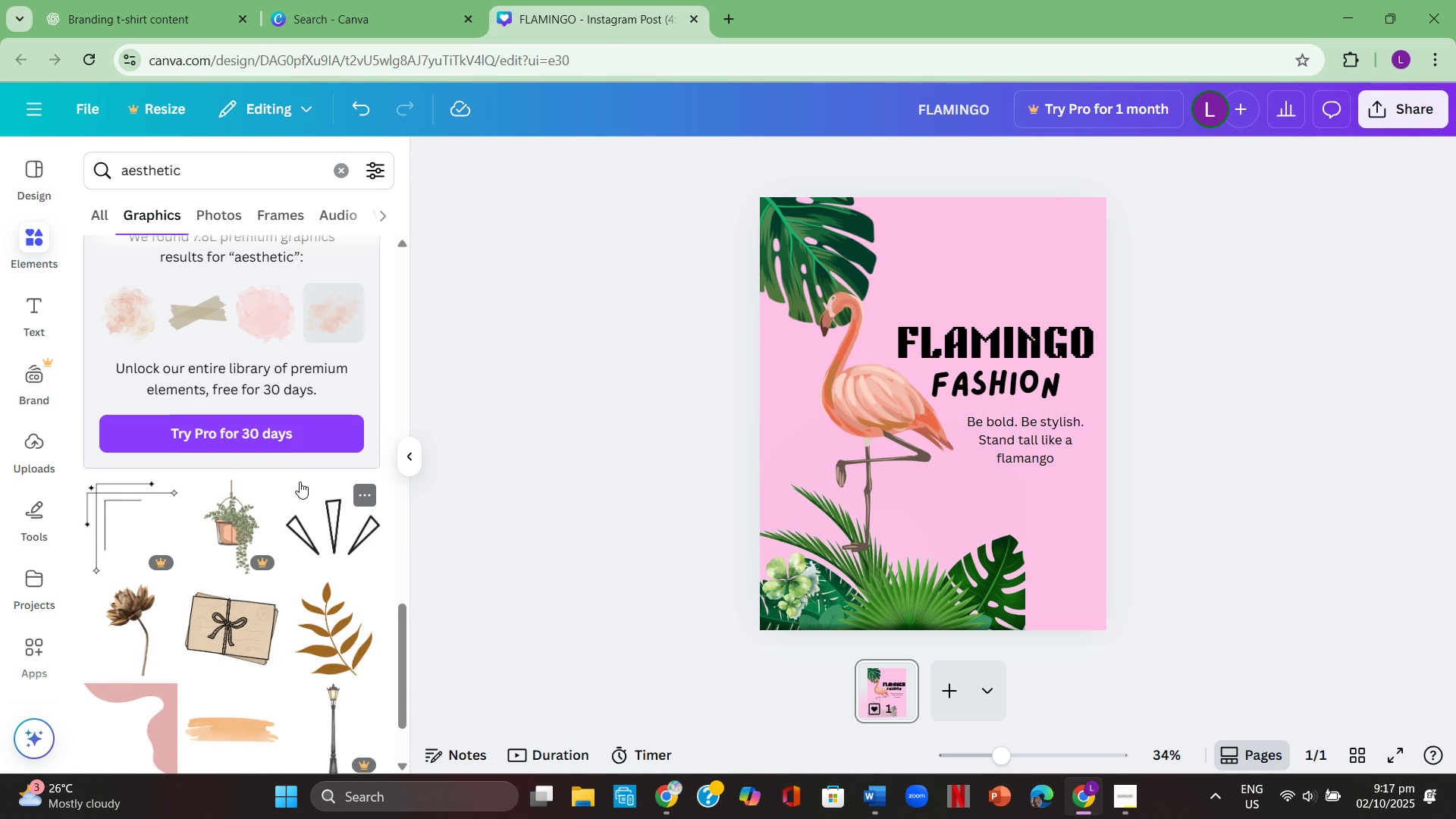 
scroll: coordinate [300, 482], scroll_direction: down, amount: 3.0
 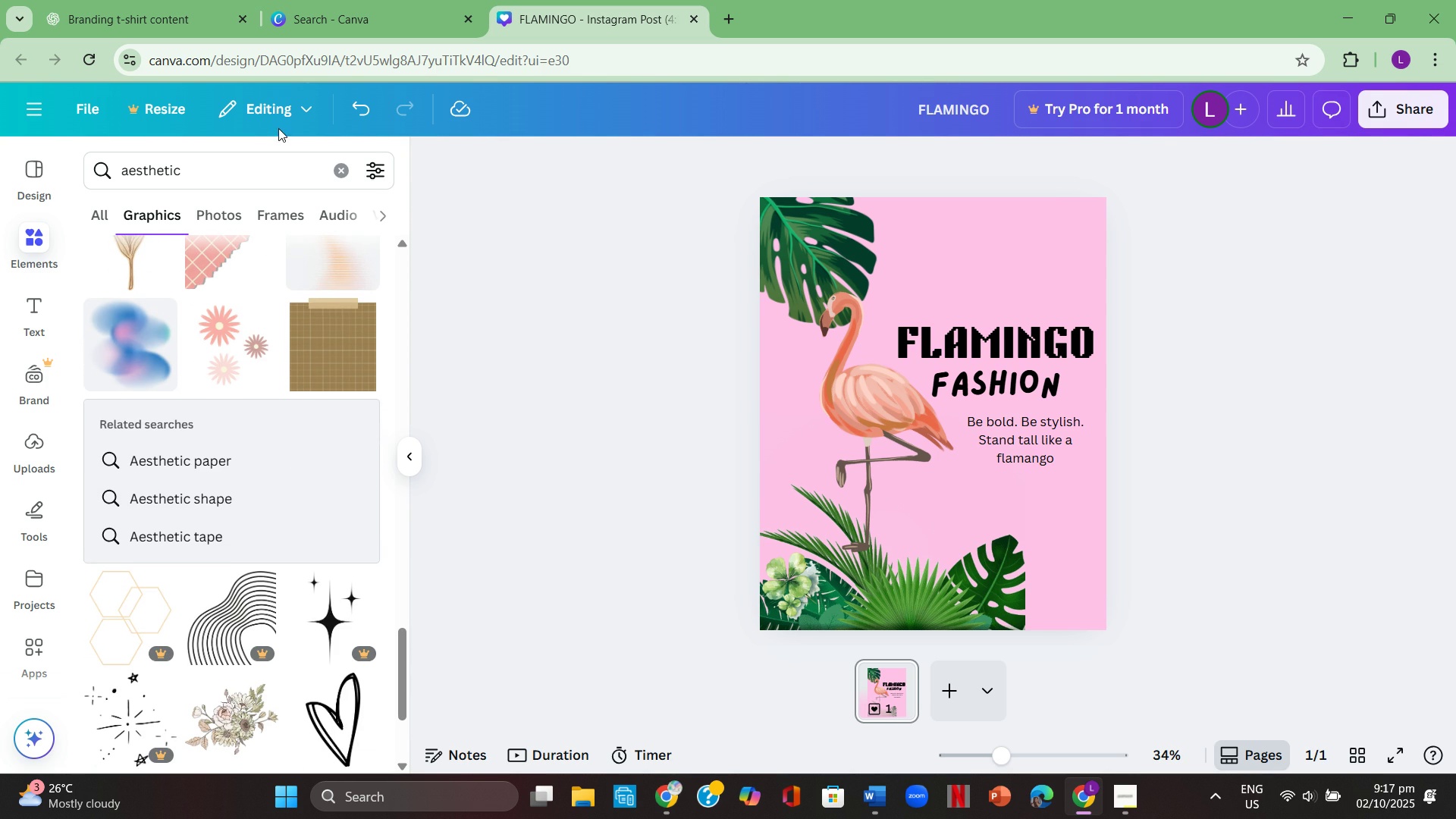 
left_click([334, 165])
 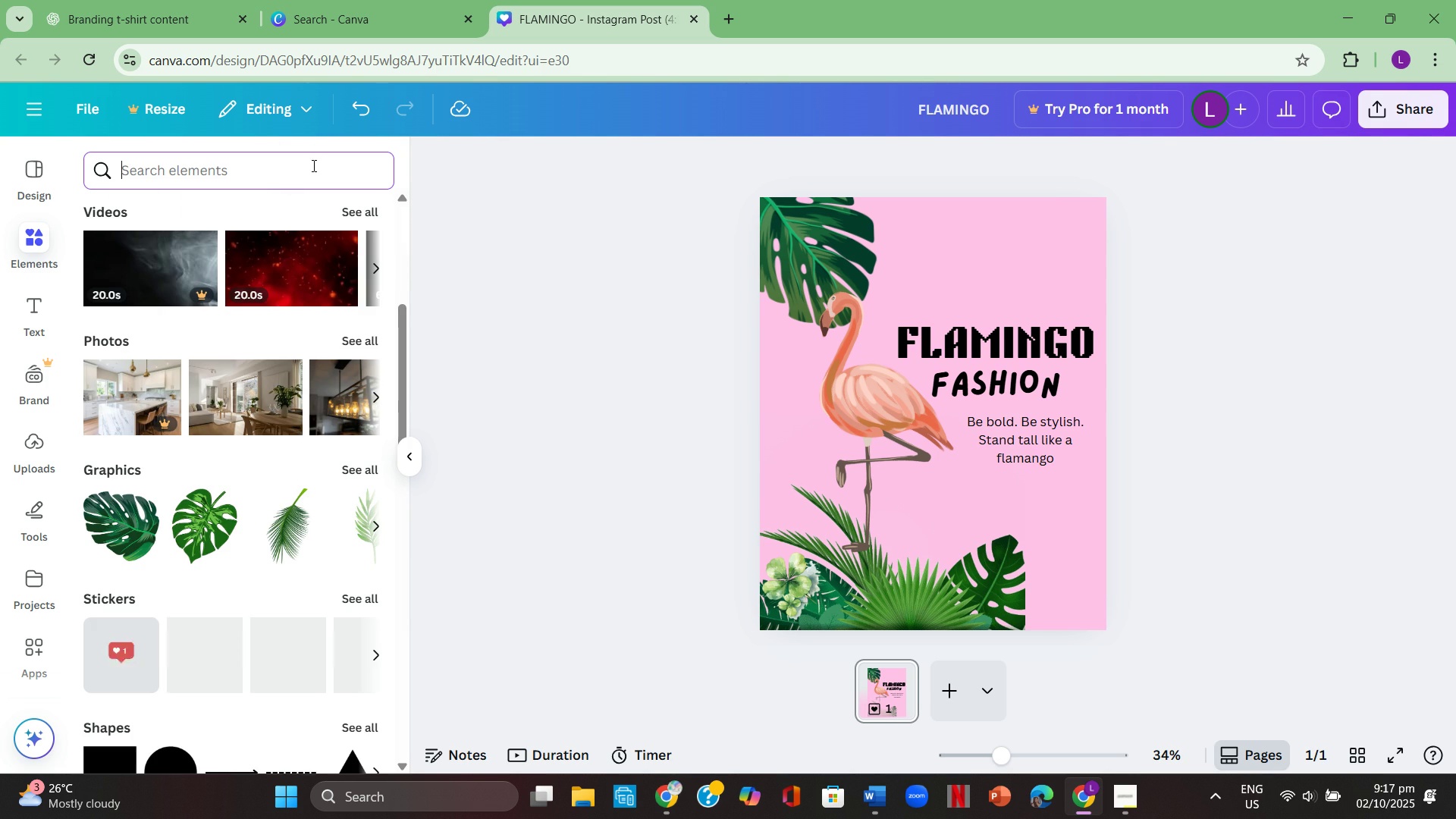 
left_click([312, 165])
 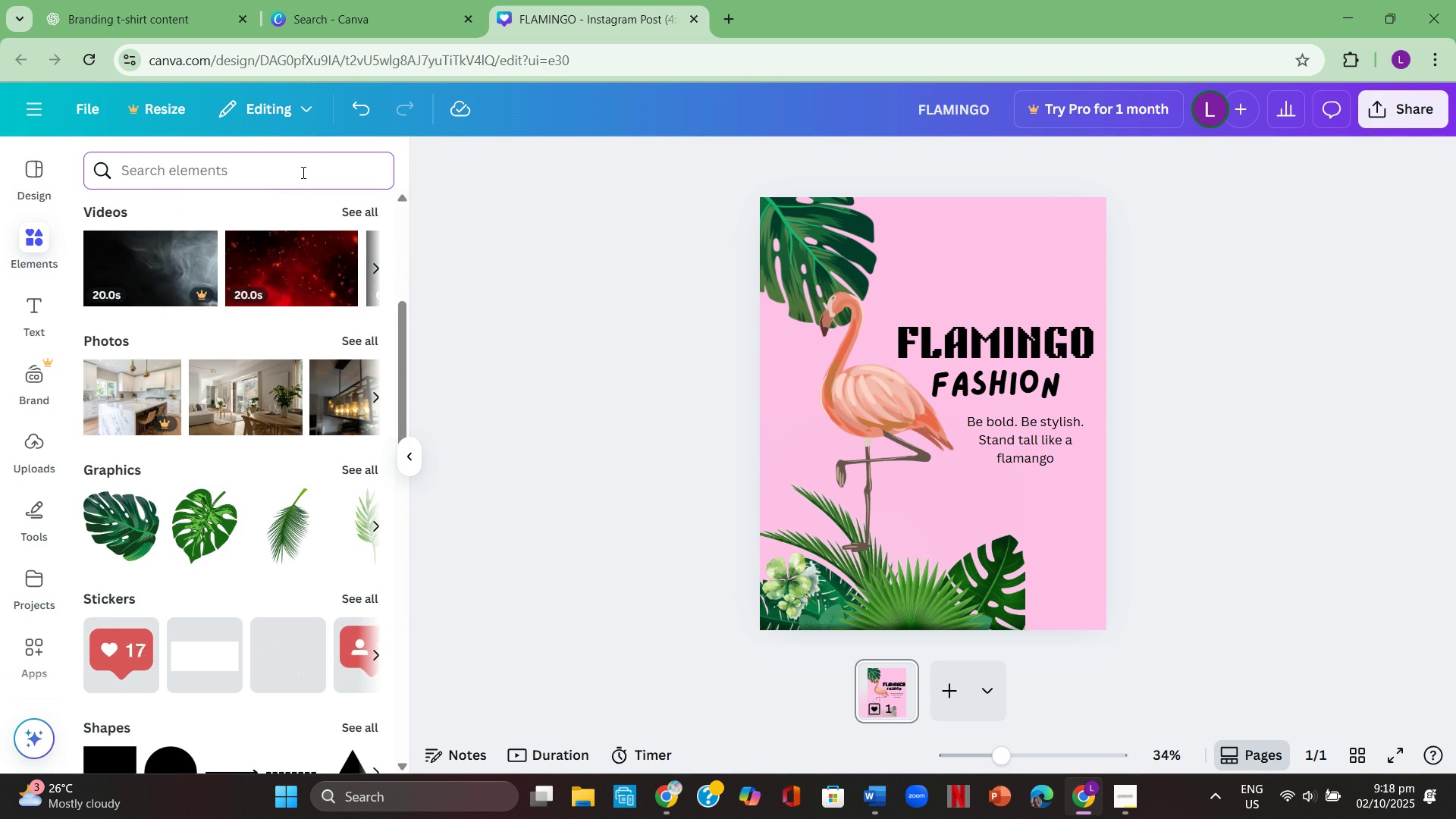 
type(plant)
 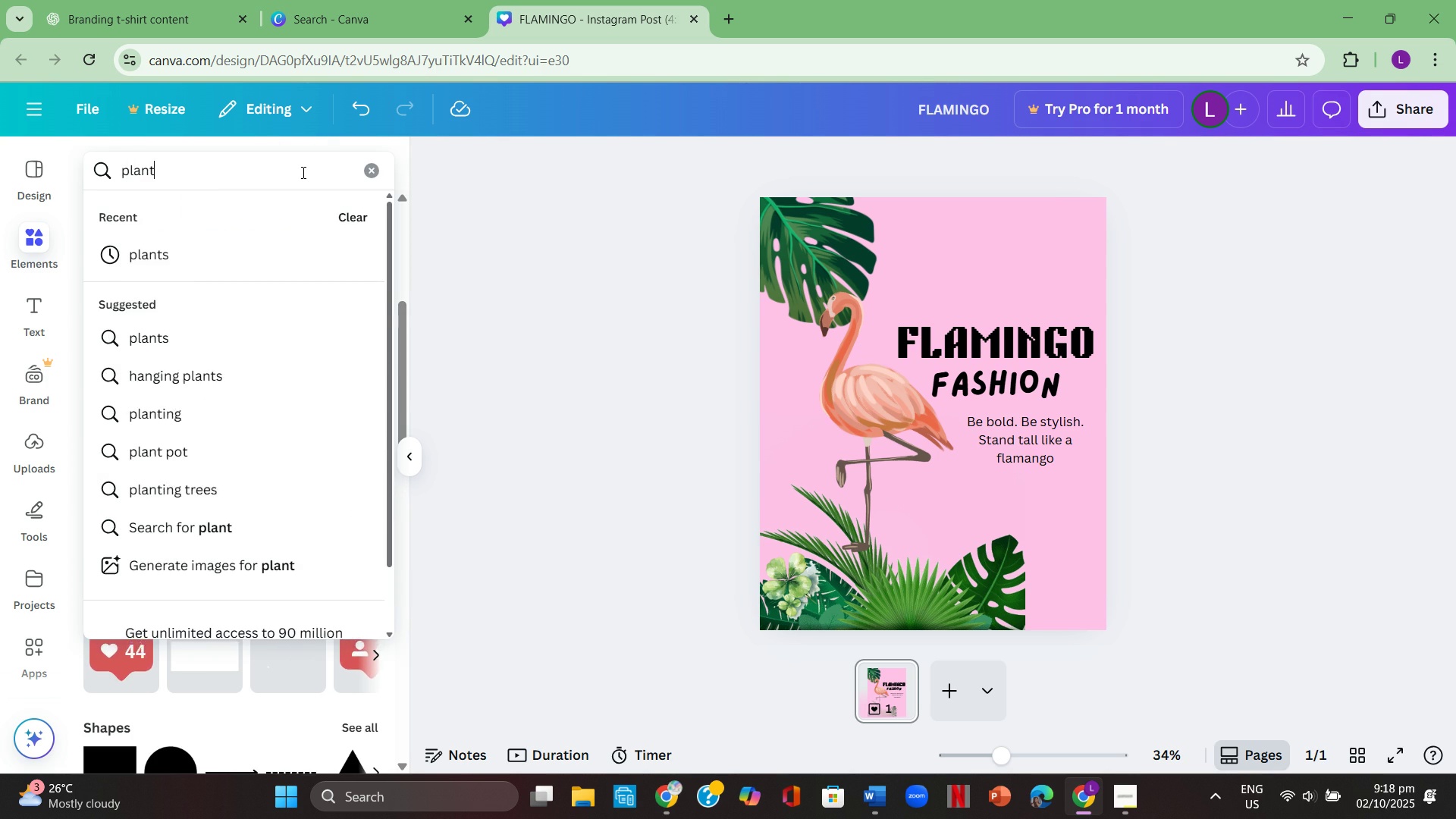 
key(Enter)
 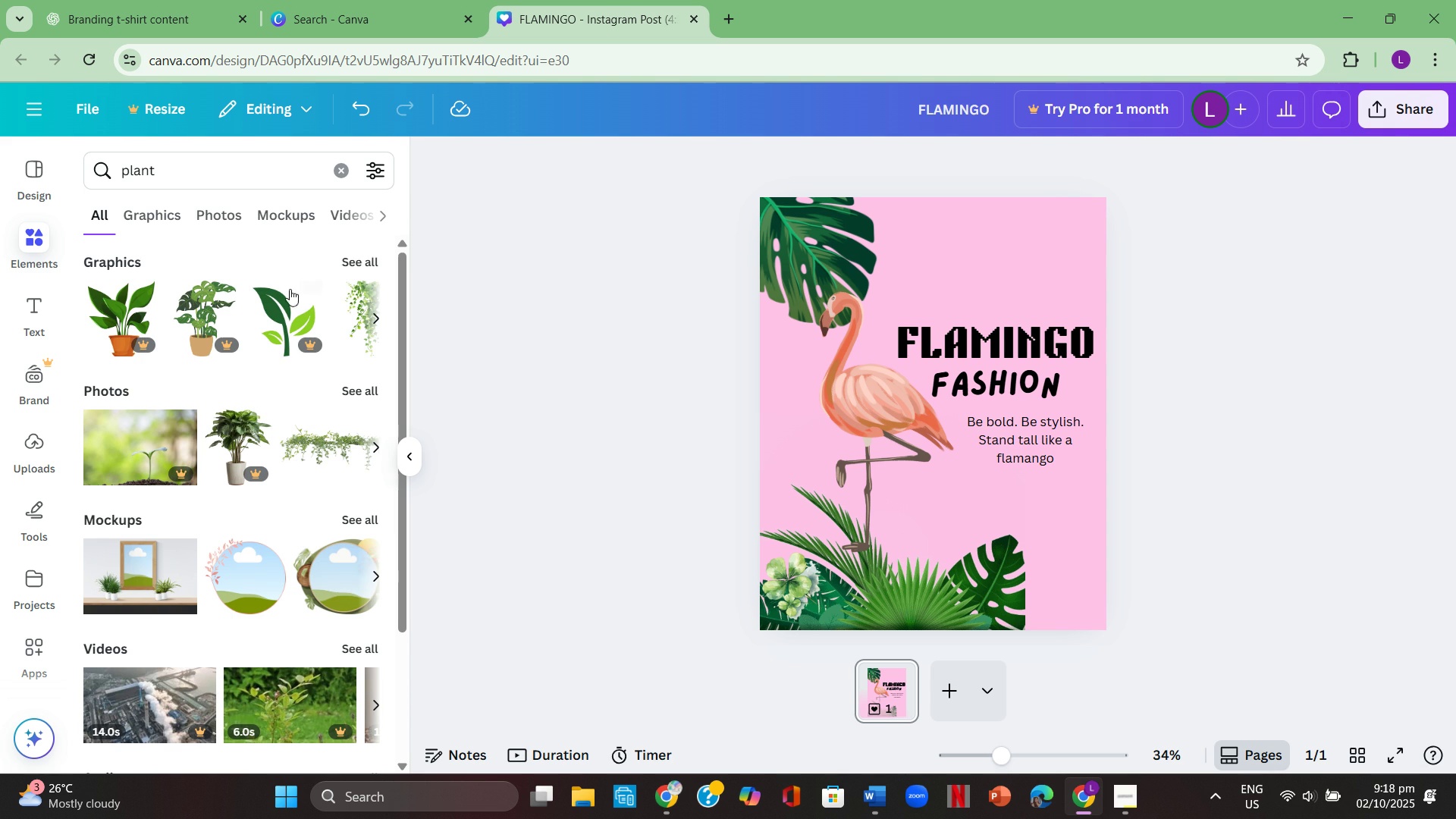 
left_click([373, 262])
 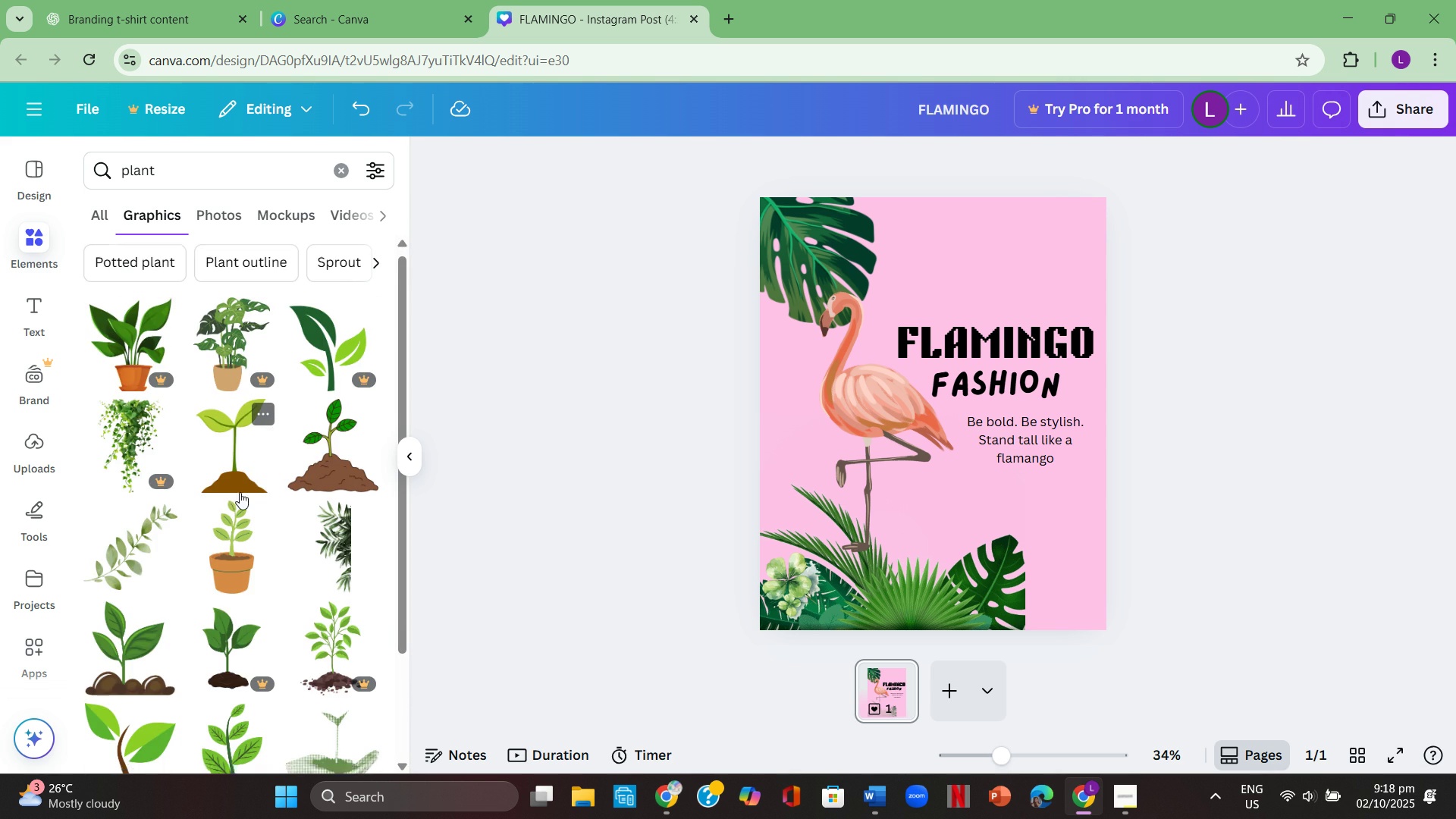 
scroll: coordinate [240, 492], scroll_direction: down, amount: 4.0
 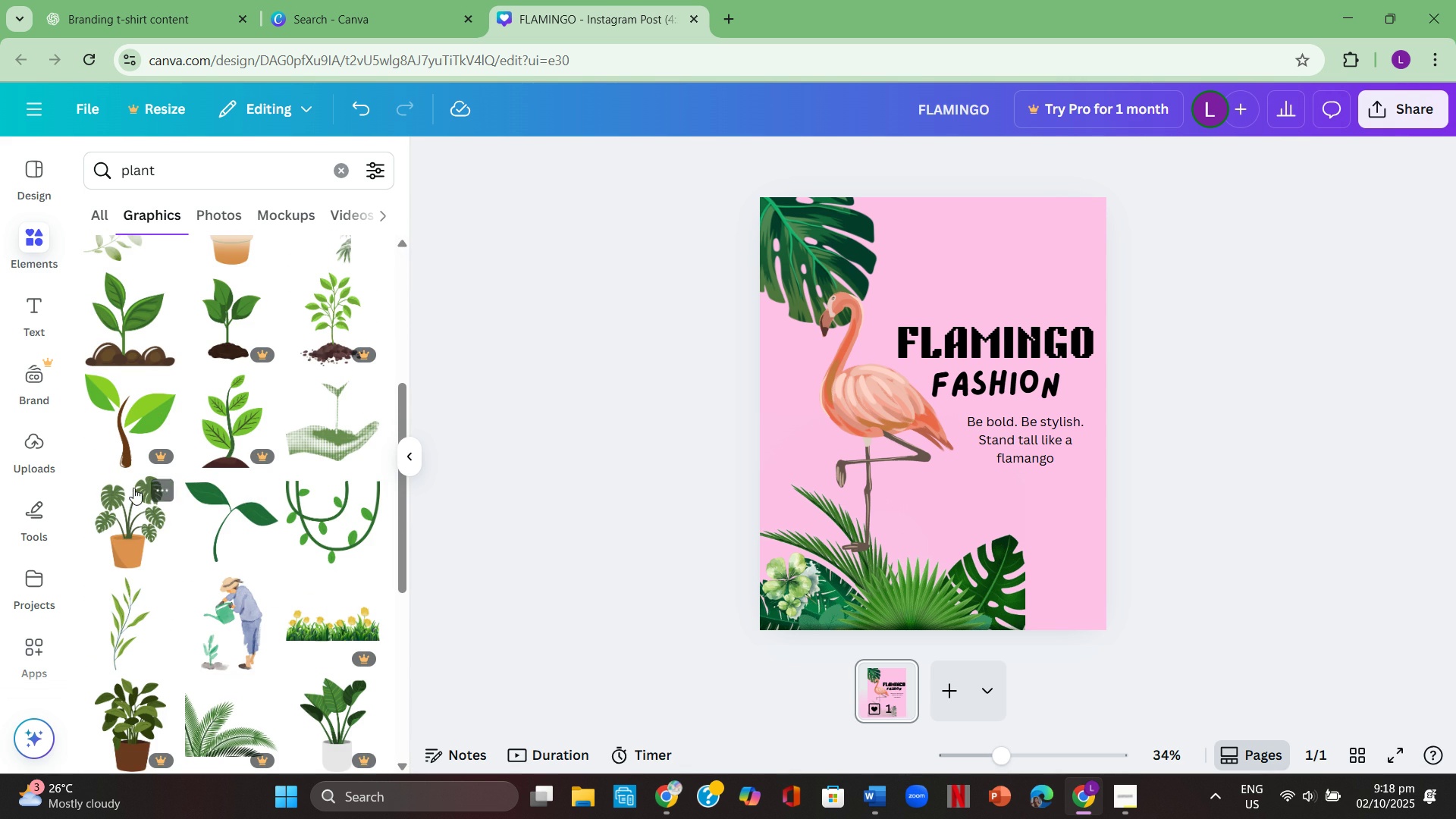 
mouse_move([212, 487])
 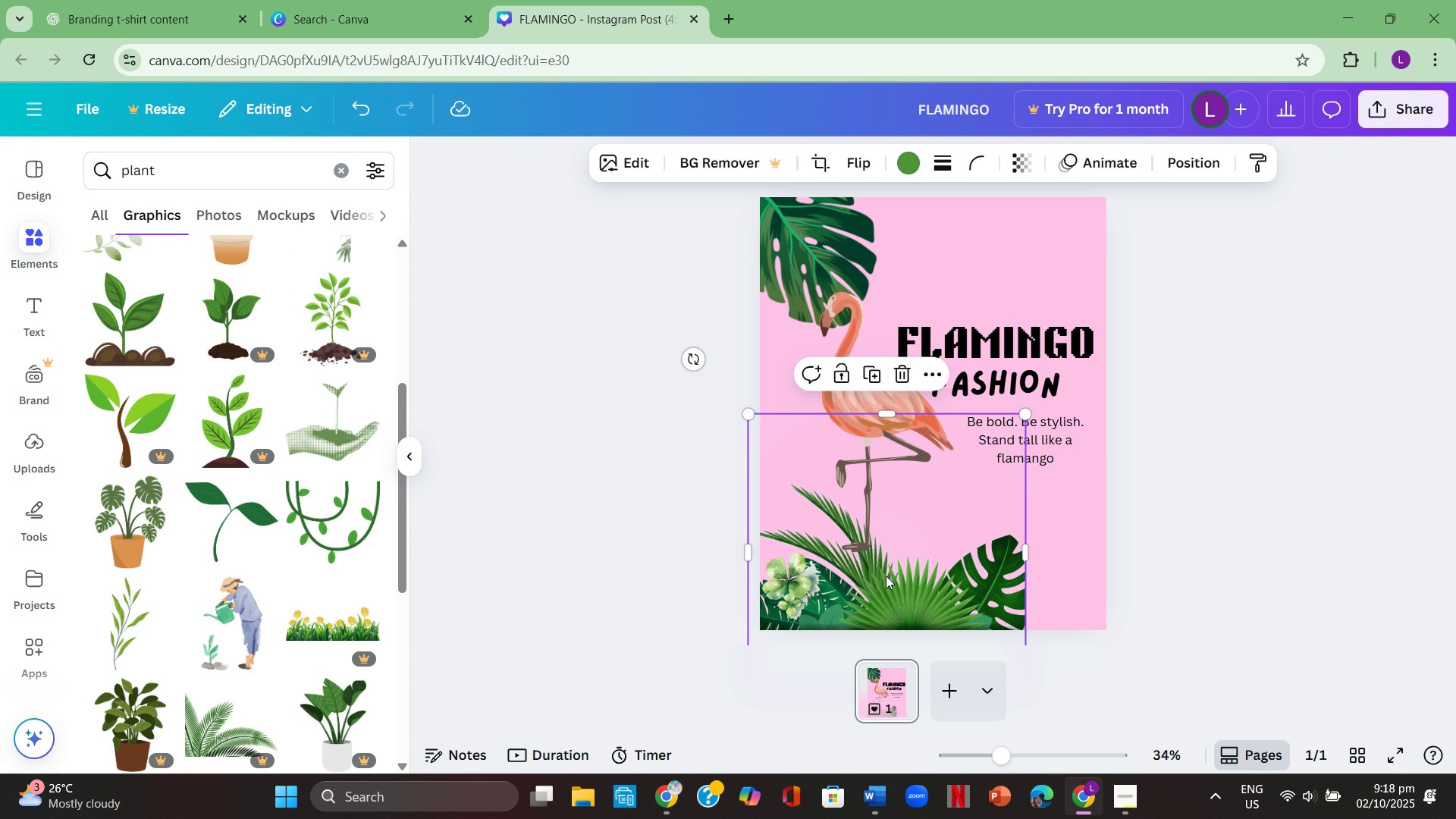 
left_click([886, 576])
 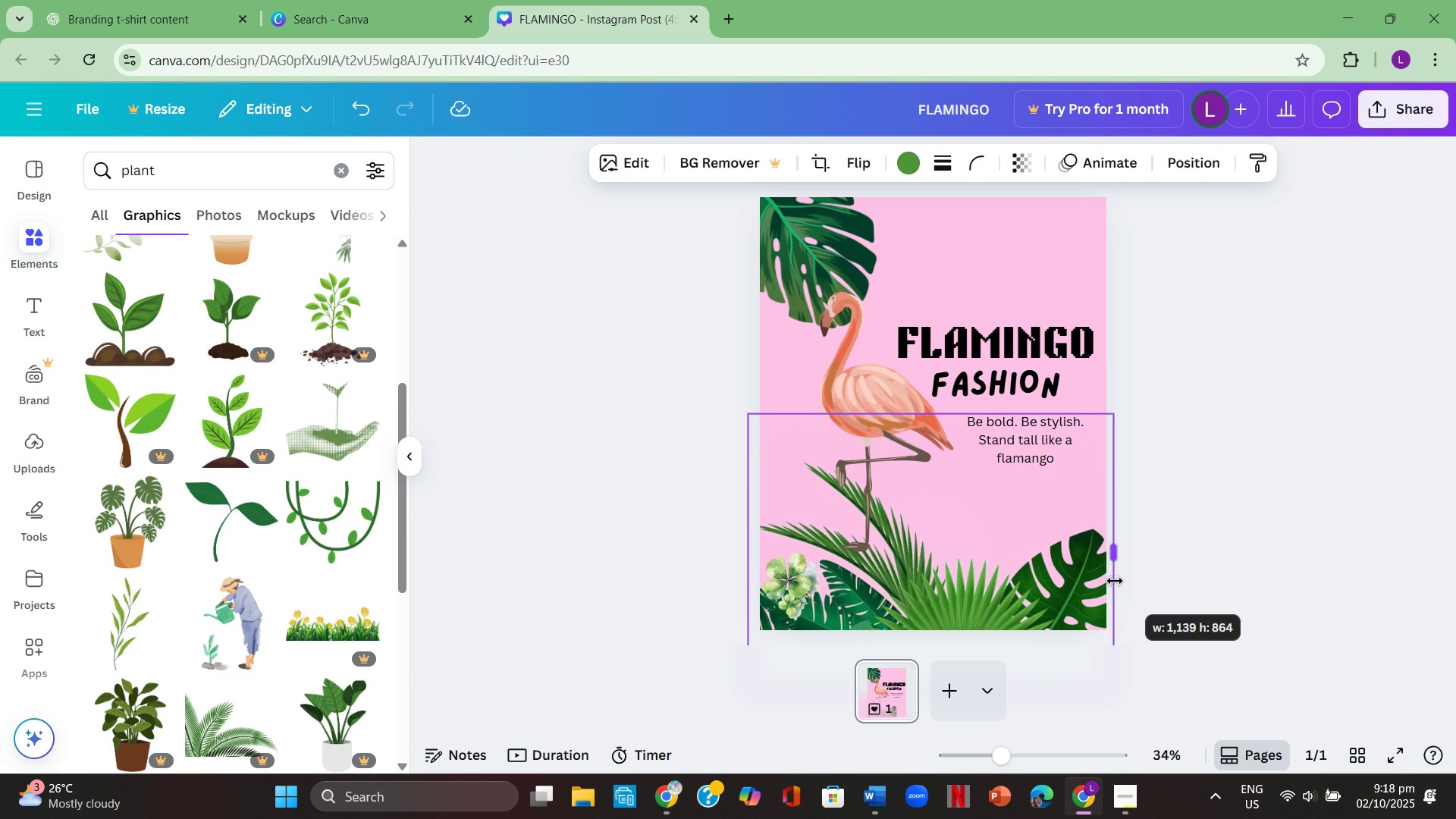 
left_click([1247, 540])
 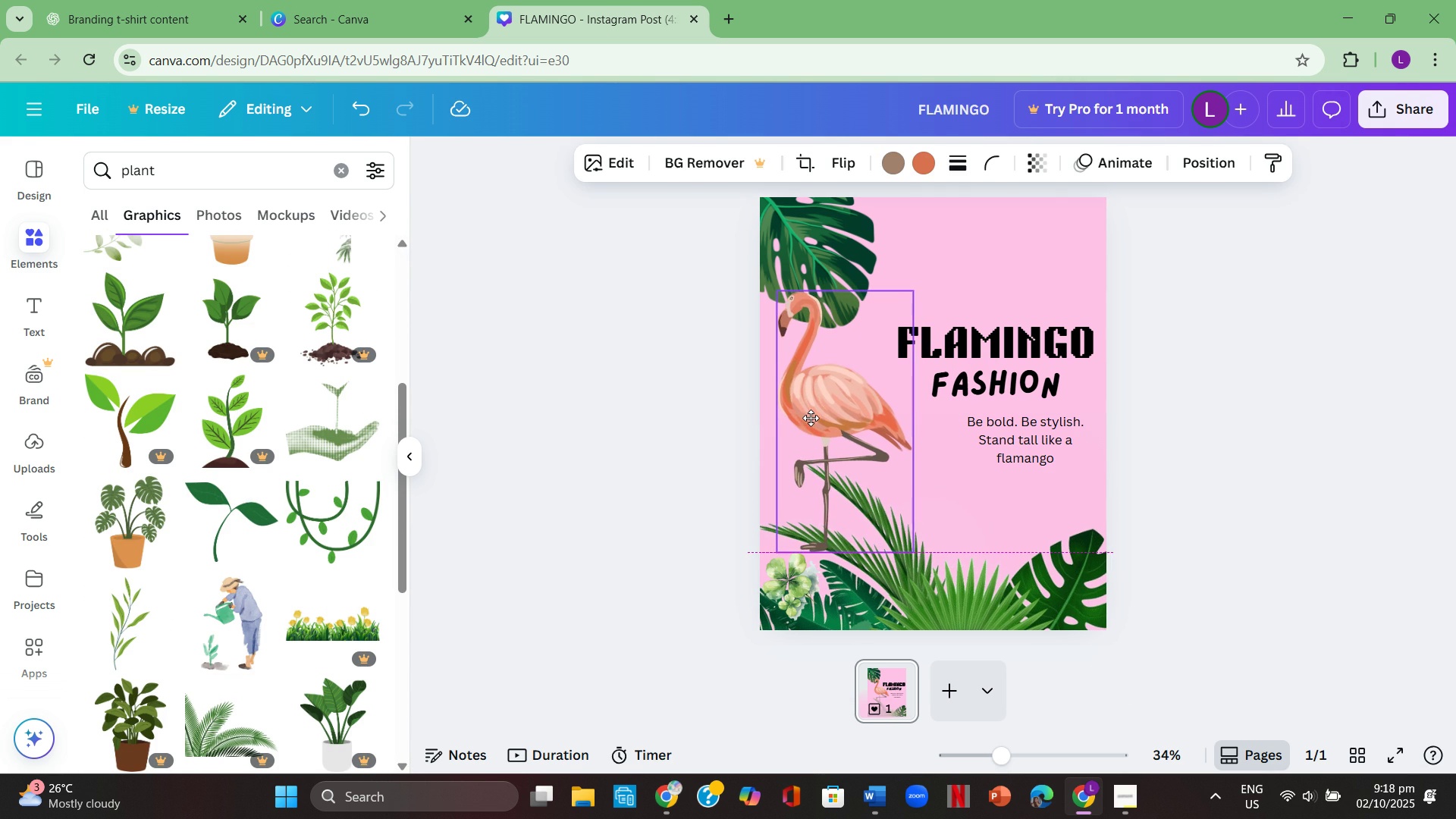 
left_click([1234, 427])
 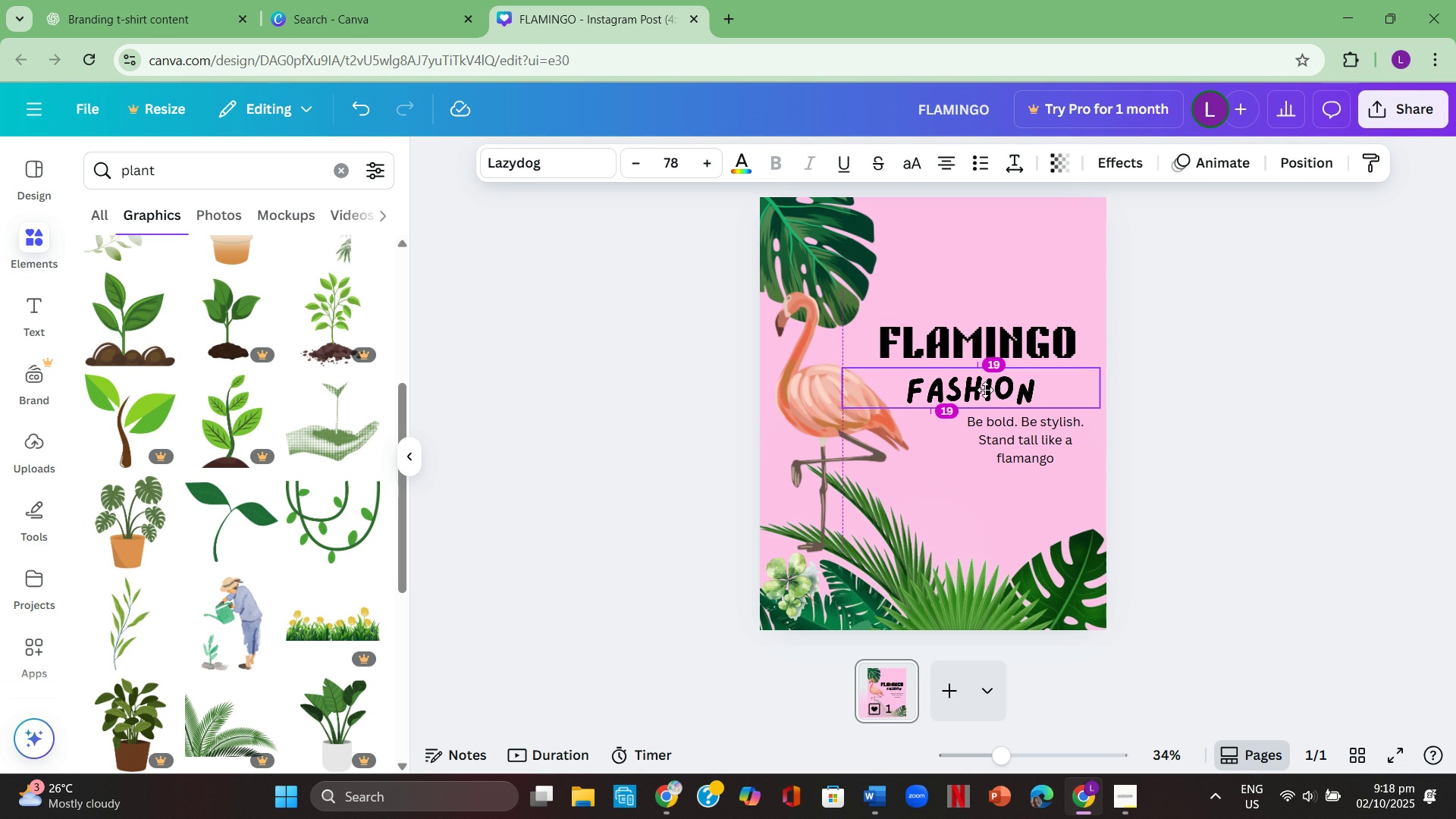 
wait(10.07)
 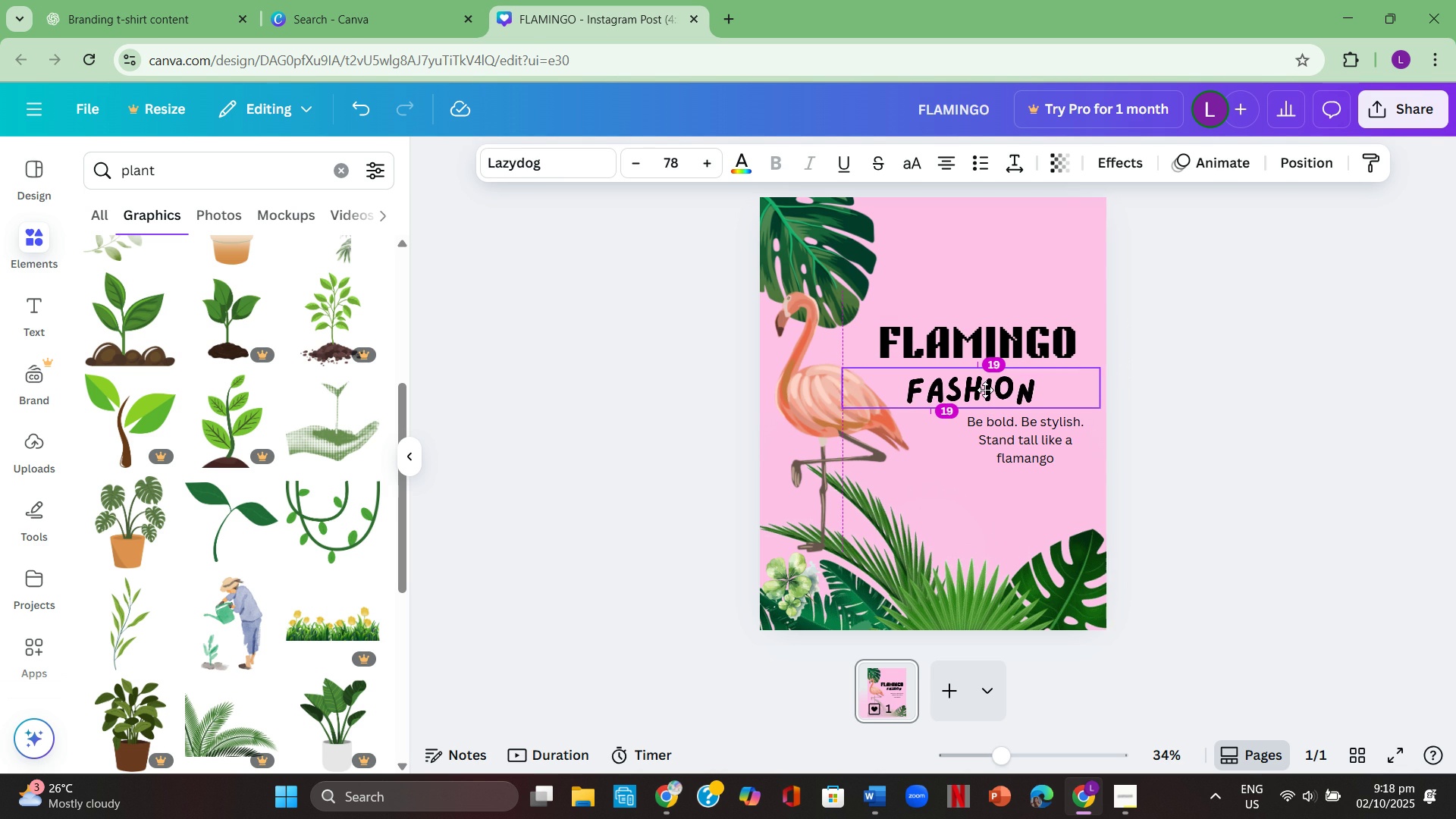 
left_click([1208, 441])
 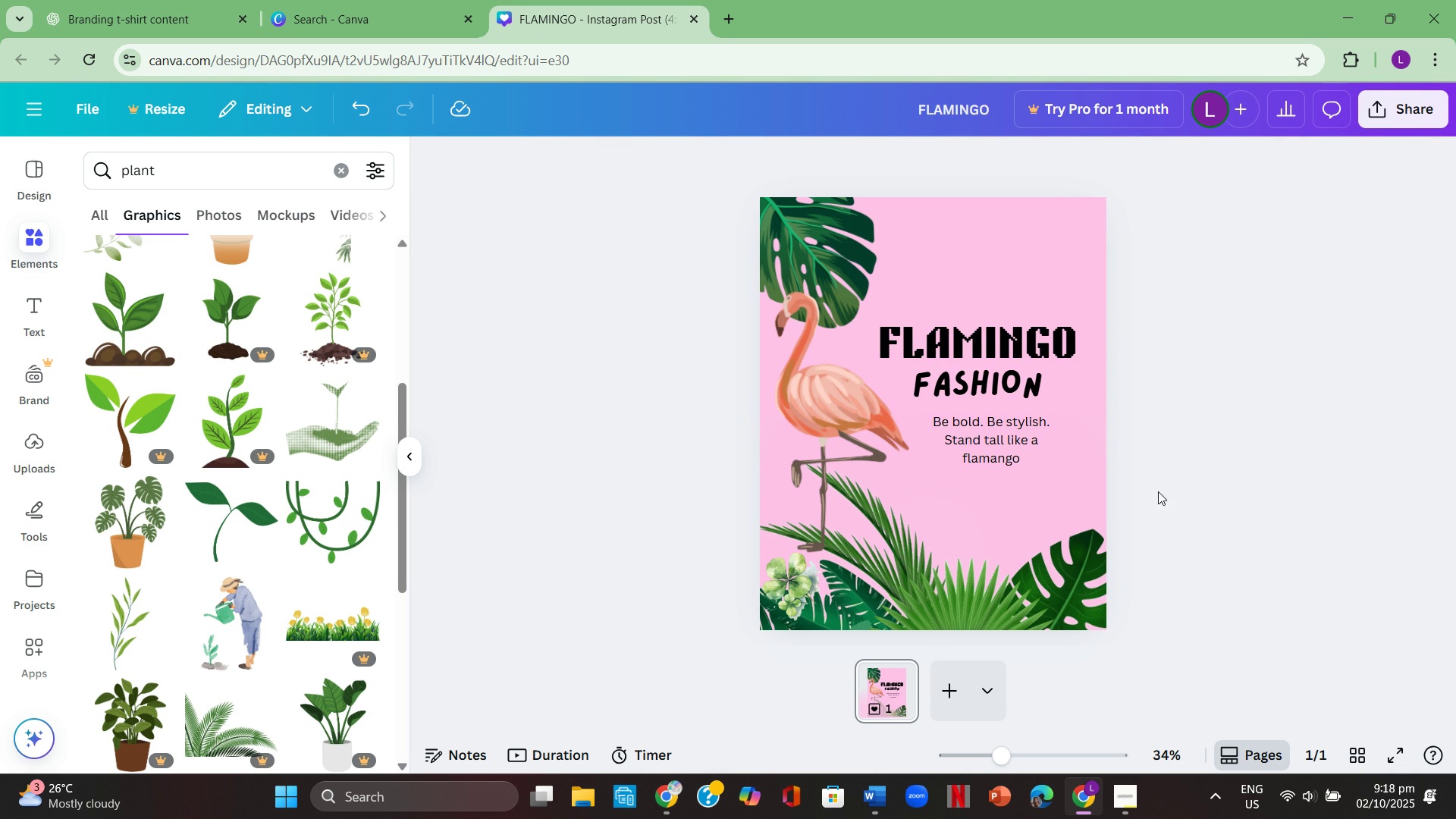 
left_click([1294, 463])
 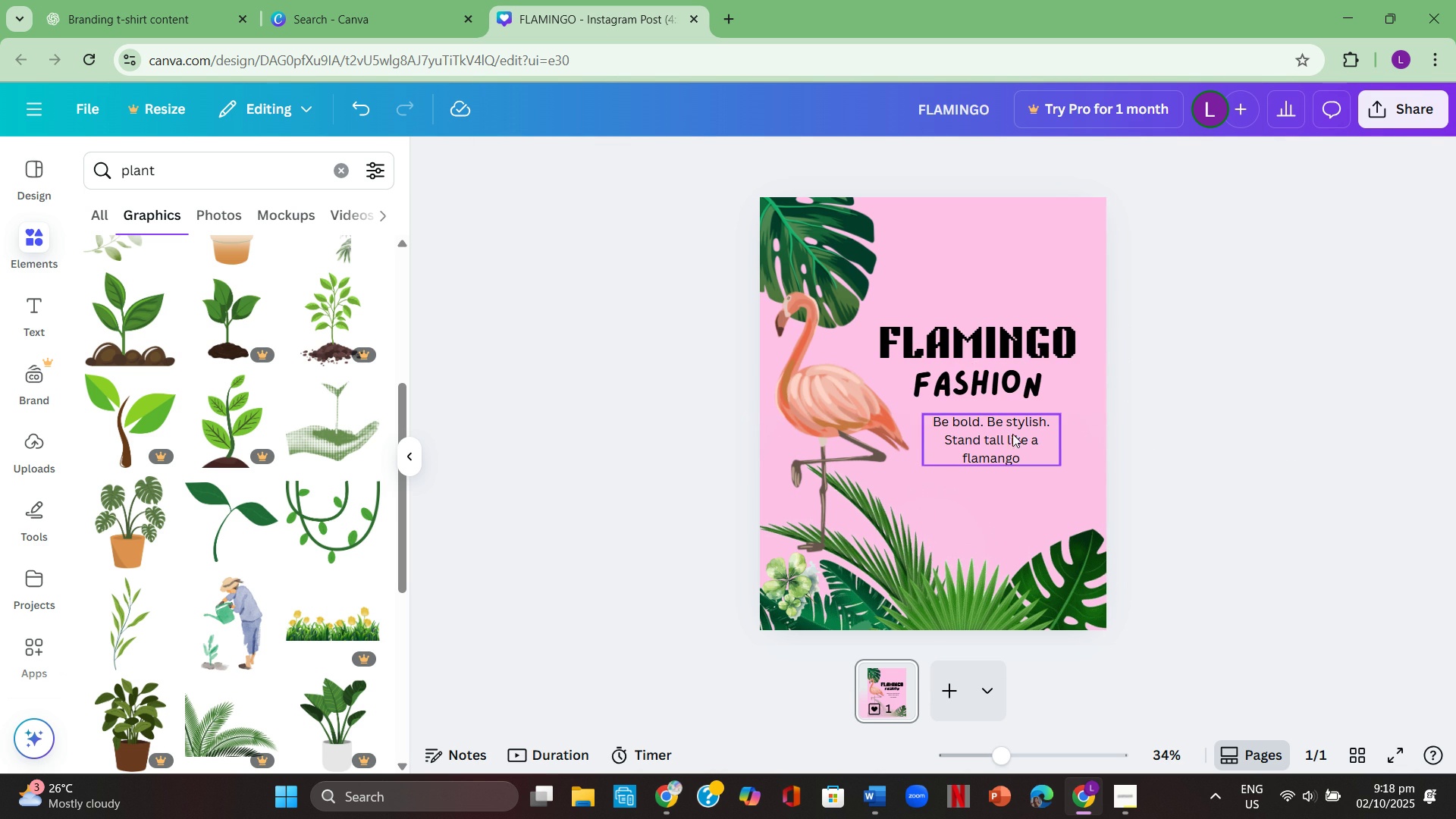 
double_click([1009, 444])
 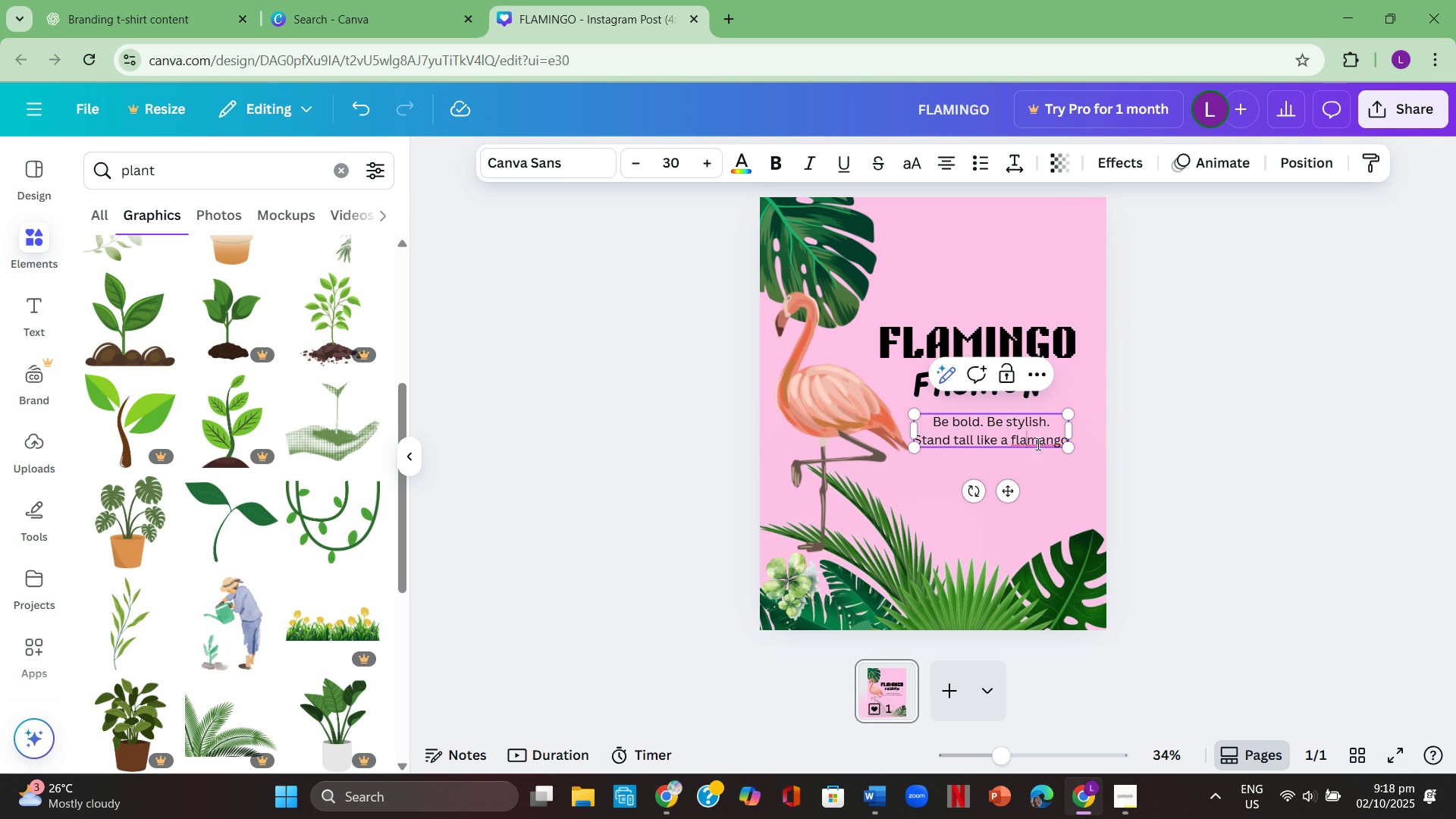 
double_click([1163, 523])
 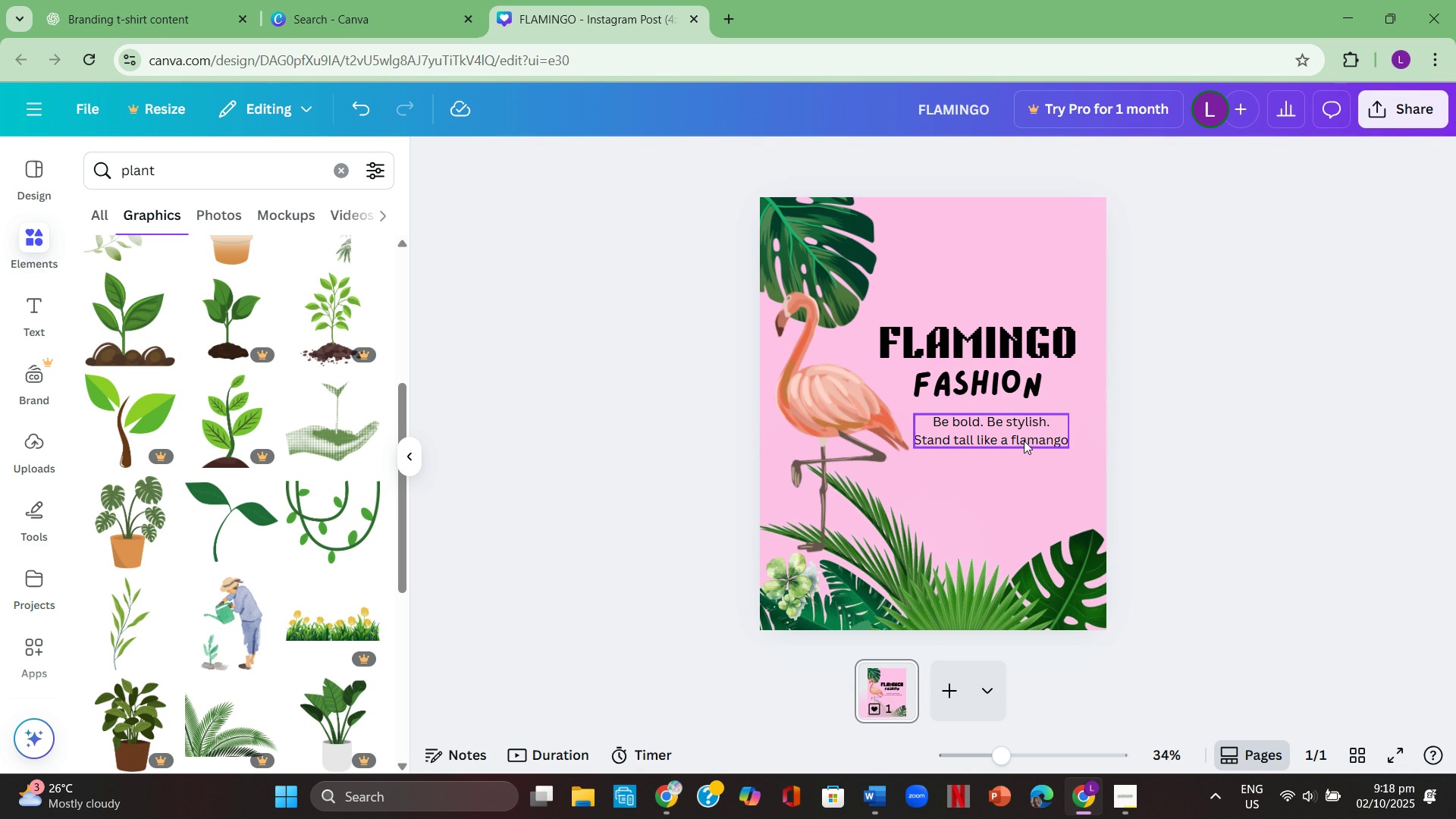 
left_click([1024, 439])
 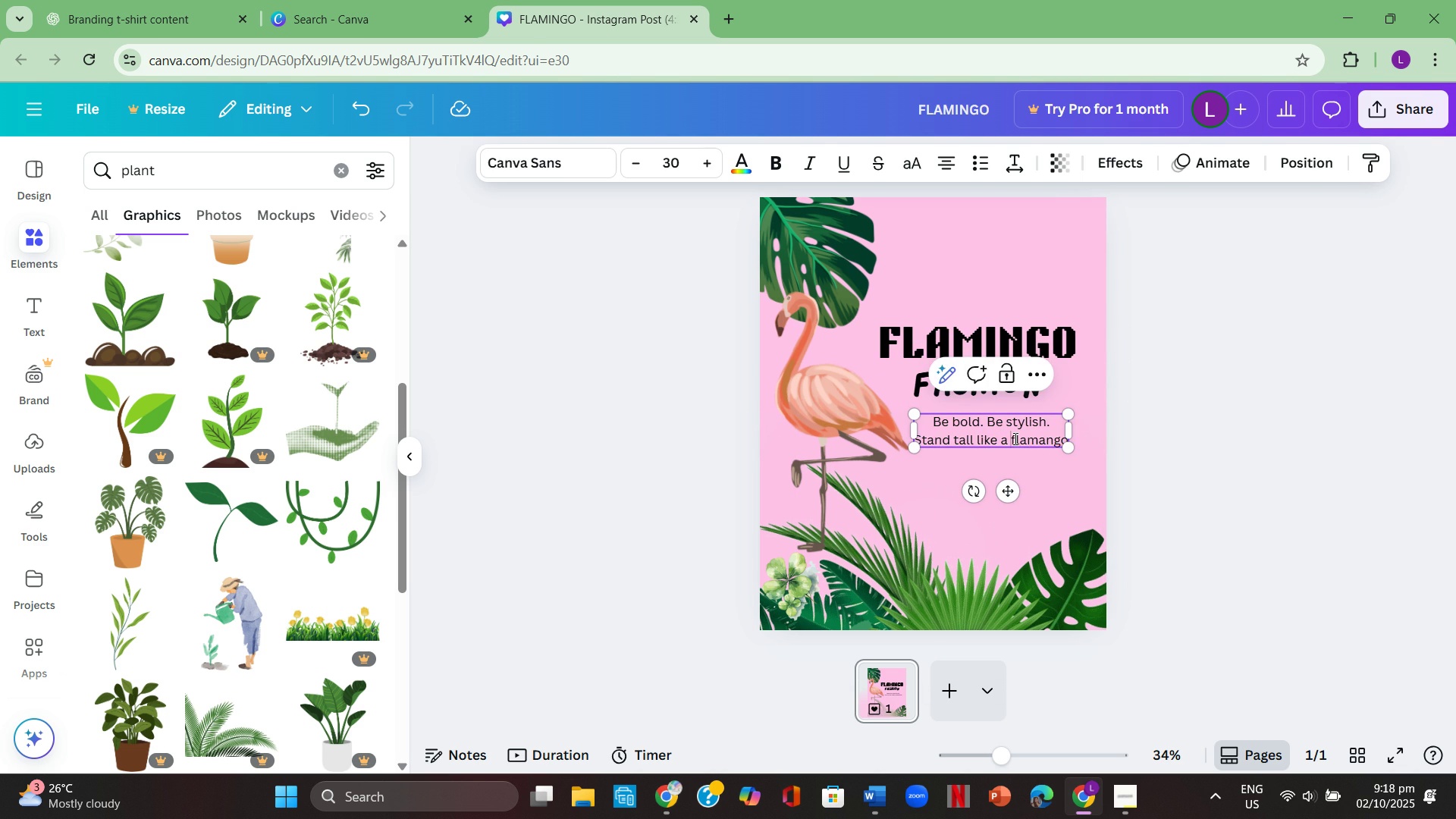 
left_click([1014, 438])
 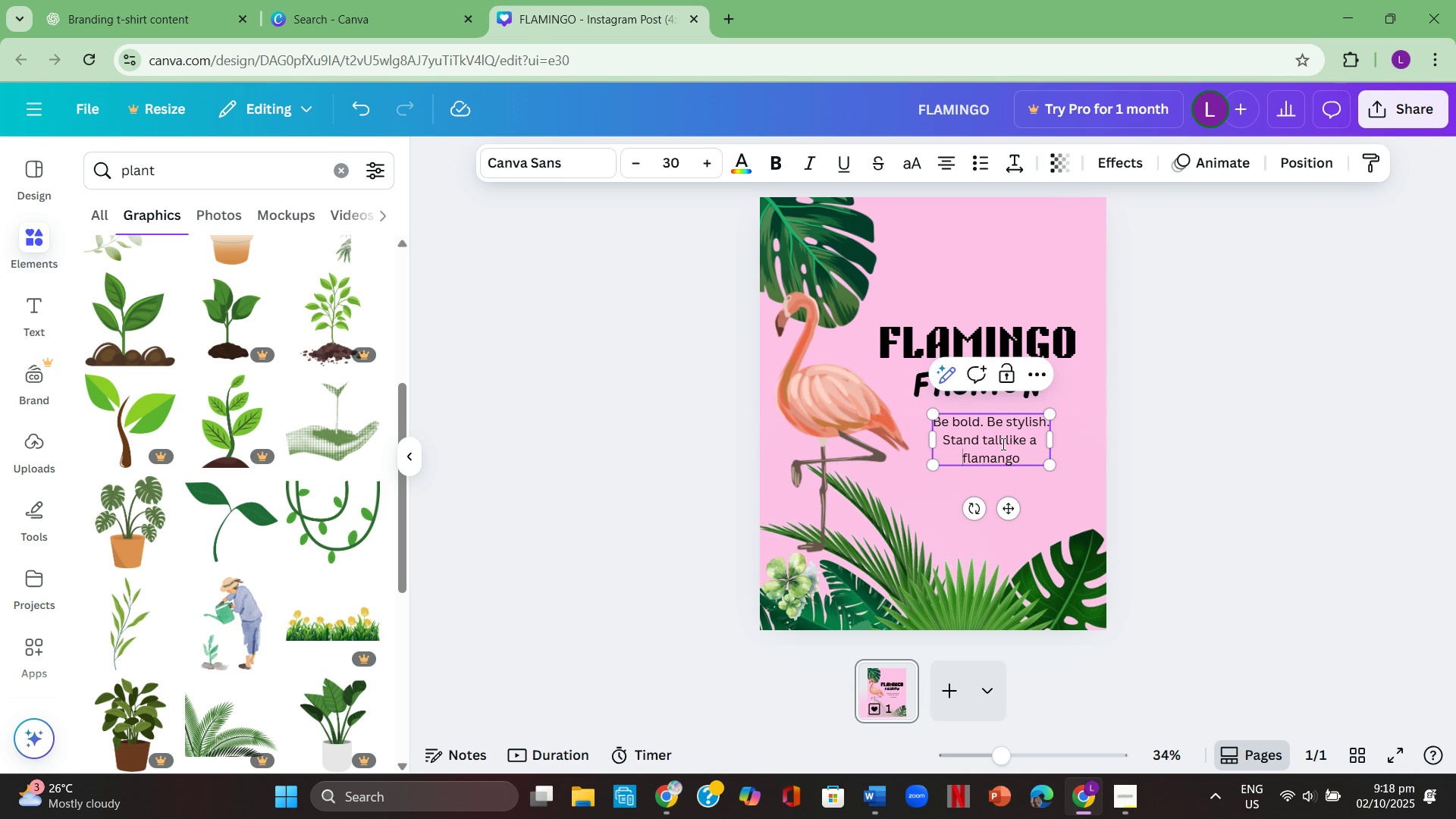 
key(Enter)
 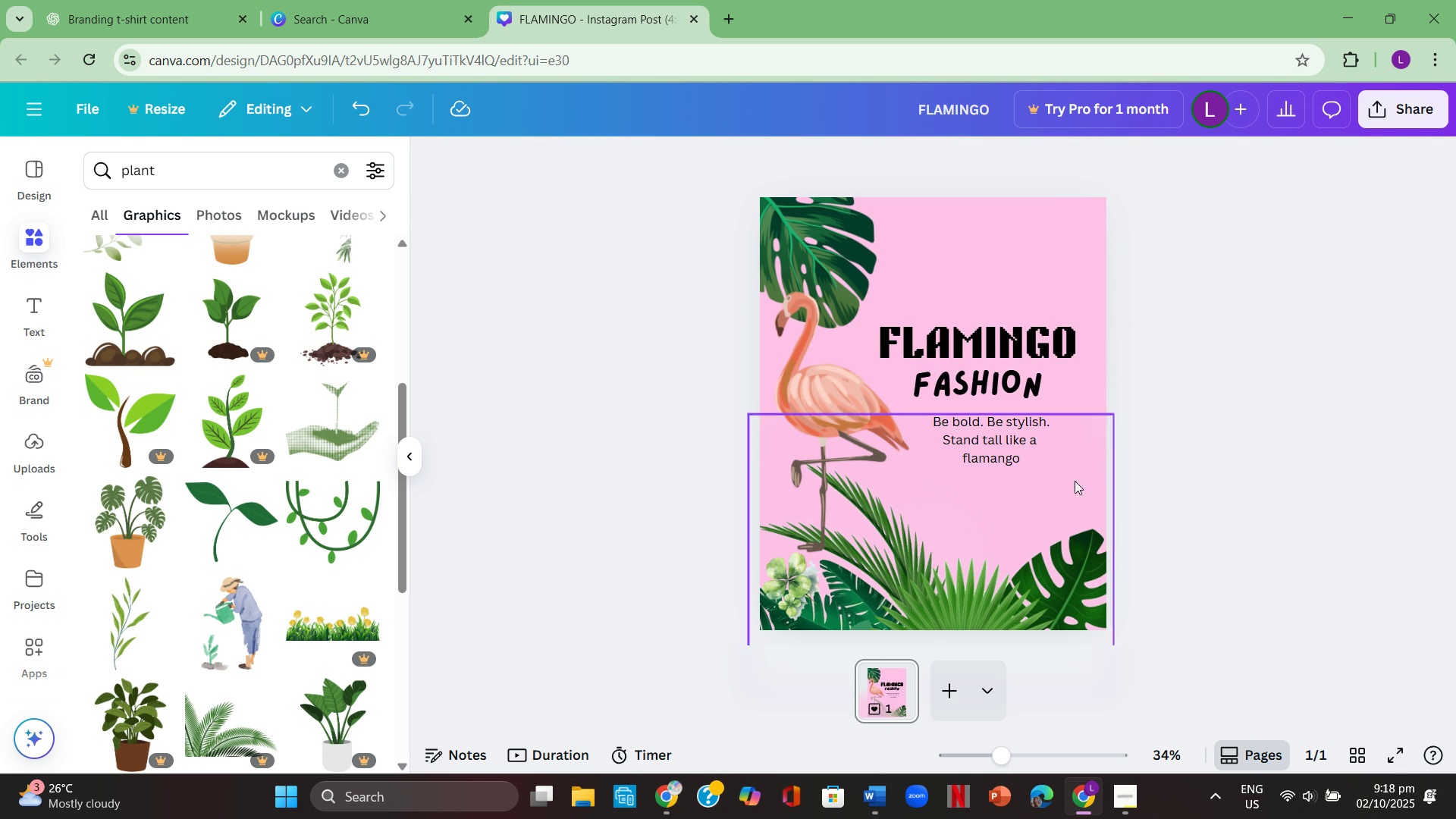 
left_click([995, 447])
 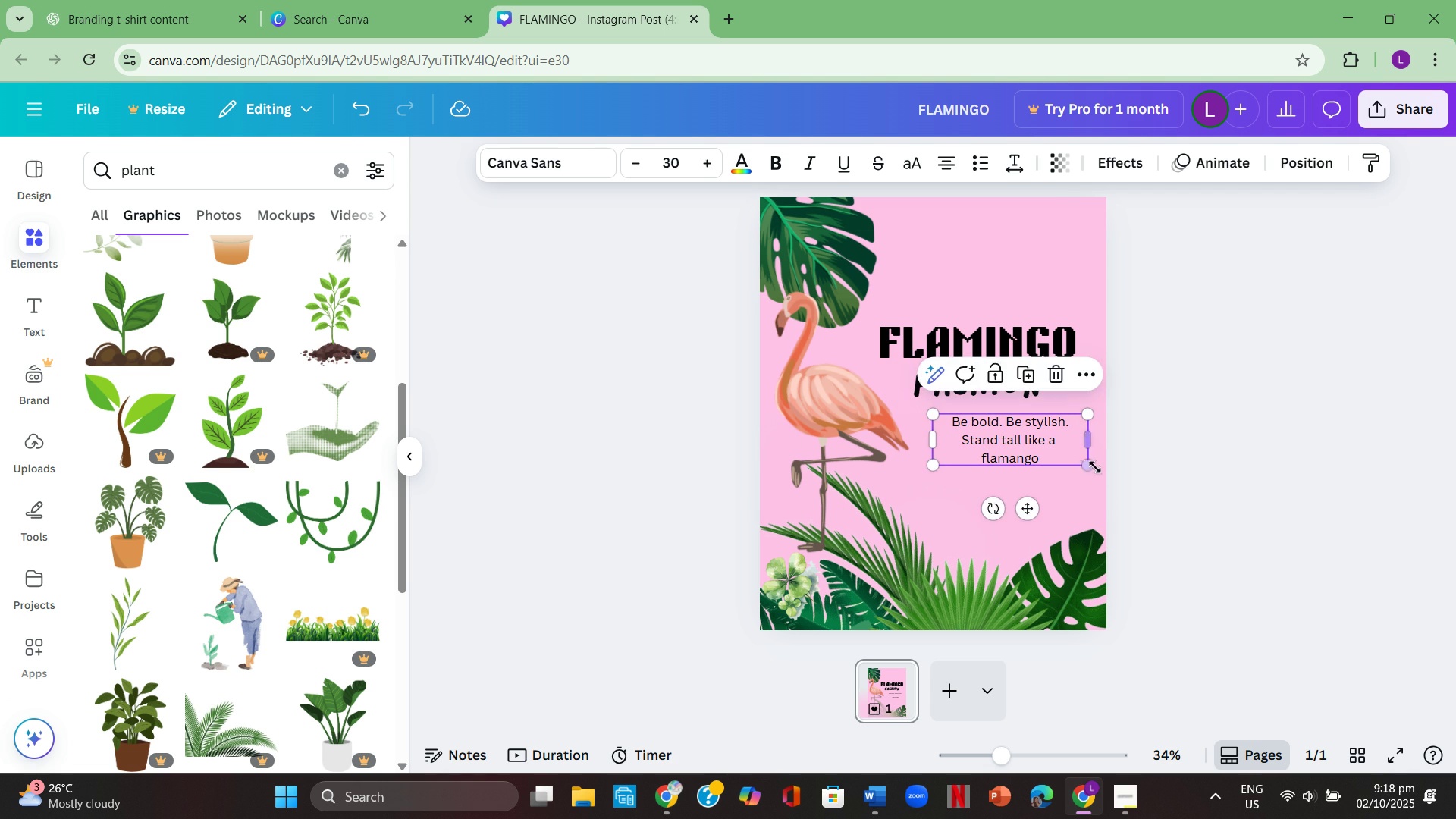 
left_click([1198, 470])
 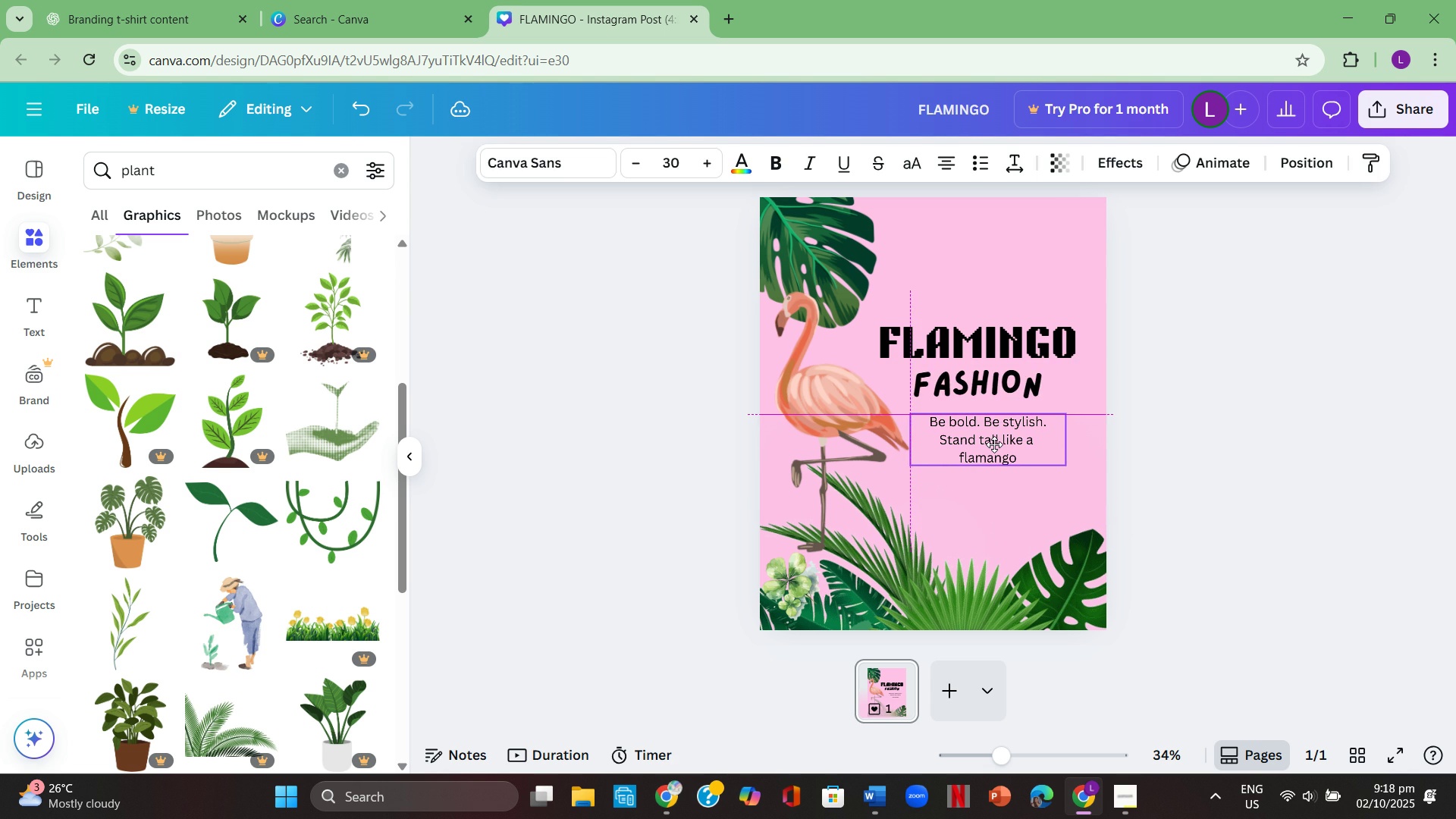 
left_click([1167, 452])
 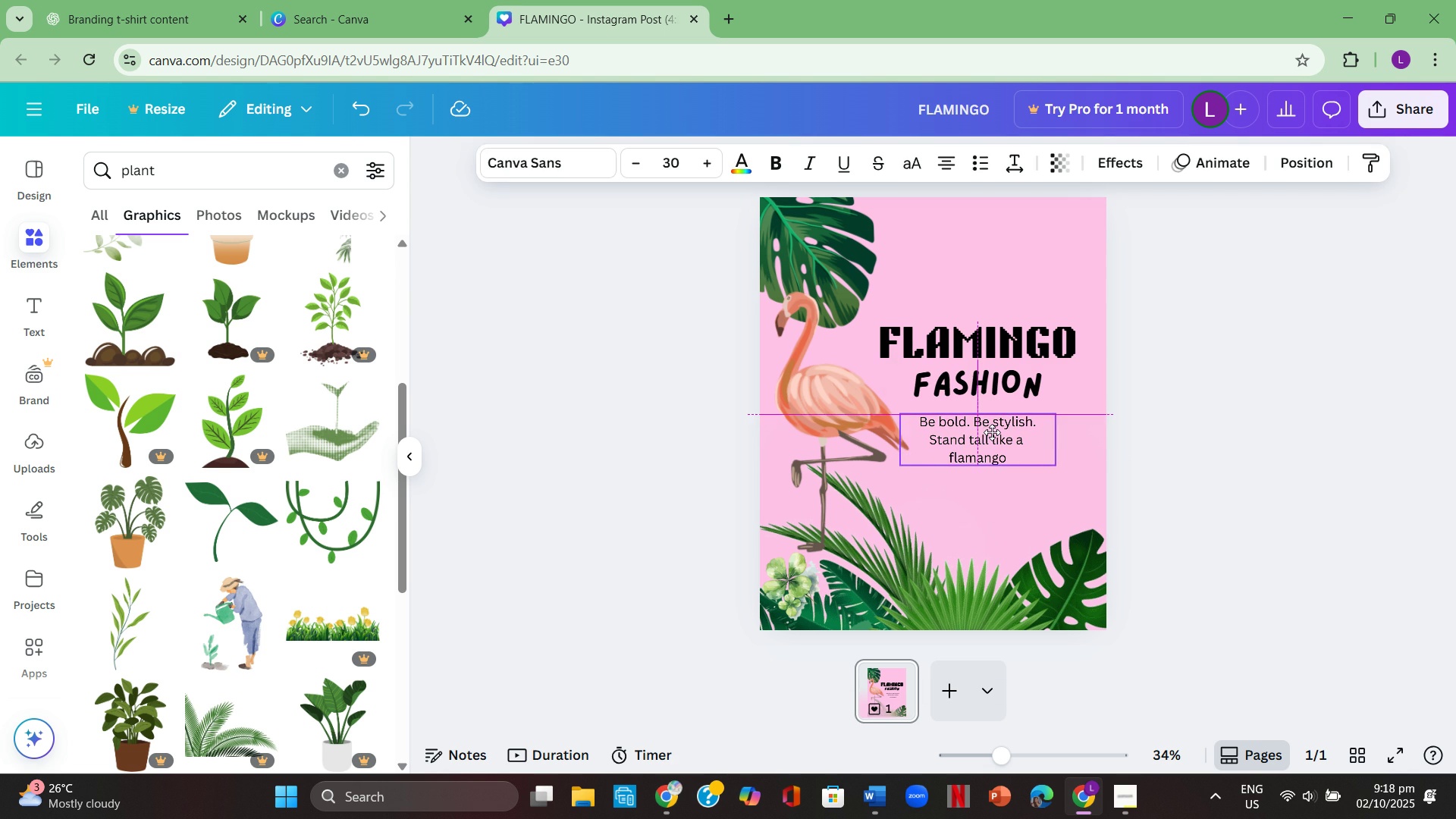 
left_click([1244, 435])
 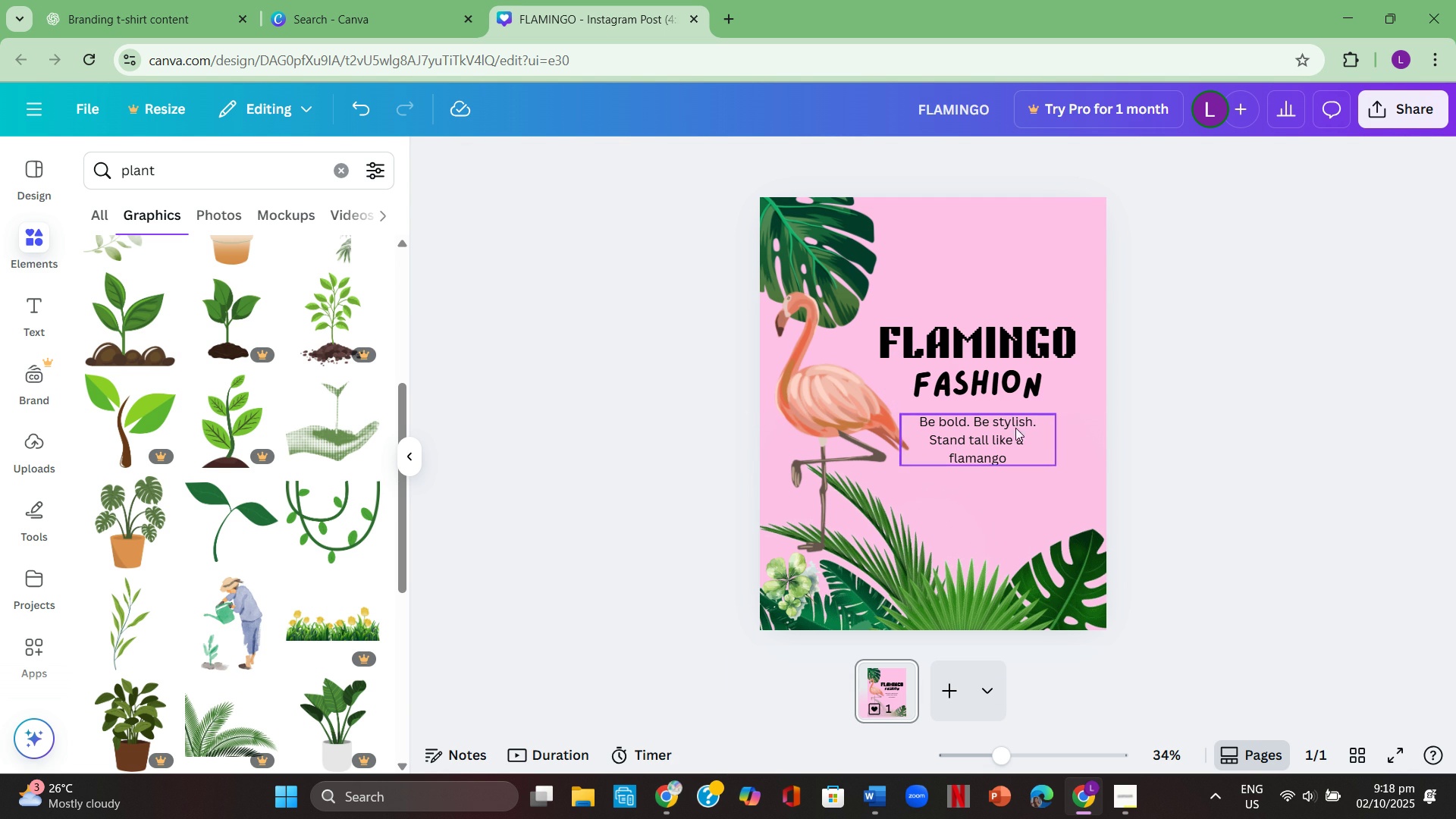 
wait(8.14)
 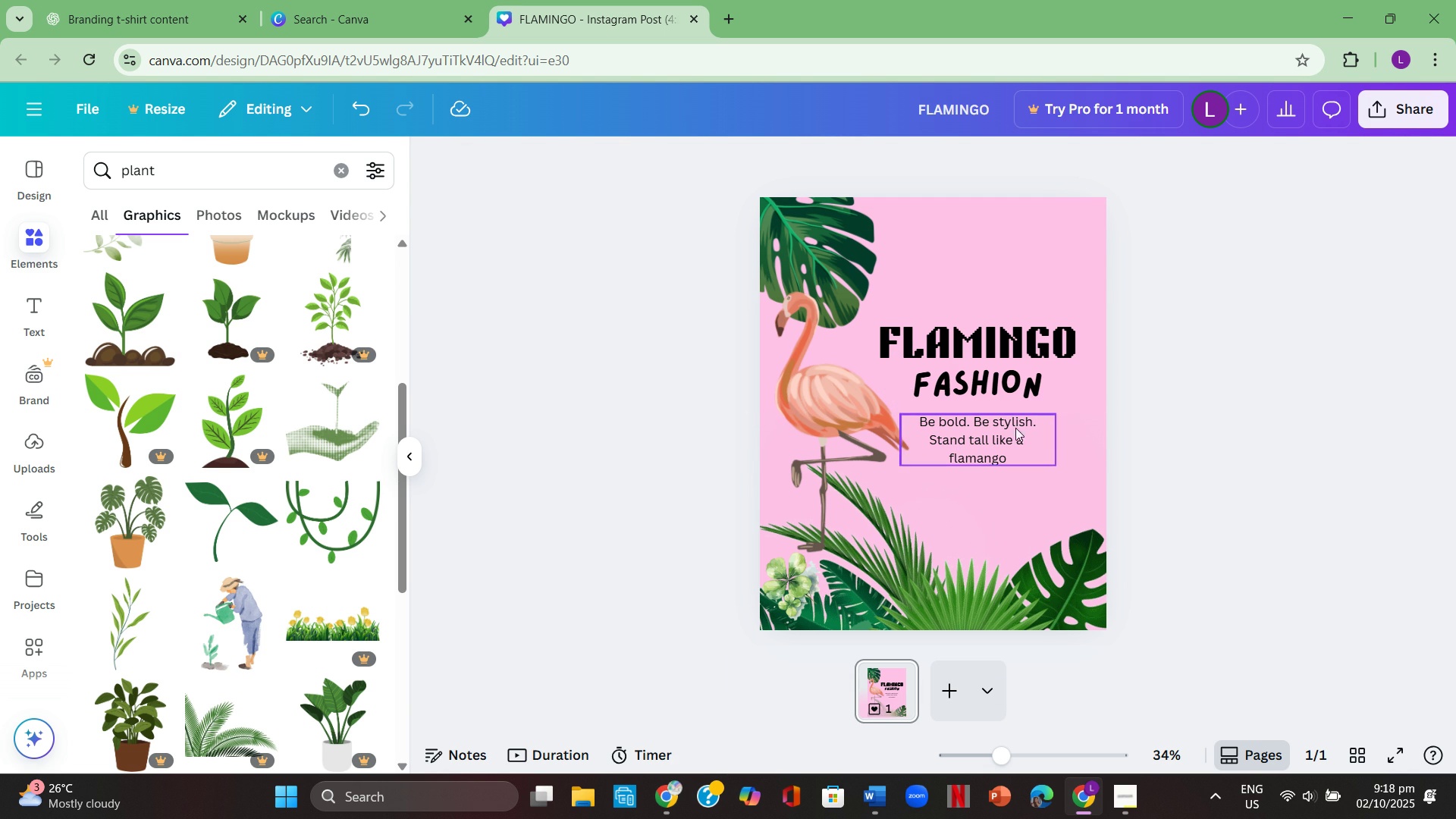 
left_click([1007, 428])
 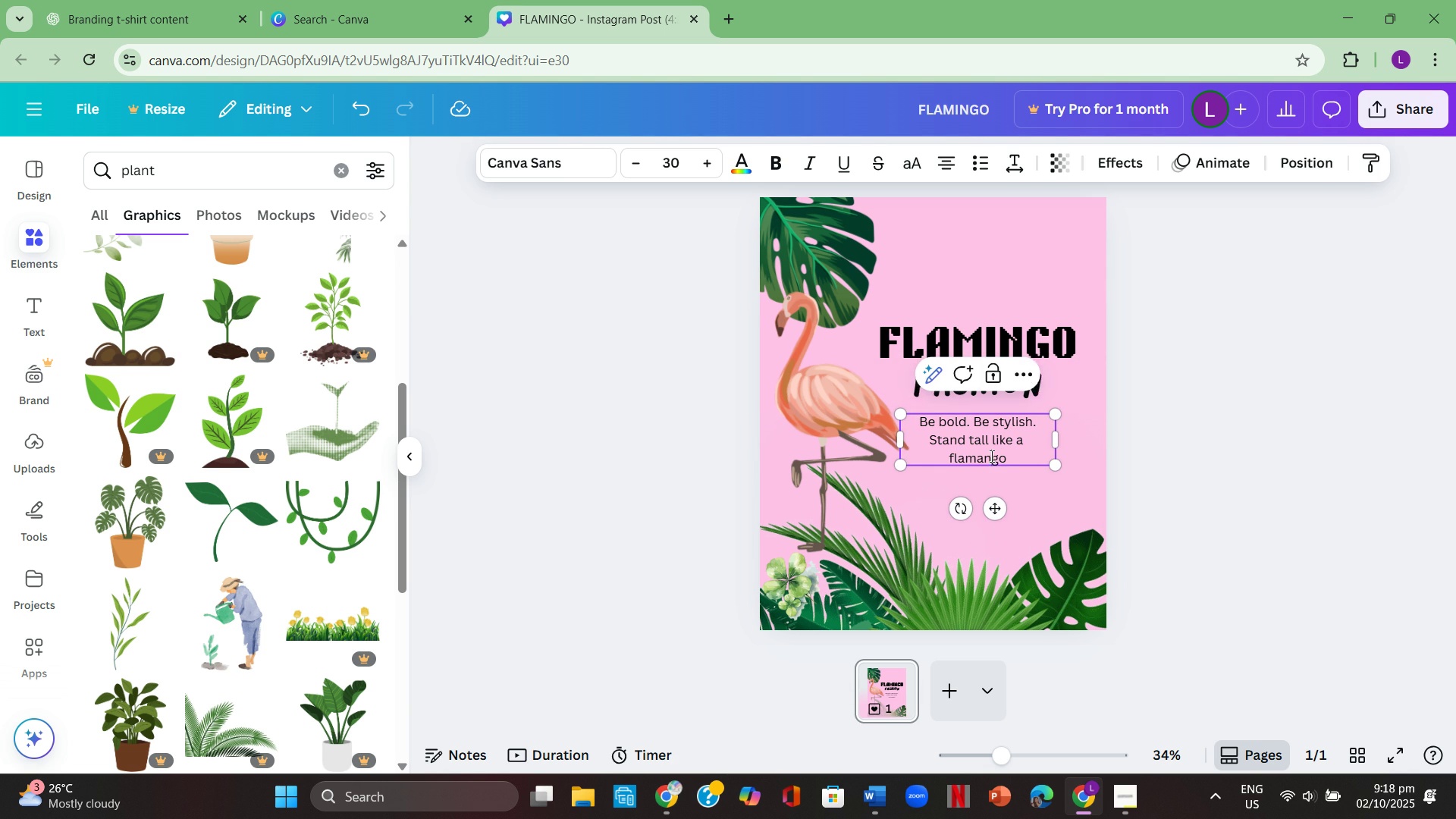 
double_click([990, 456])
 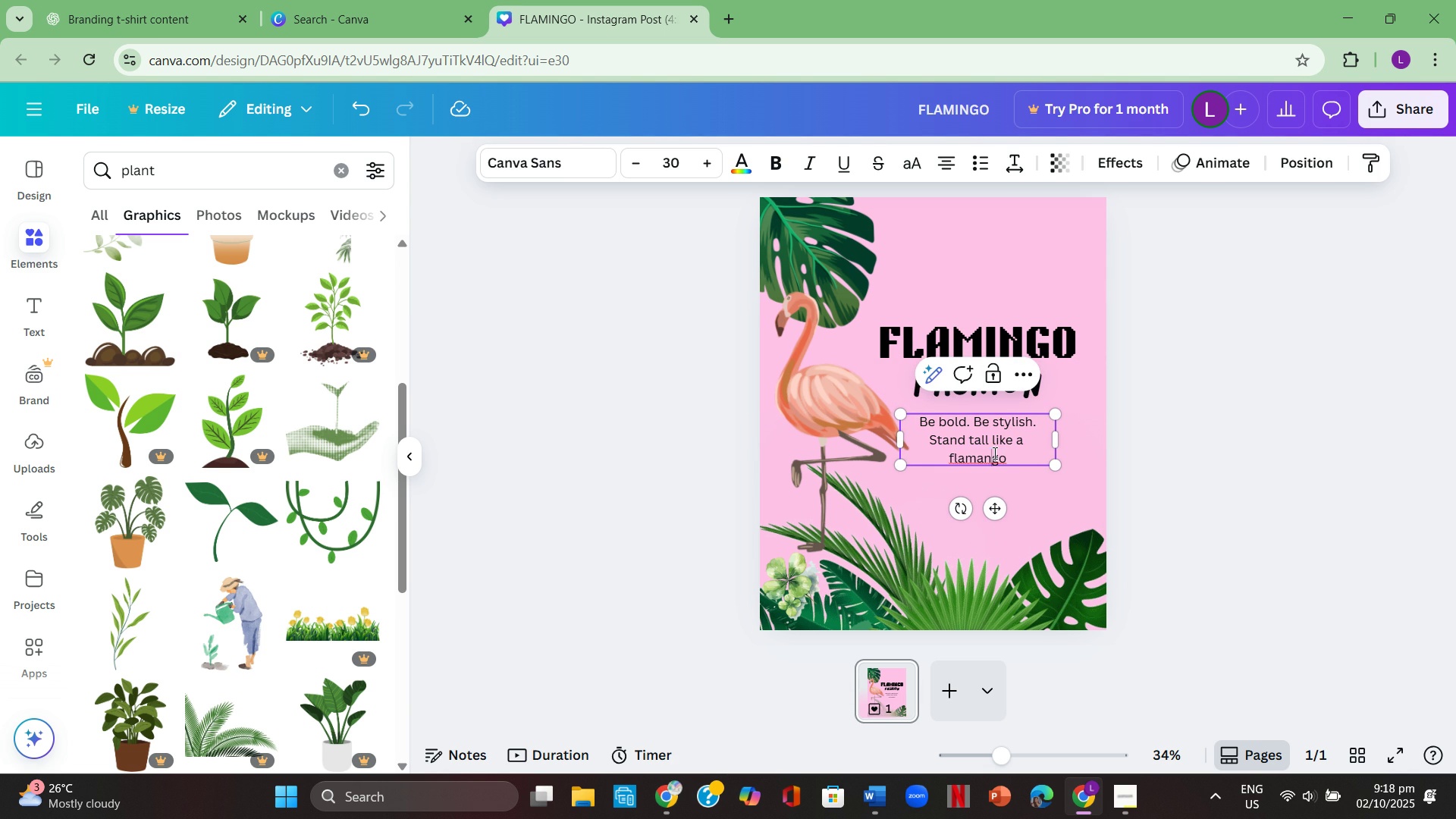 
left_click([993, 453])
 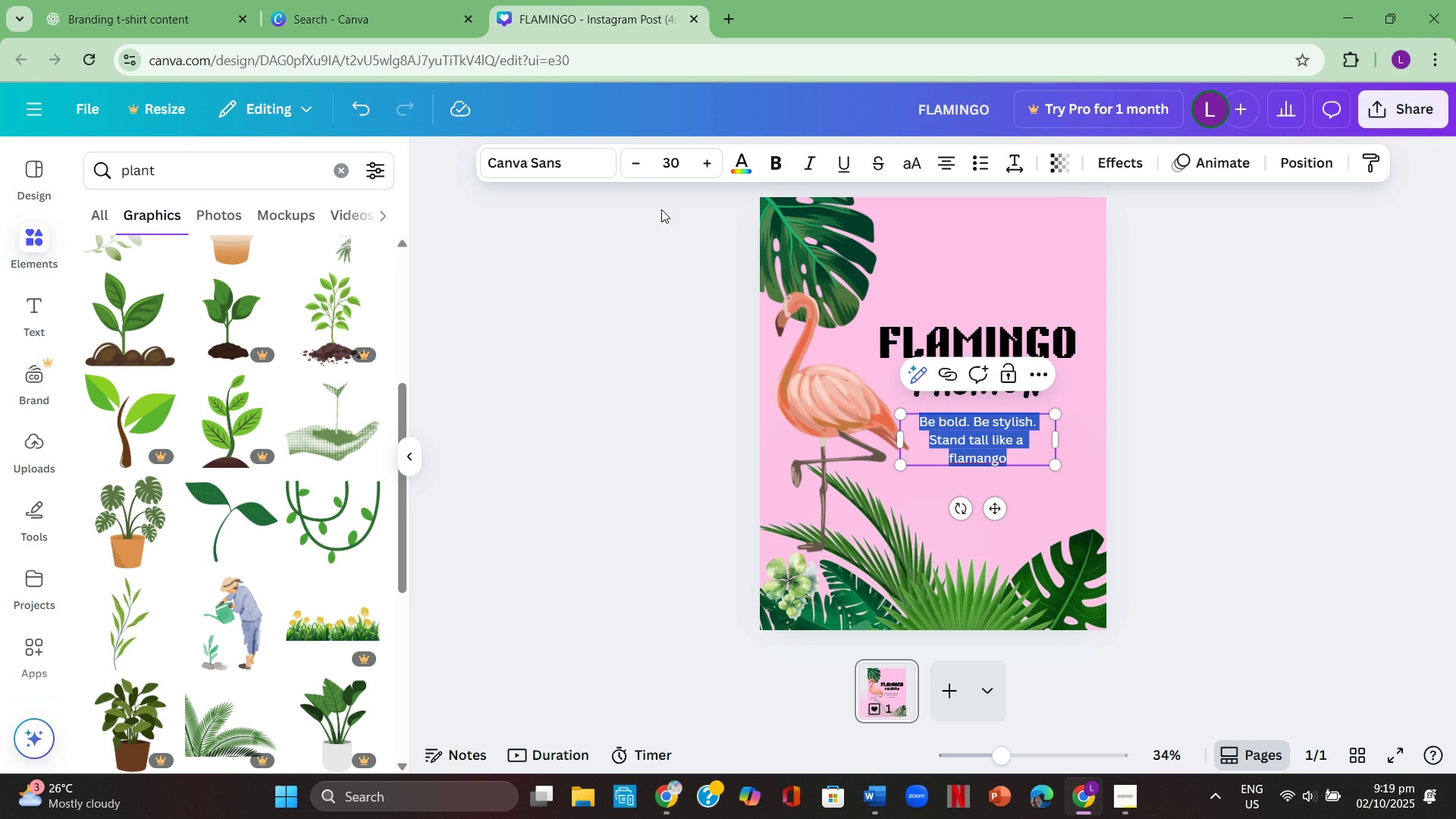 
left_click([594, 166])
 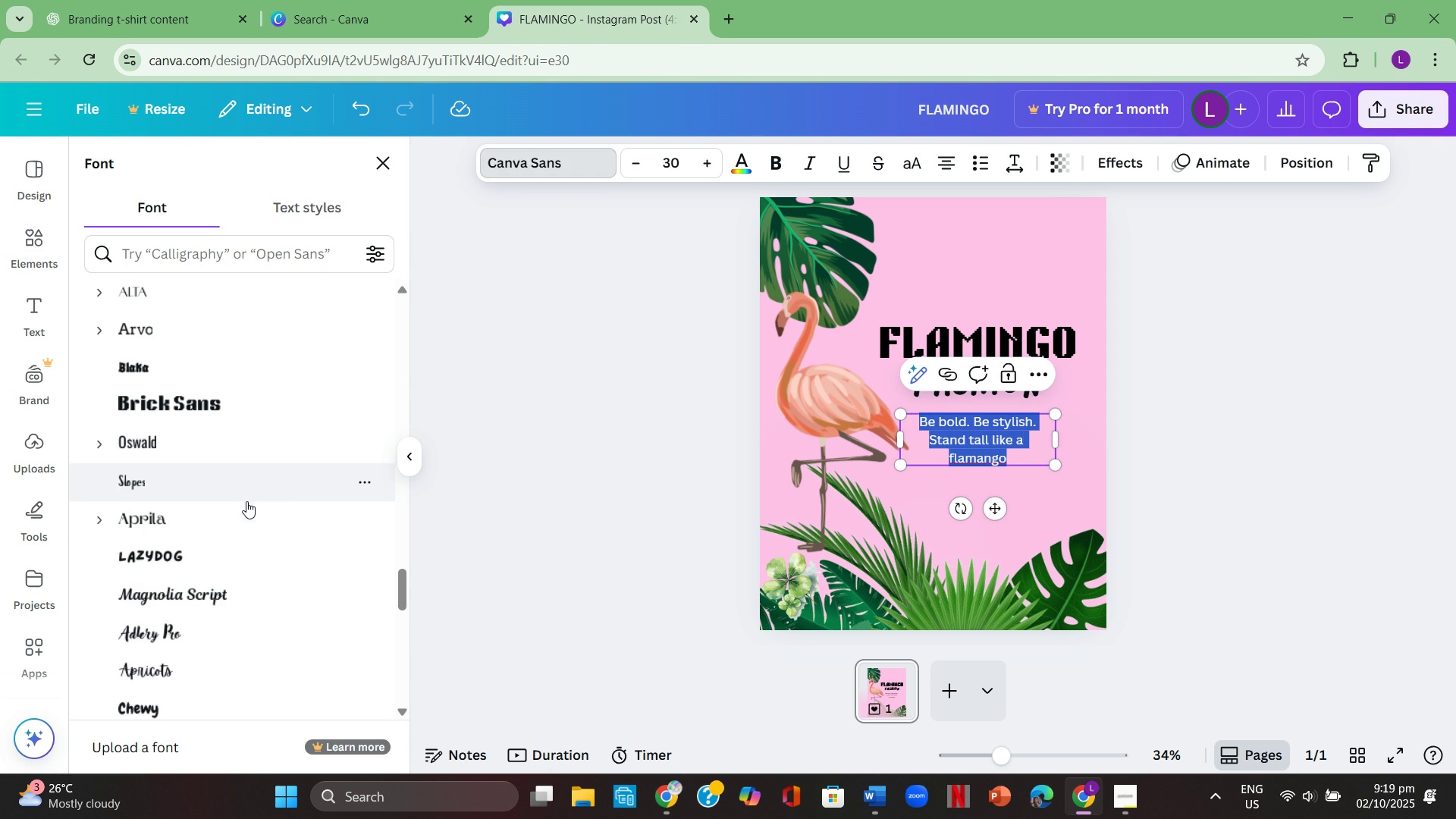 
left_click([246, 508])
 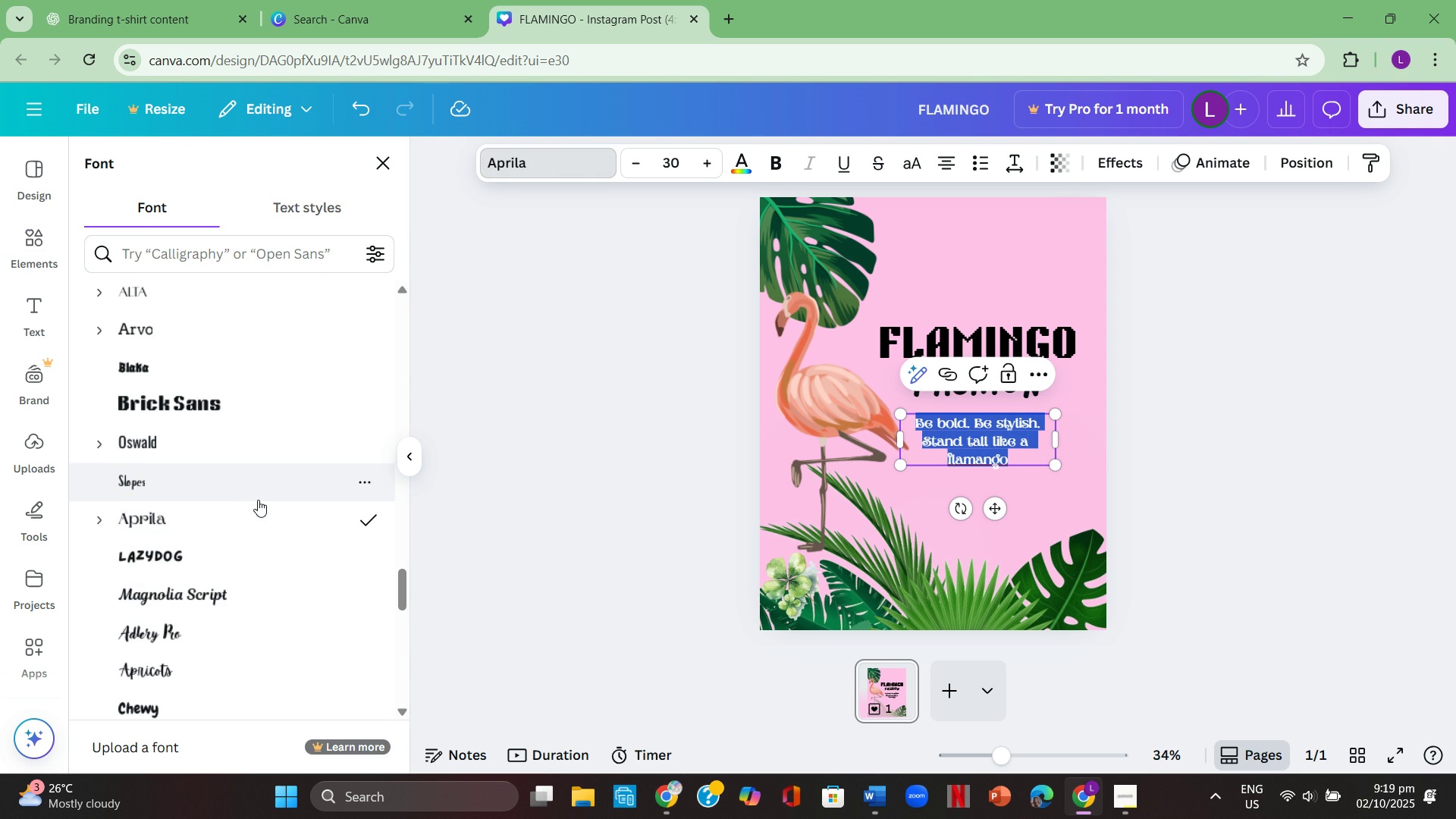 
scroll: coordinate [260, 499], scroll_direction: down, amount: 2.0
 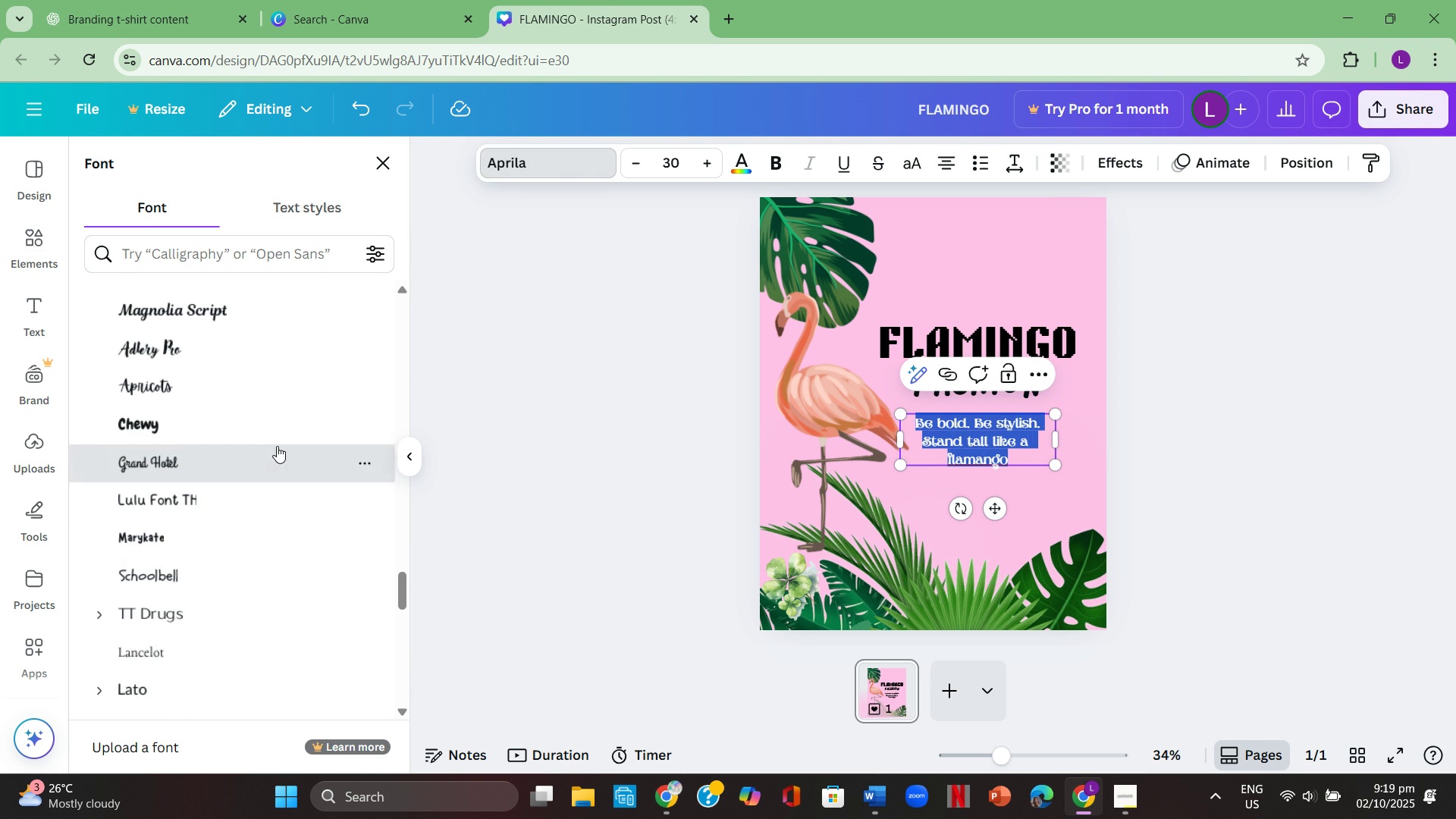 
left_click([277, 446])
 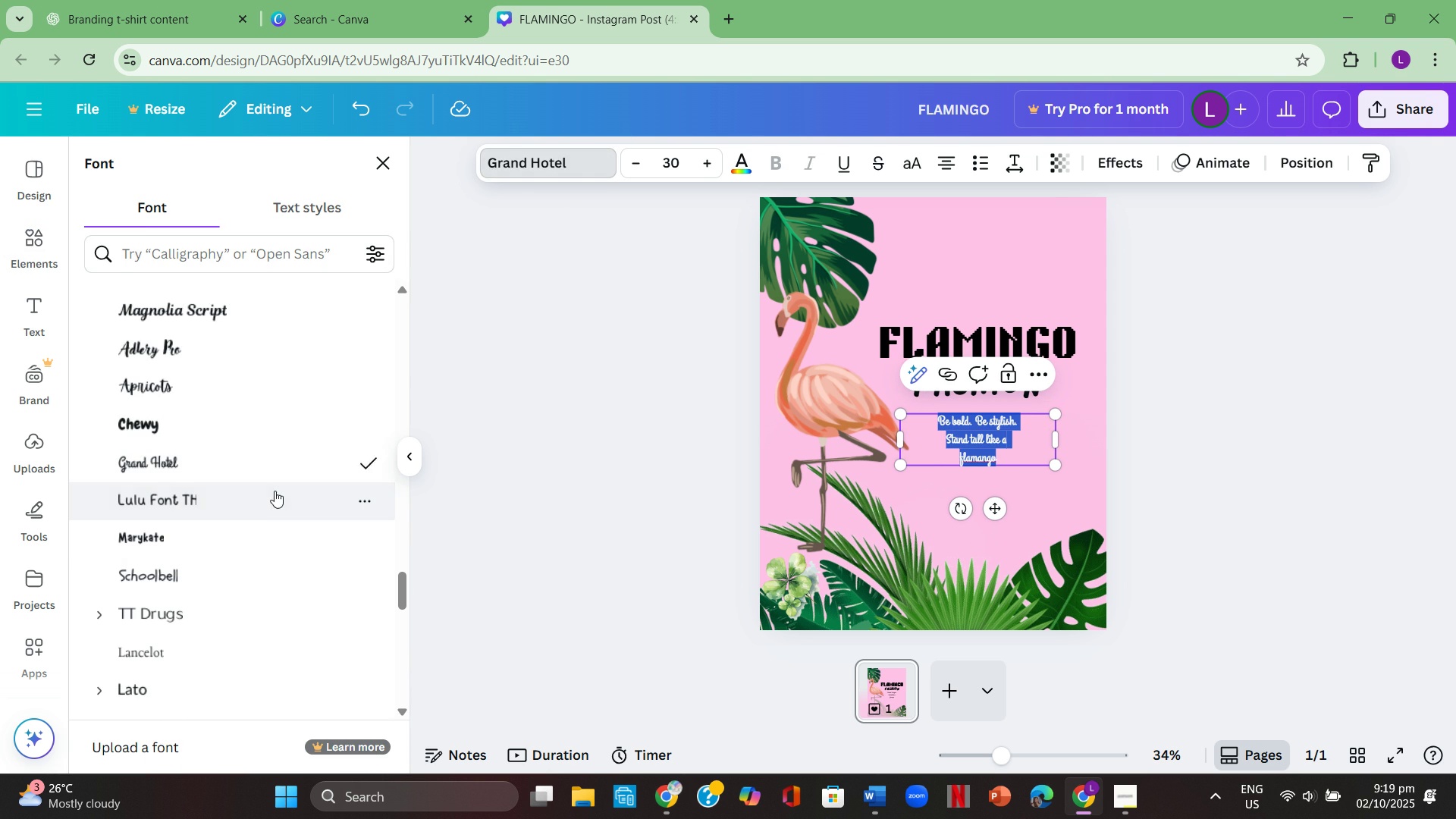 
left_click([275, 491])
 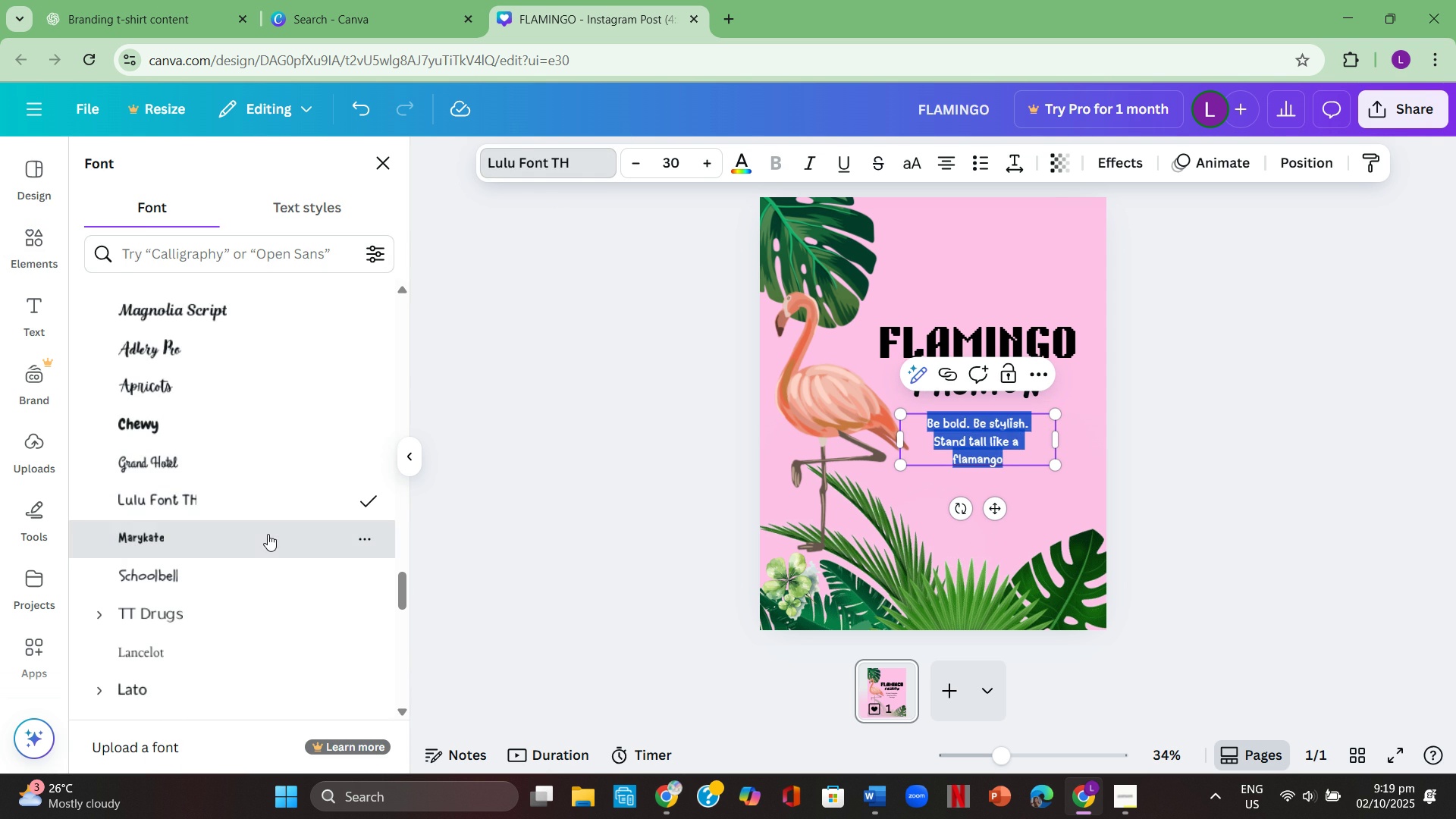 
left_click([268, 534])
 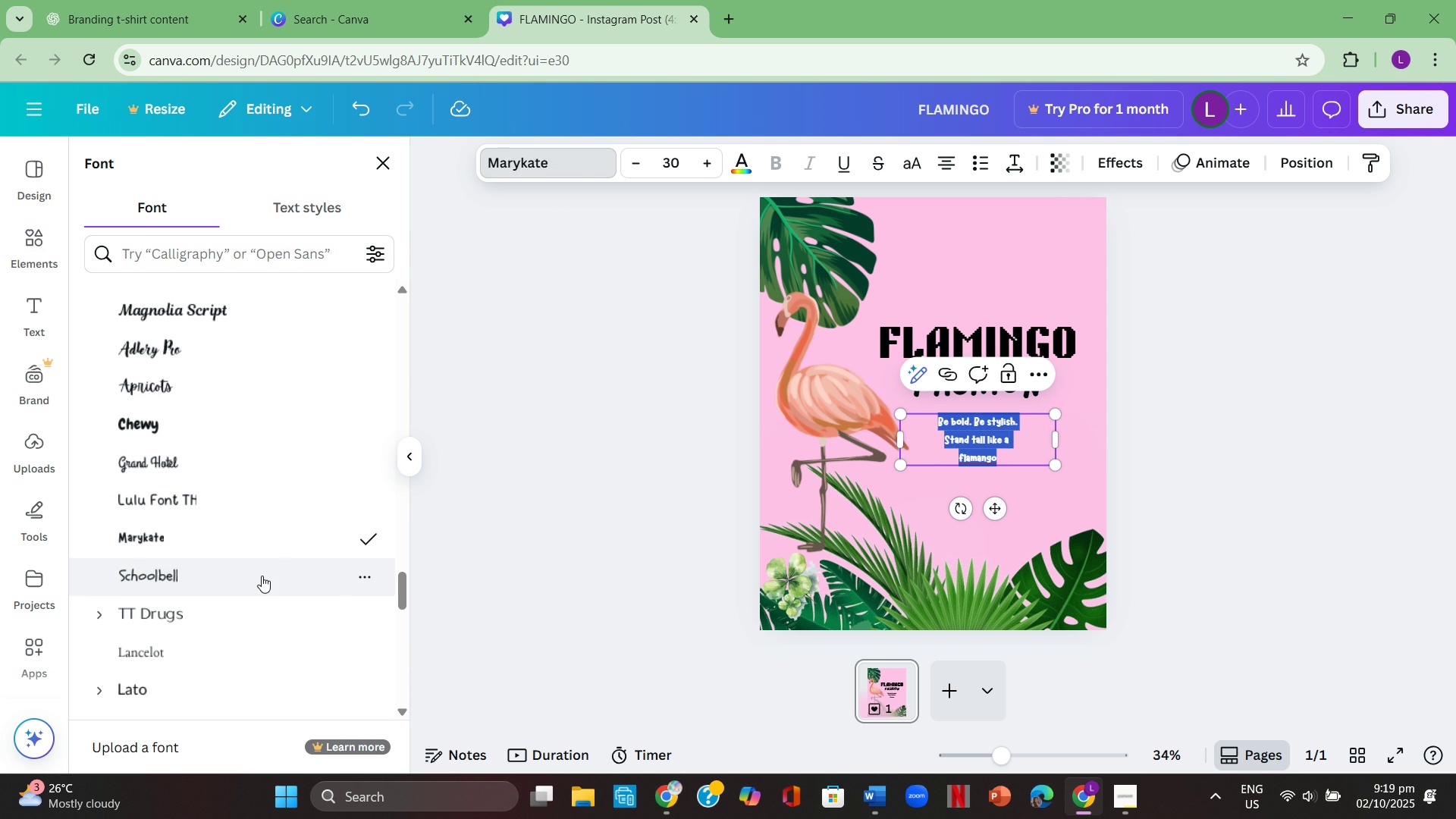 
left_click([259, 578])
 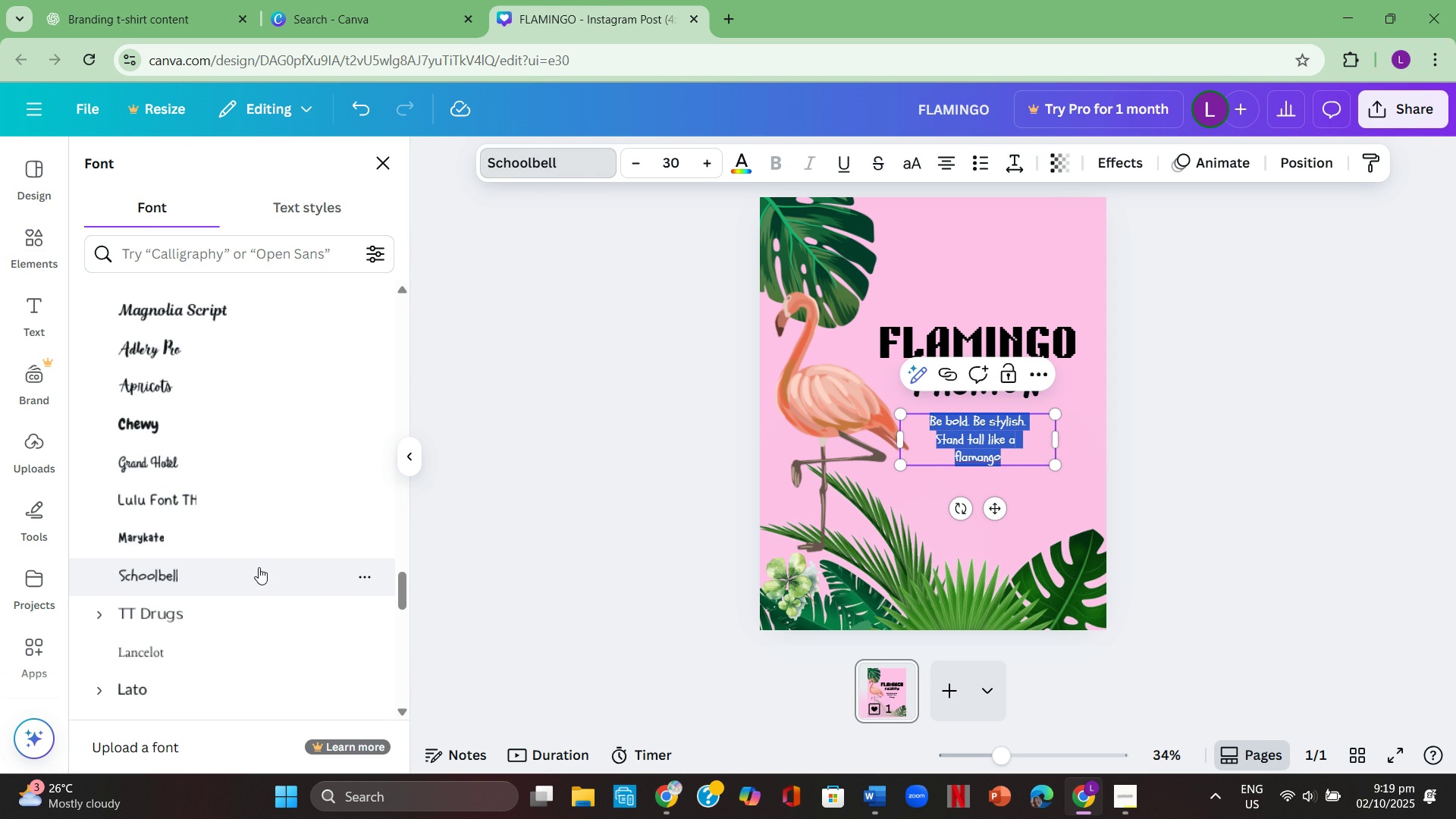 
scroll: coordinate [259, 563], scroll_direction: down, amount: 3.0
 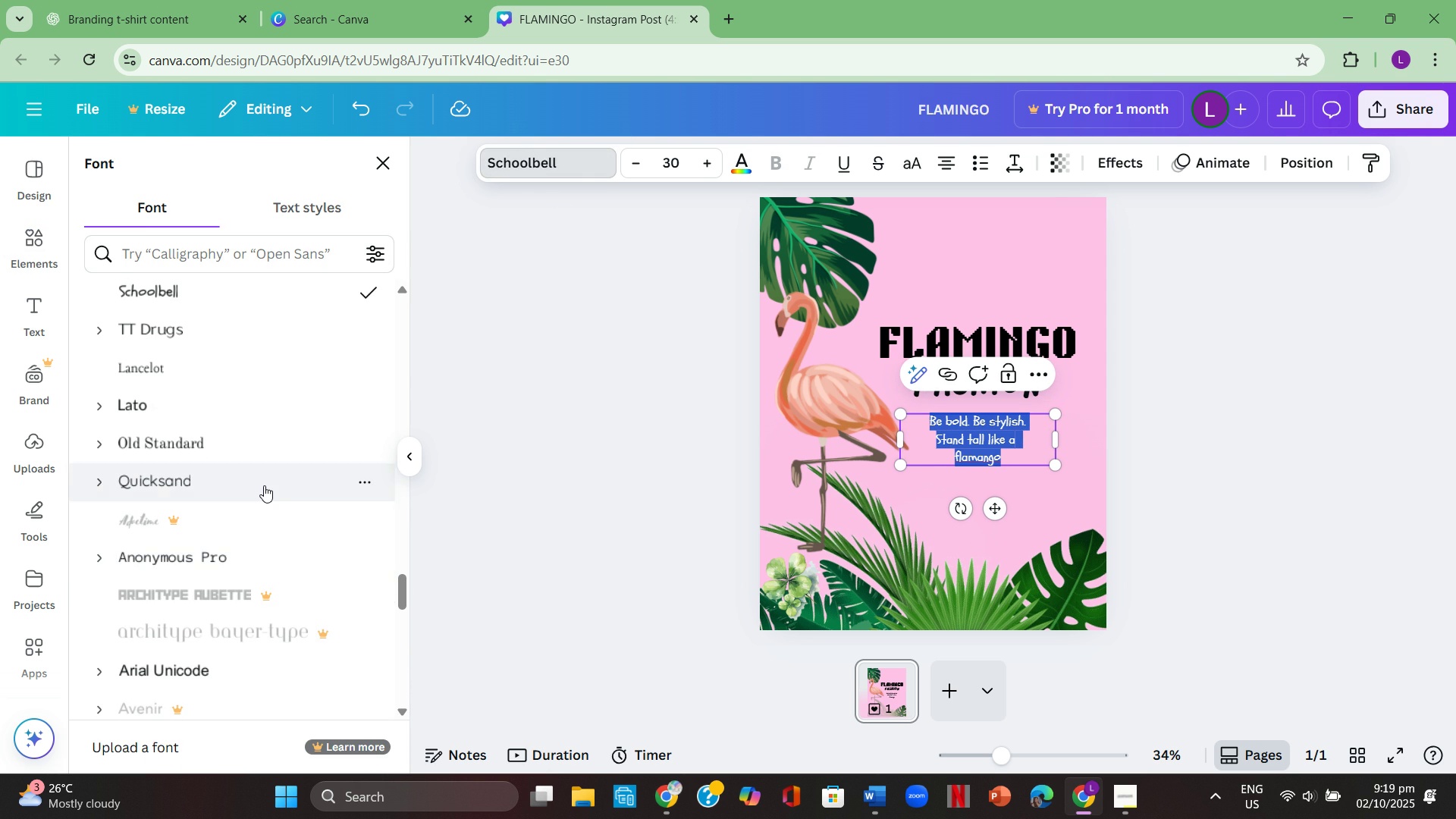 
left_click([264, 485])
 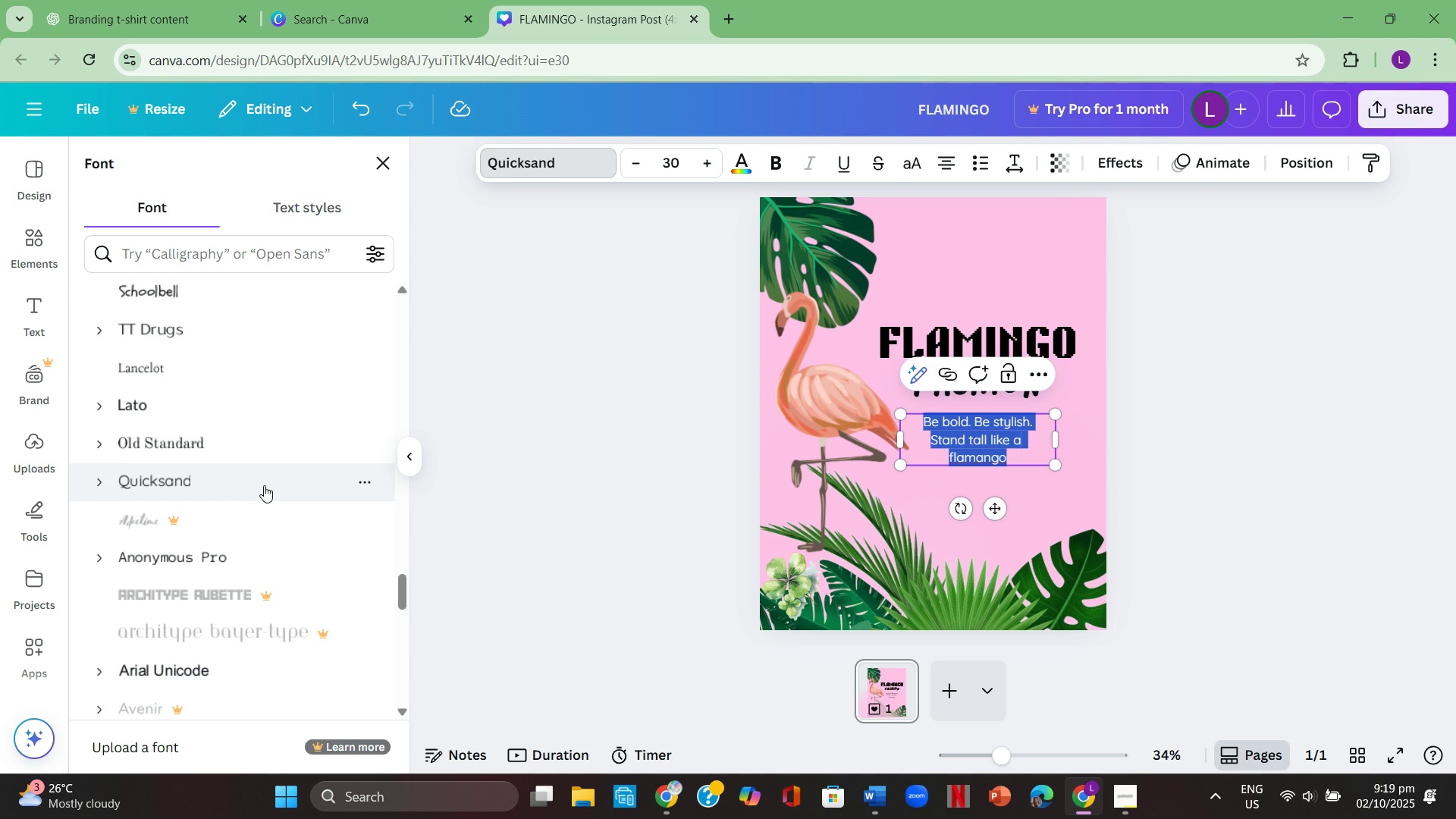 
scroll: coordinate [249, 505], scroll_direction: down, amount: 11.0
 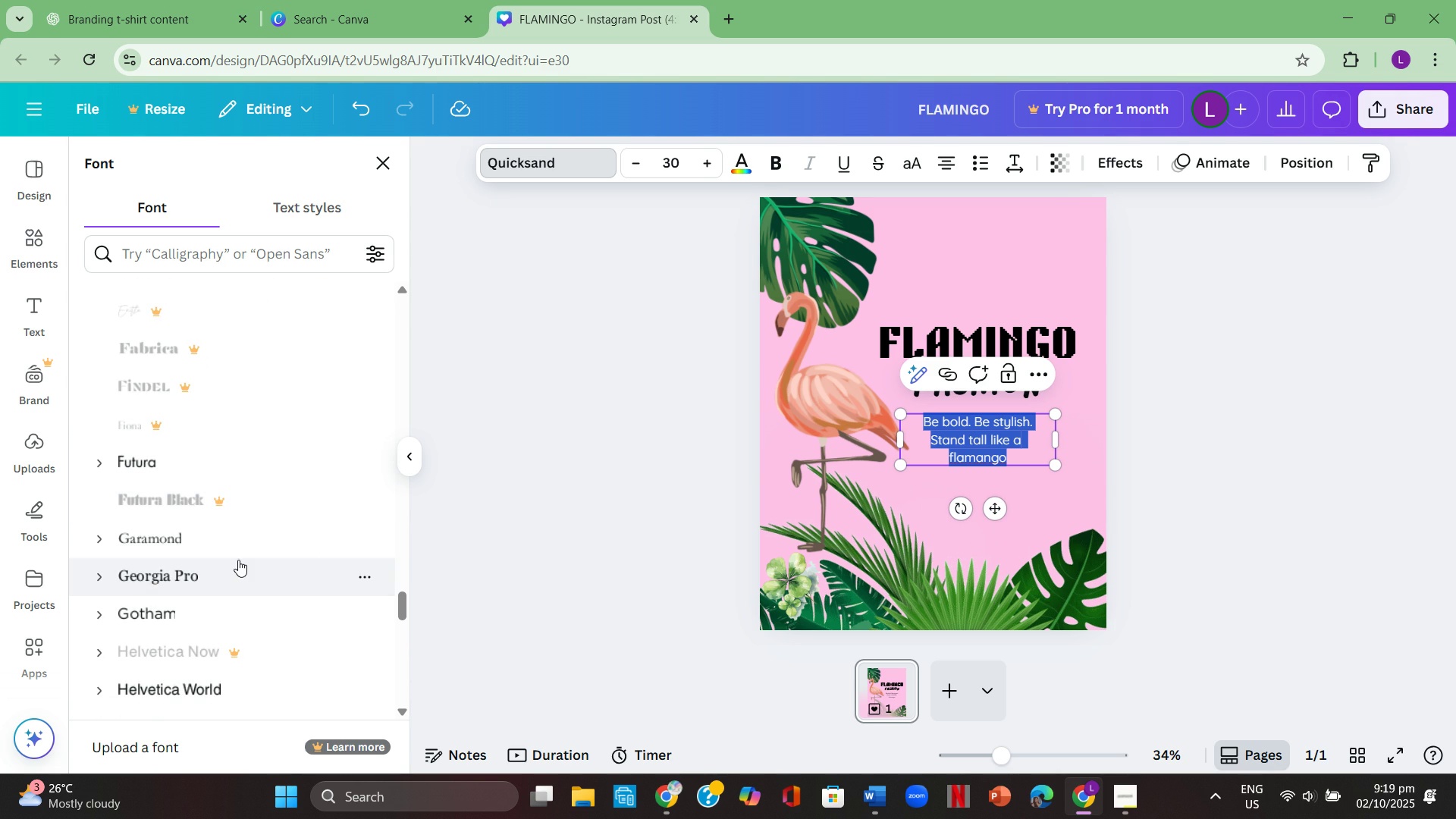 
left_click([239, 559])
 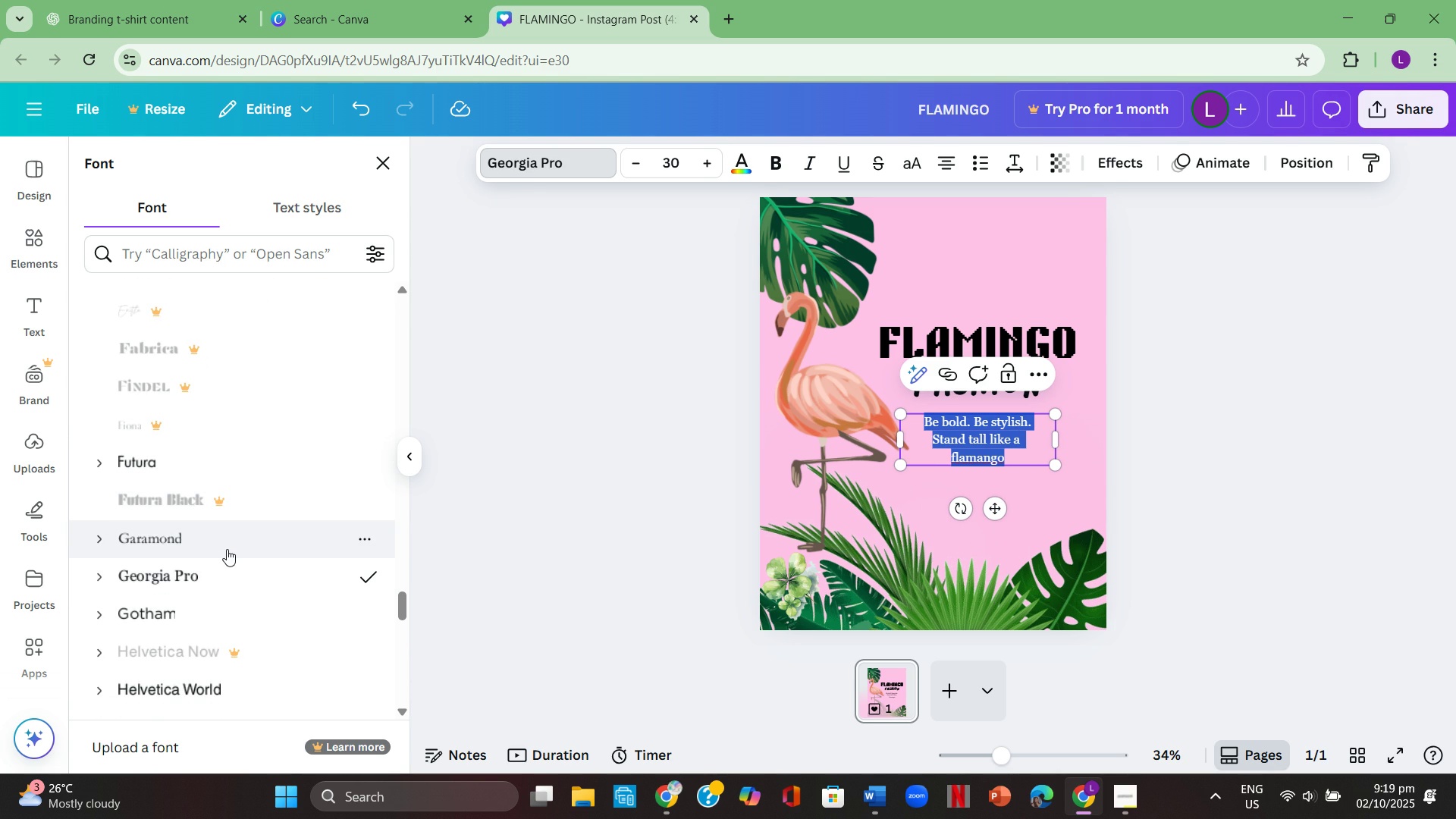 
scroll: coordinate [224, 548], scroll_direction: down, amount: 1.0
 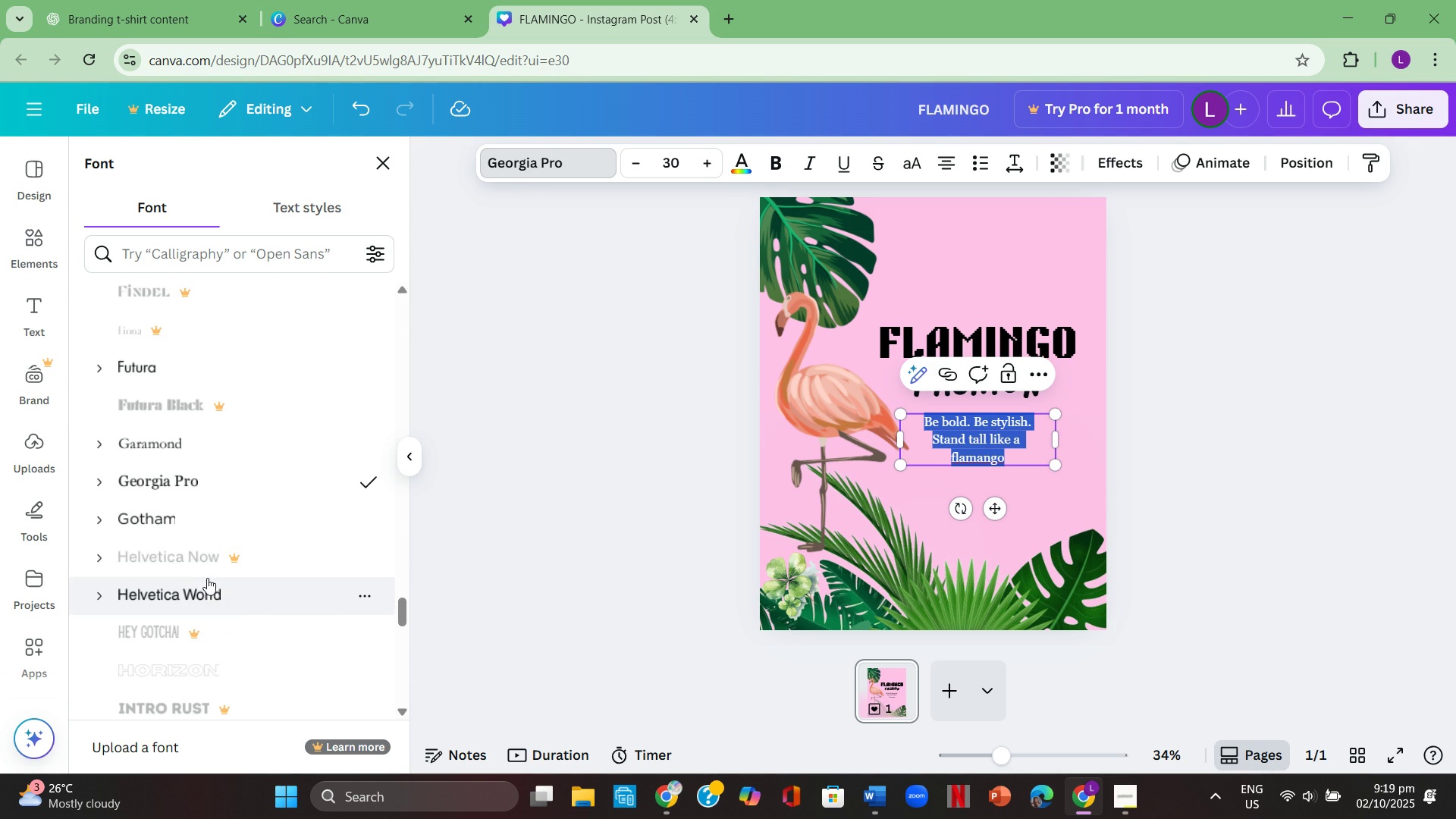 
left_click([205, 585])
 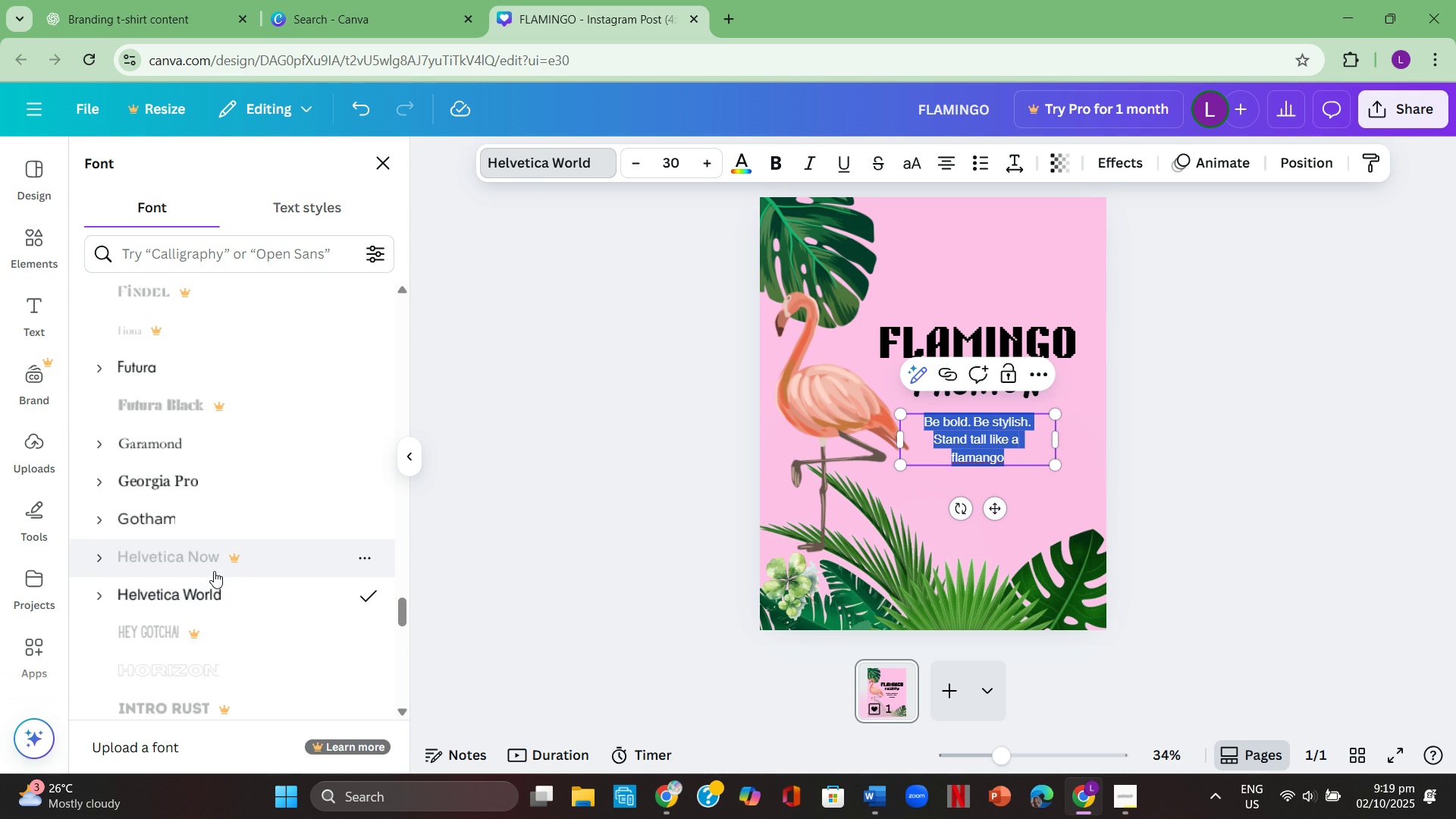 
scroll: coordinate [264, 545], scroll_direction: down, amount: 4.0
 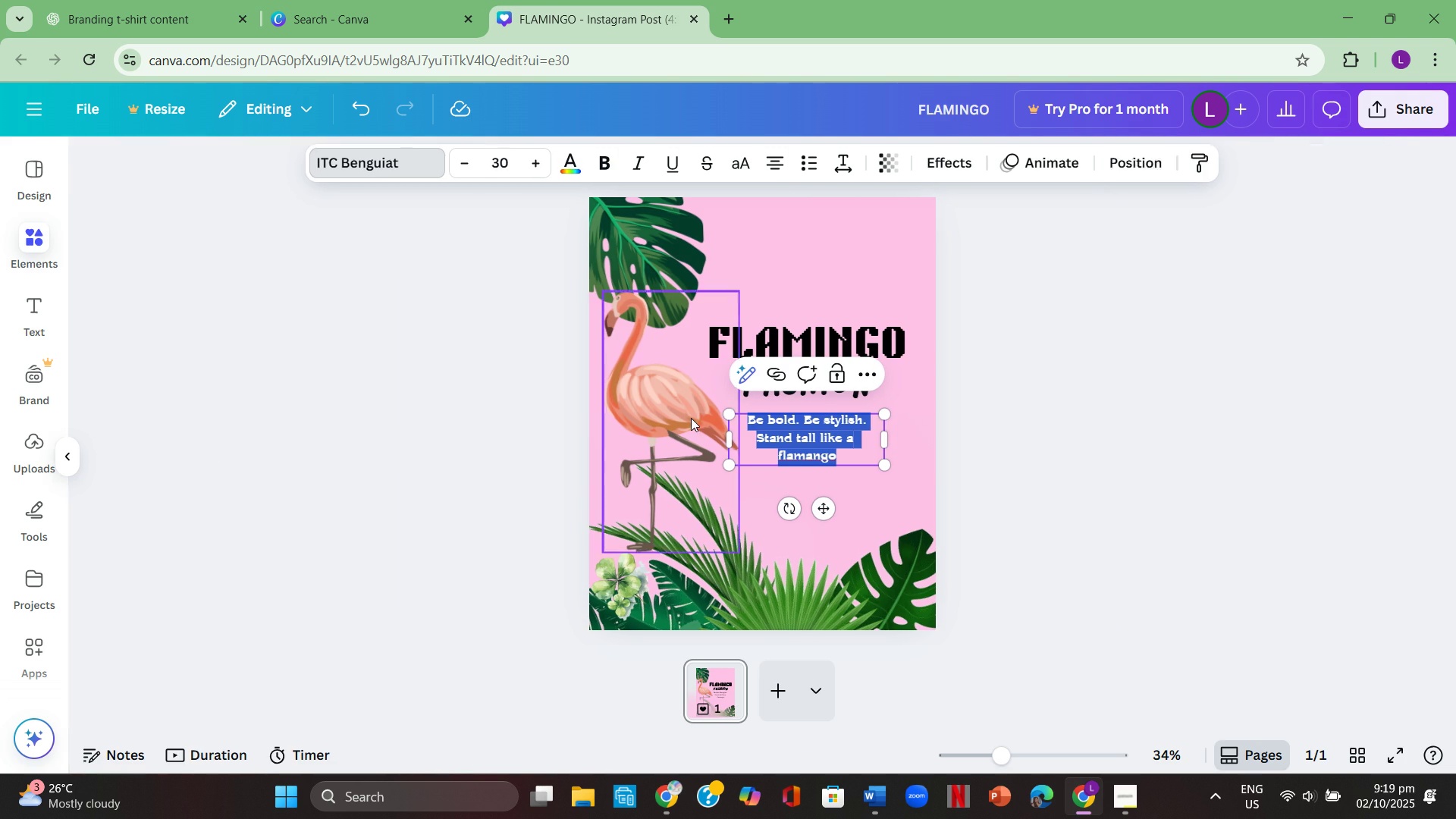 
double_click([691, 418])
 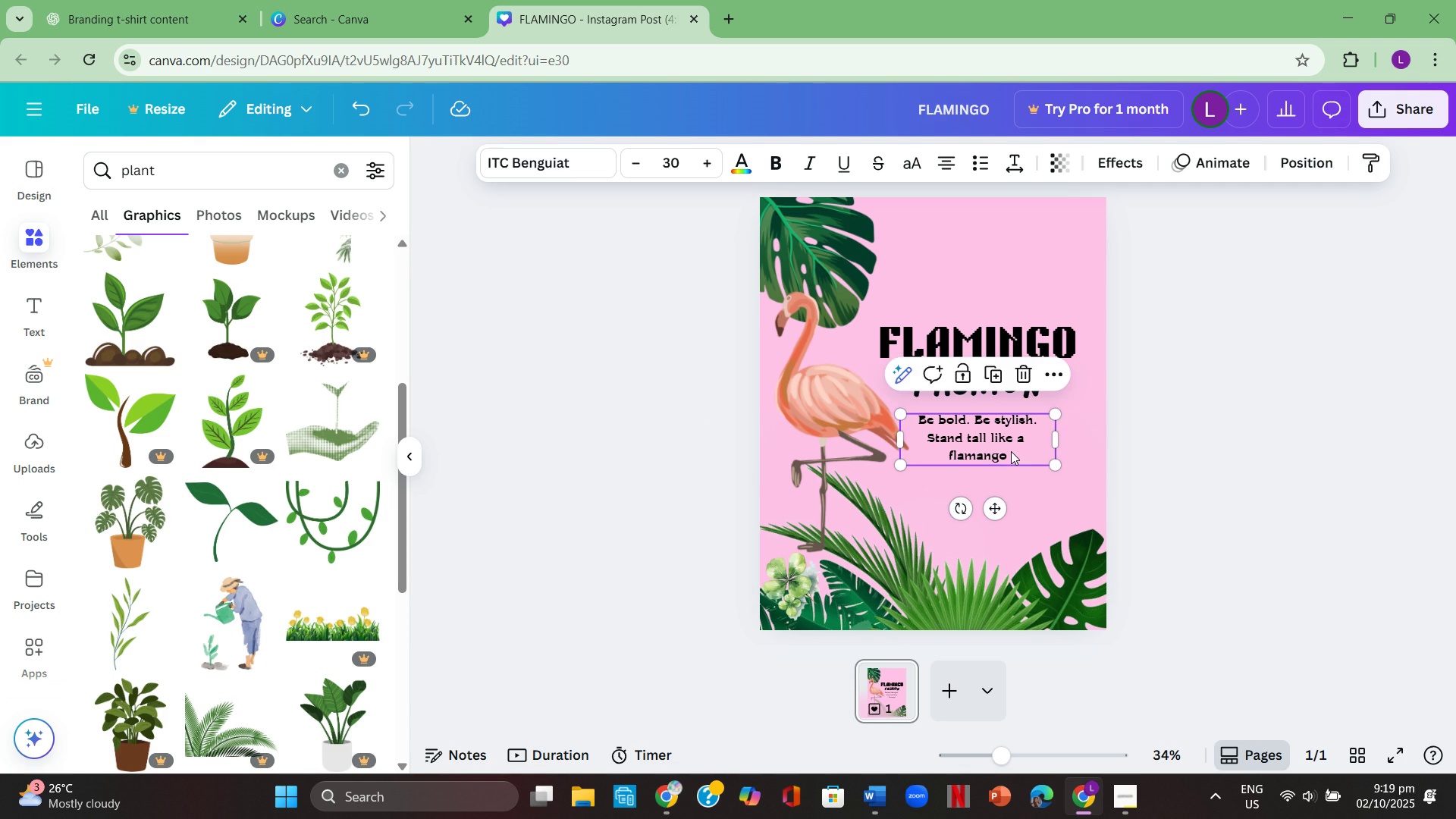 
double_click([1011, 451])
 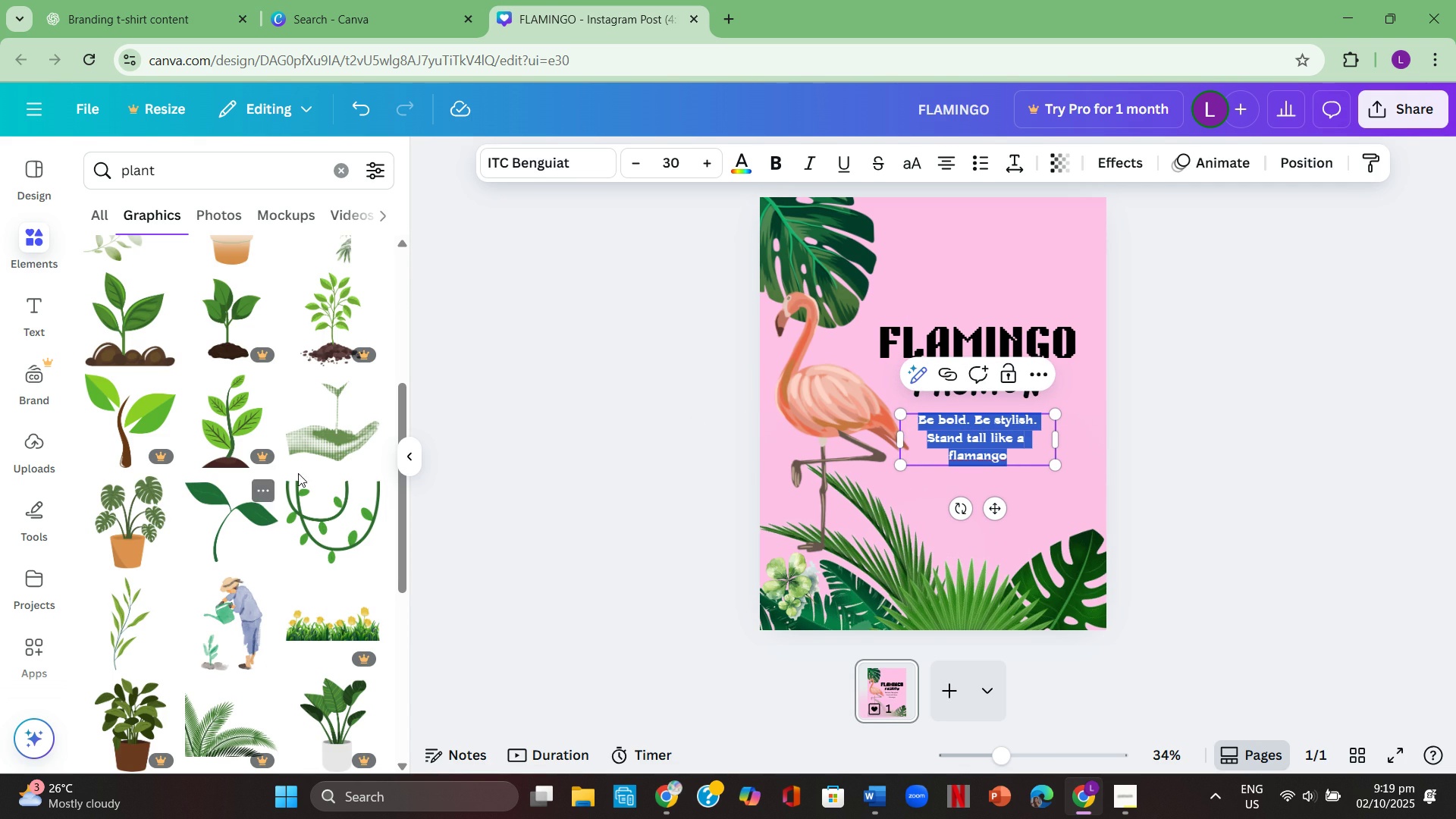 
left_click([536, 156])
 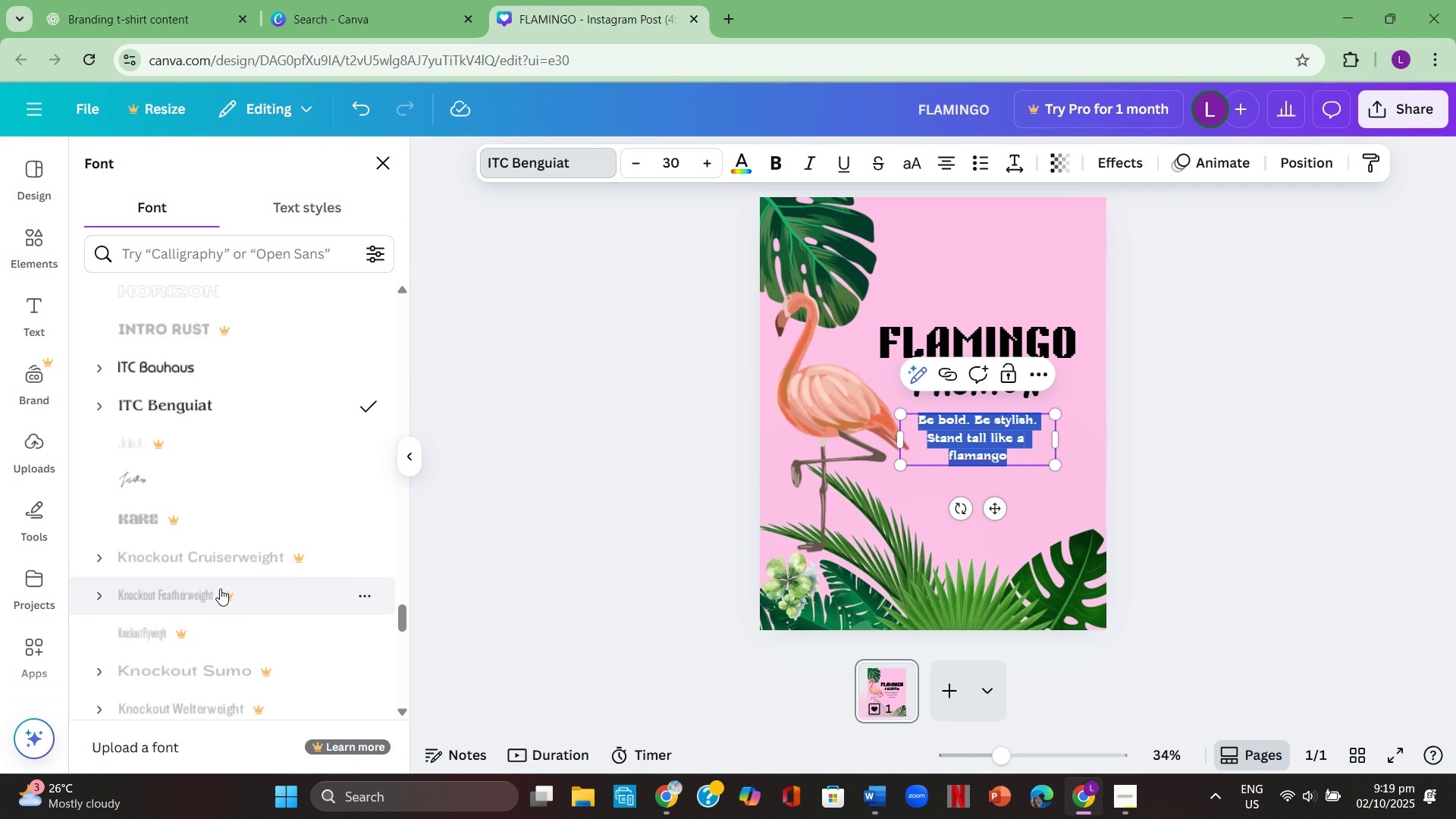 
scroll: coordinate [231, 574], scroll_direction: down, amount: 7.0
 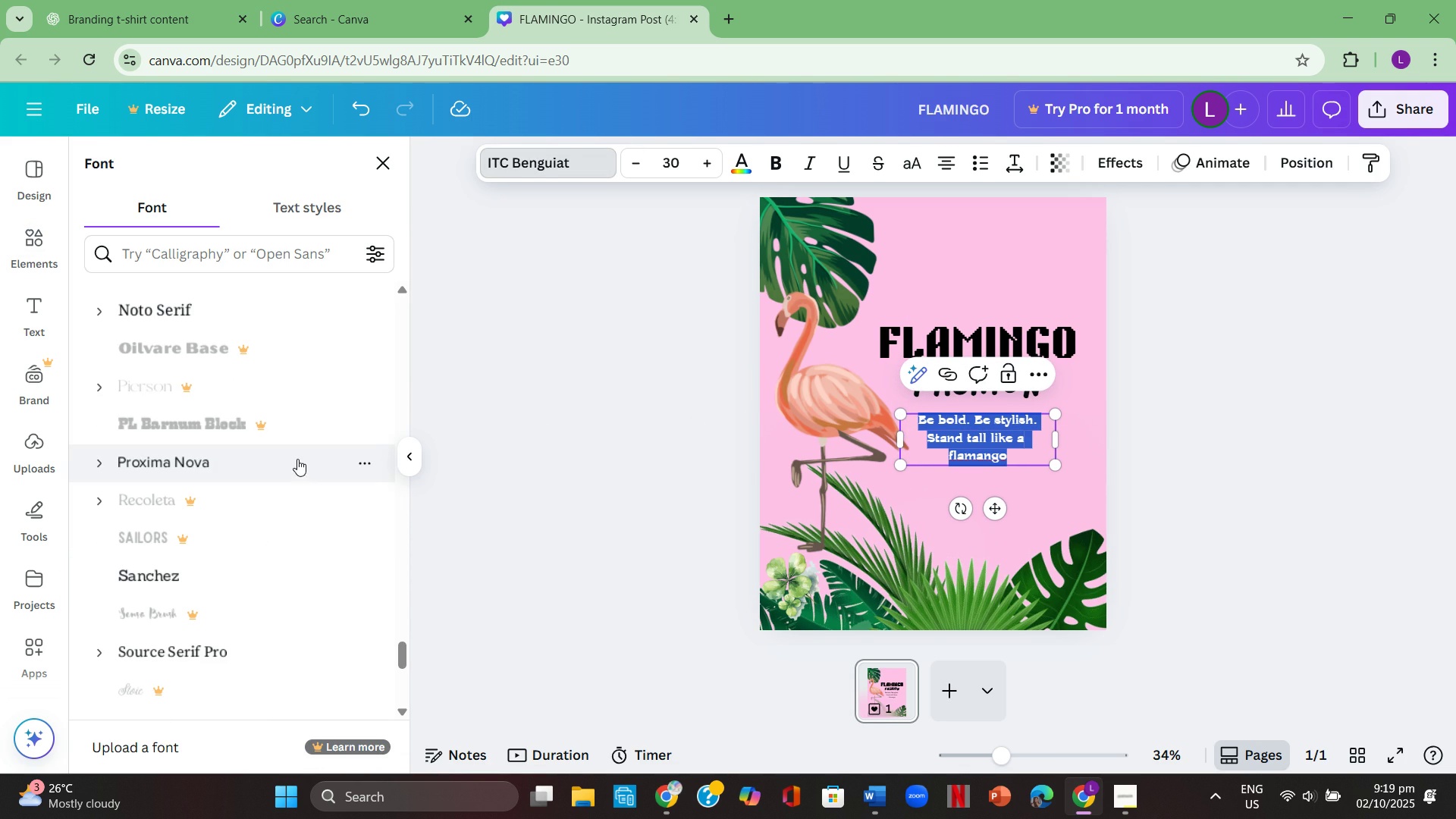 
left_click([297, 459])
 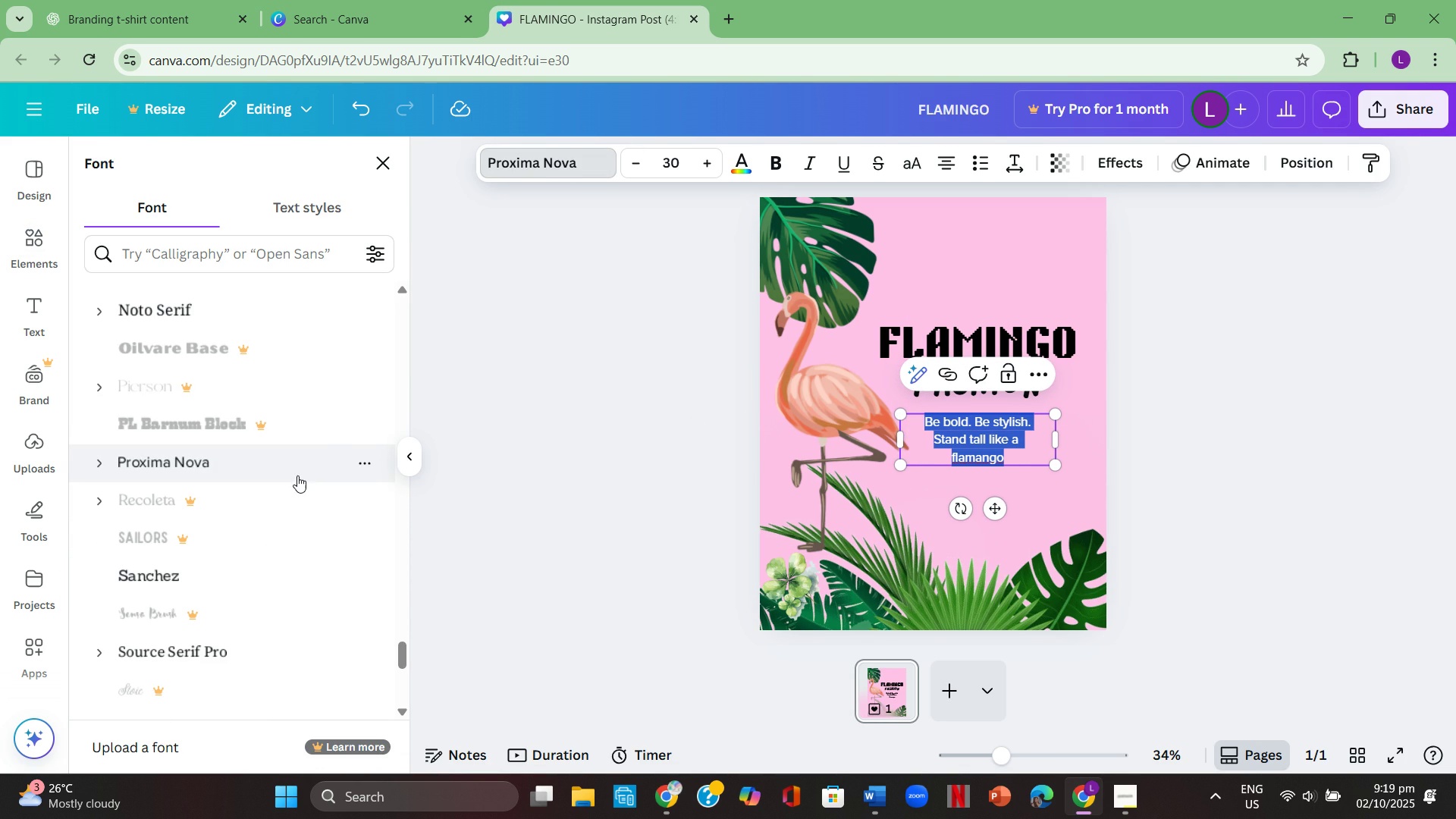 
scroll: coordinate [273, 559], scroll_direction: down, amount: 2.0
 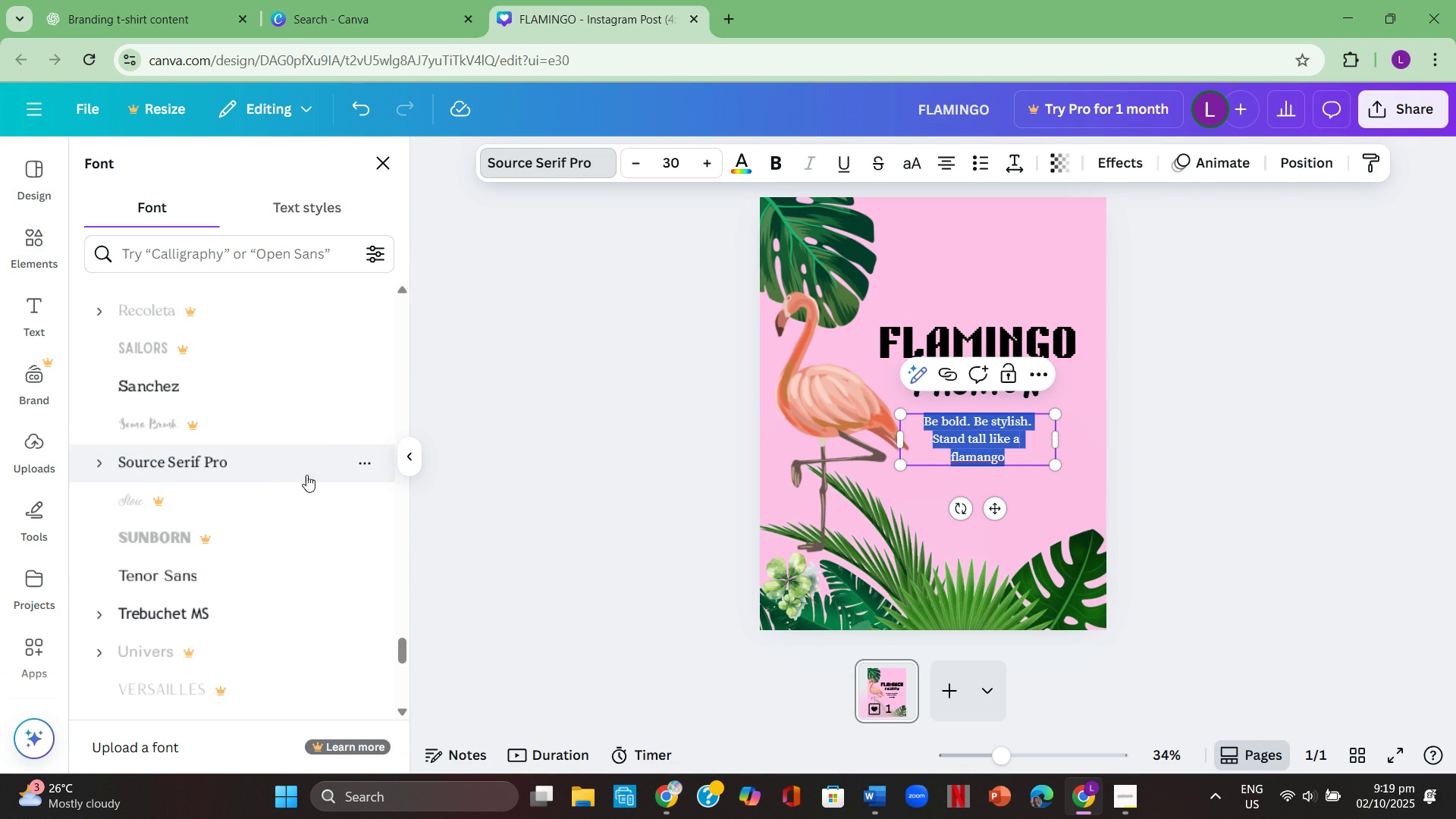 
double_click([580, 472])
 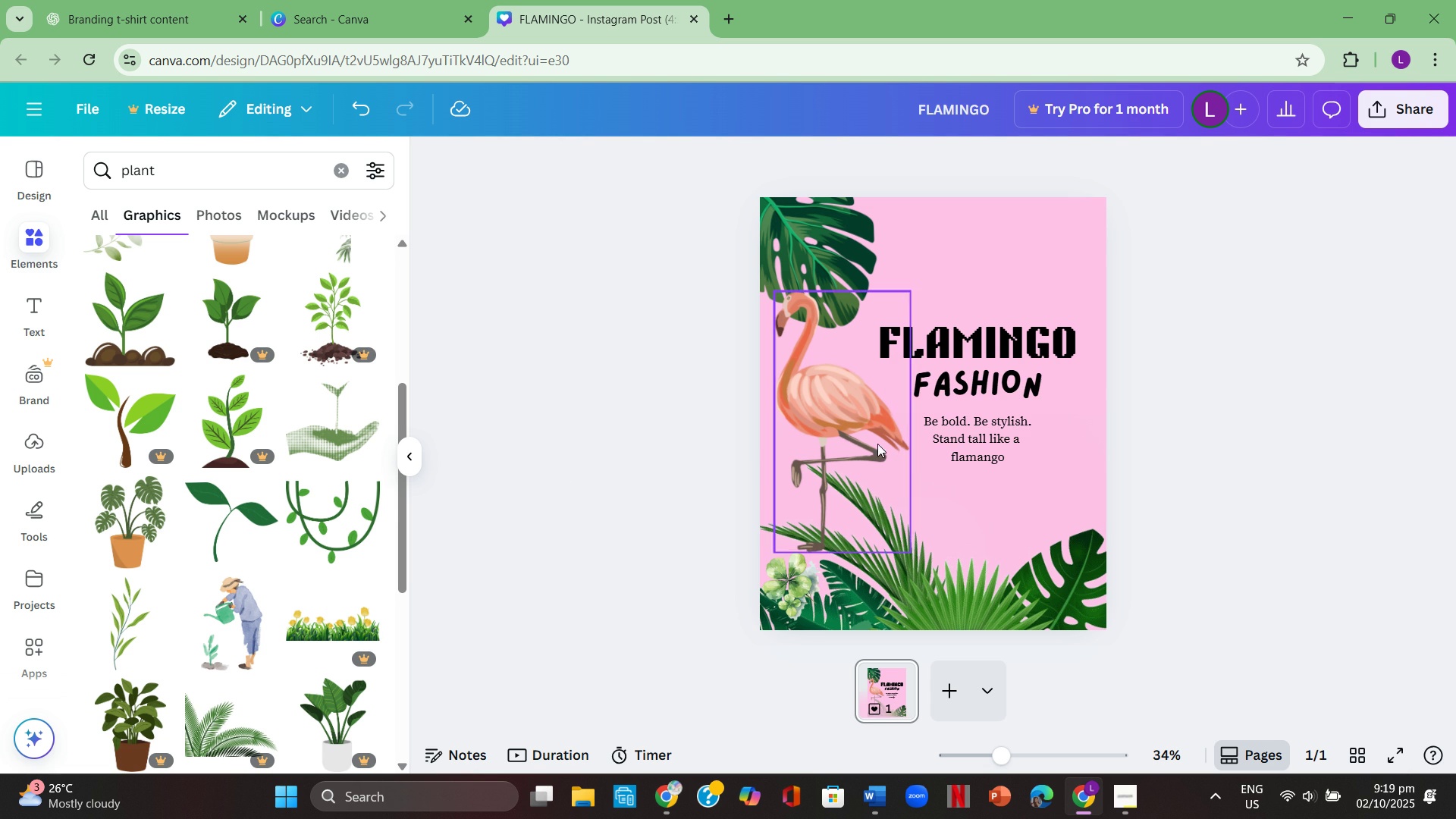 
double_click([1004, 438])
 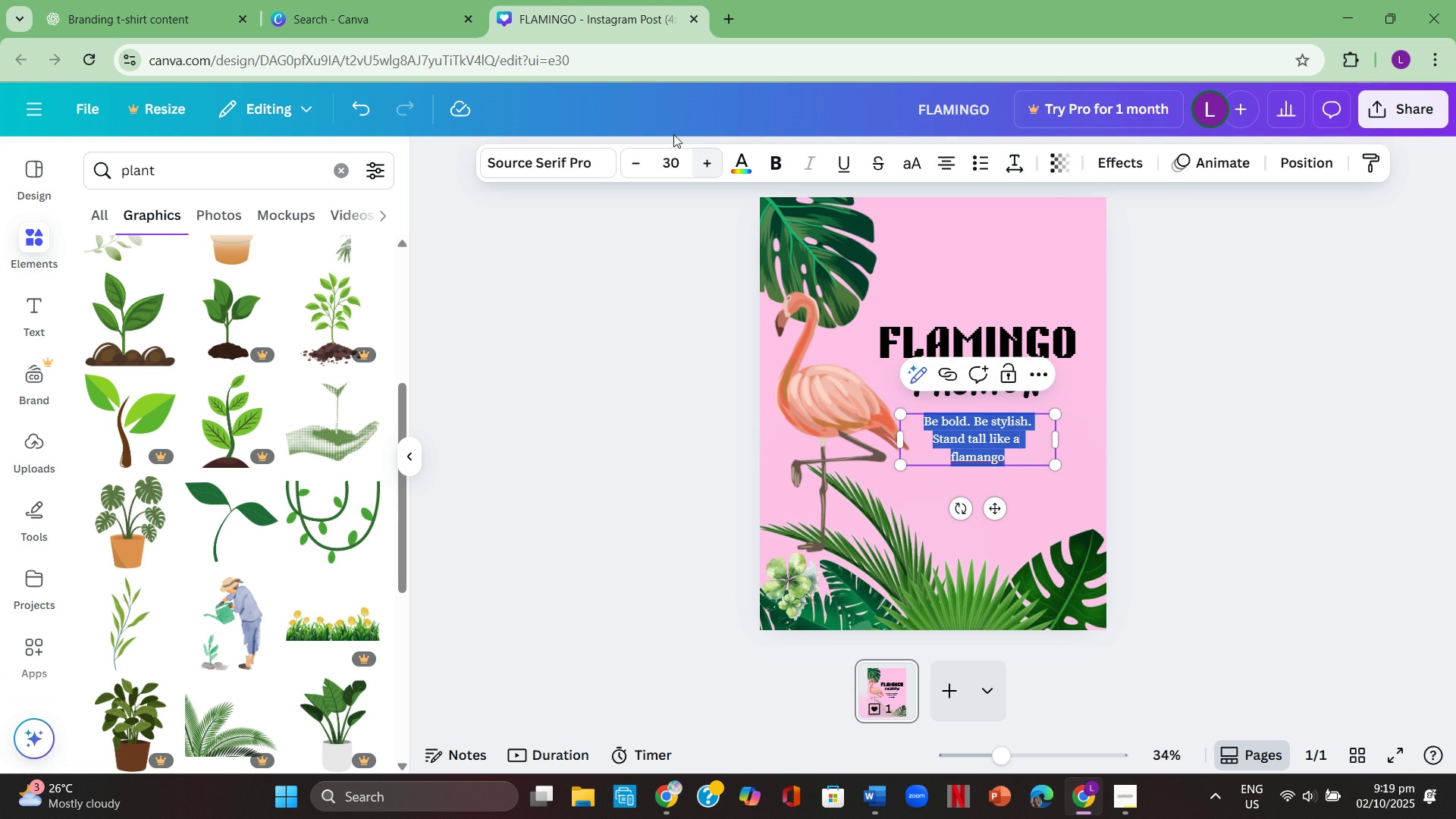 
left_click([582, 157])
 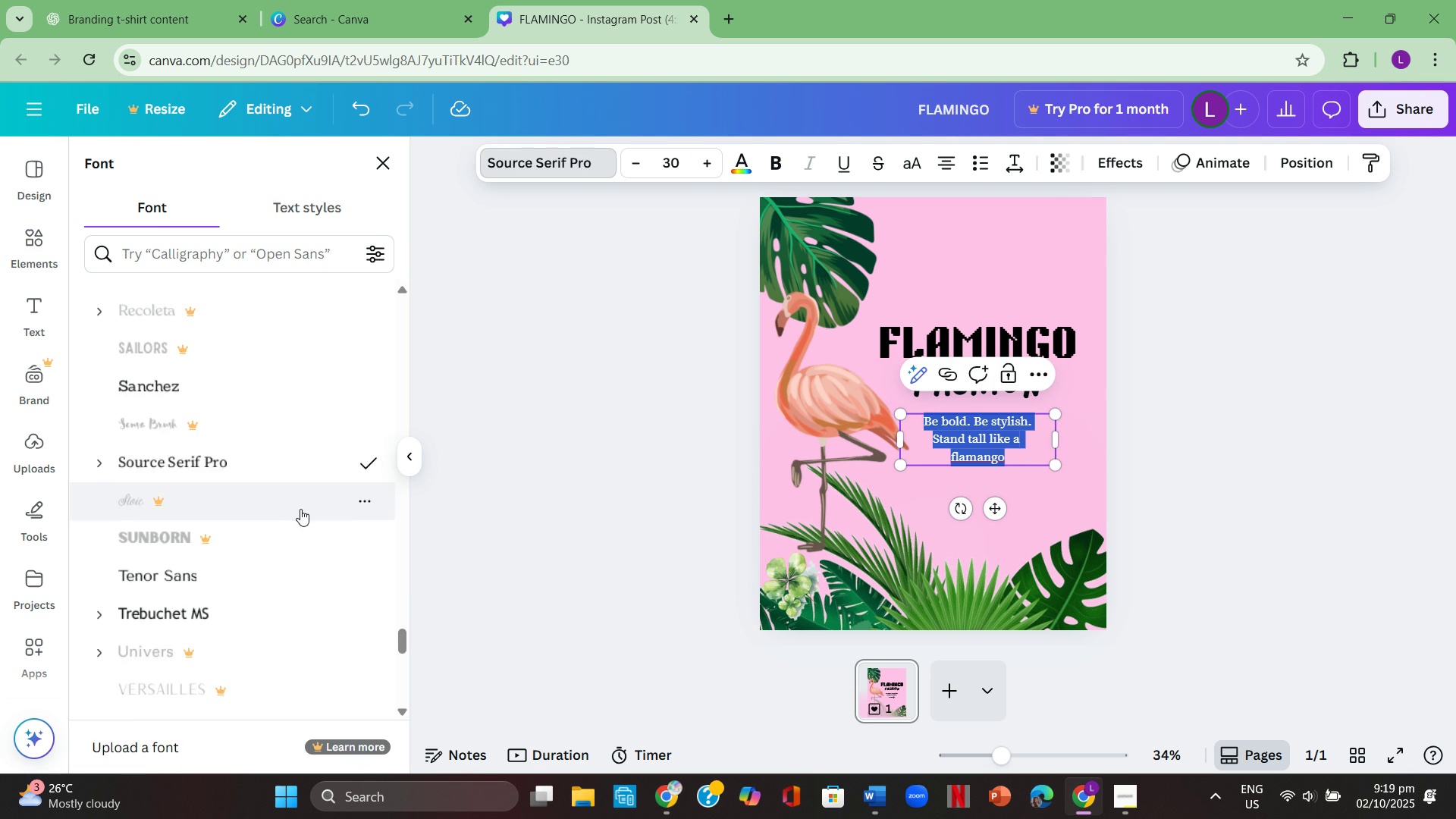 
scroll: coordinate [287, 500], scroll_direction: down, amount: 13.0
 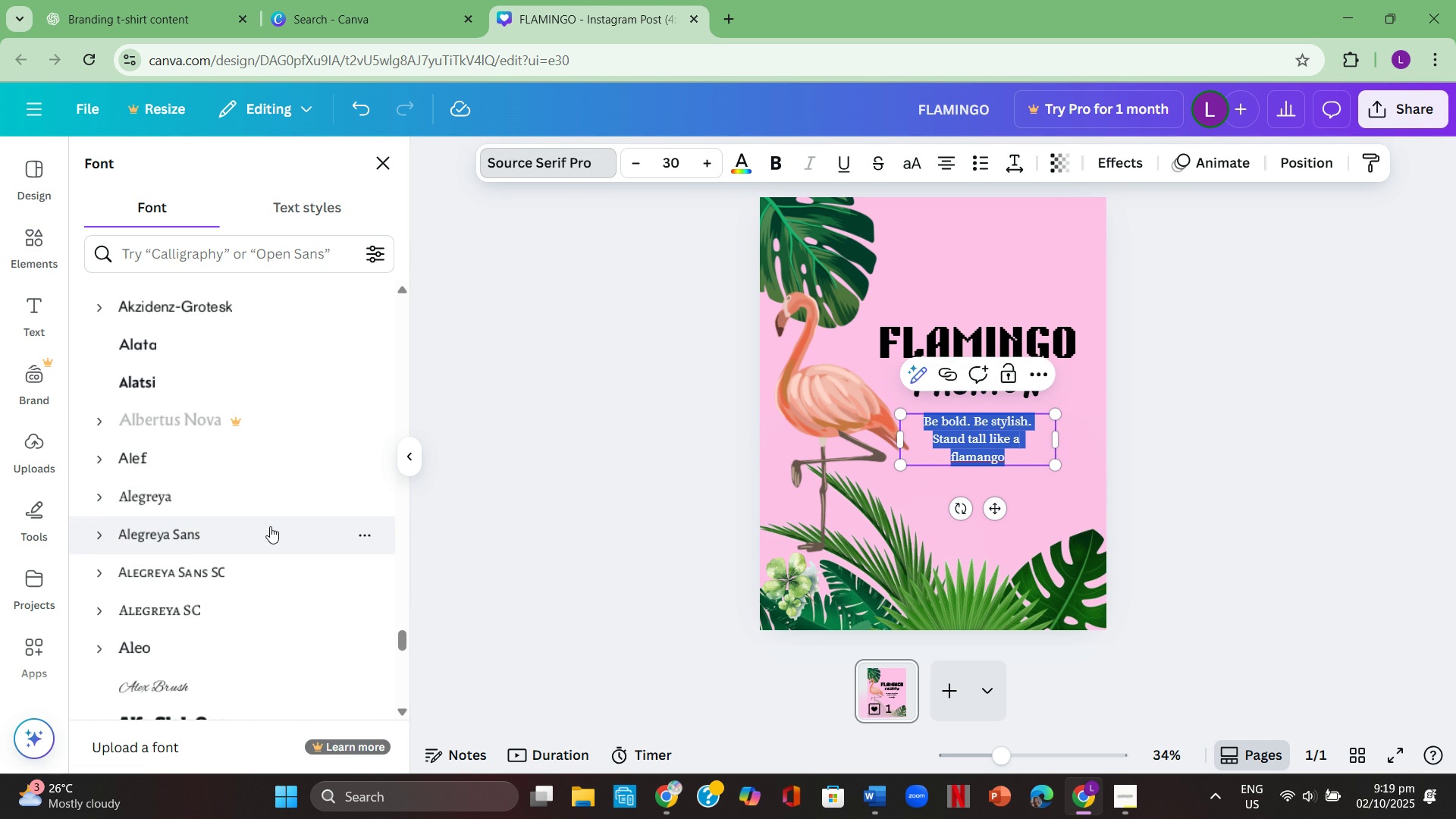 
left_click([270, 526])
 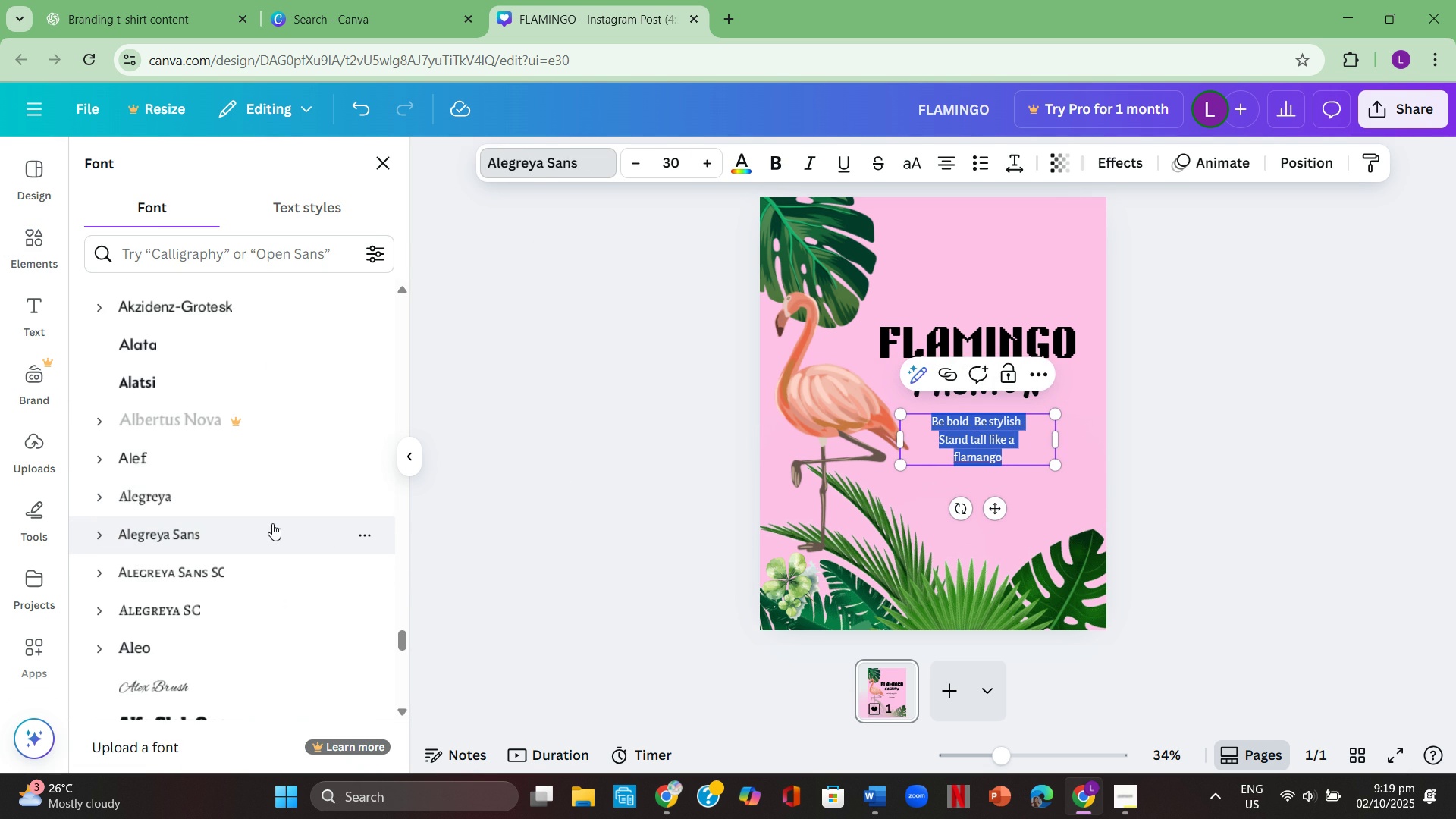 
scroll: coordinate [276, 508], scroll_direction: down, amount: 14.0
 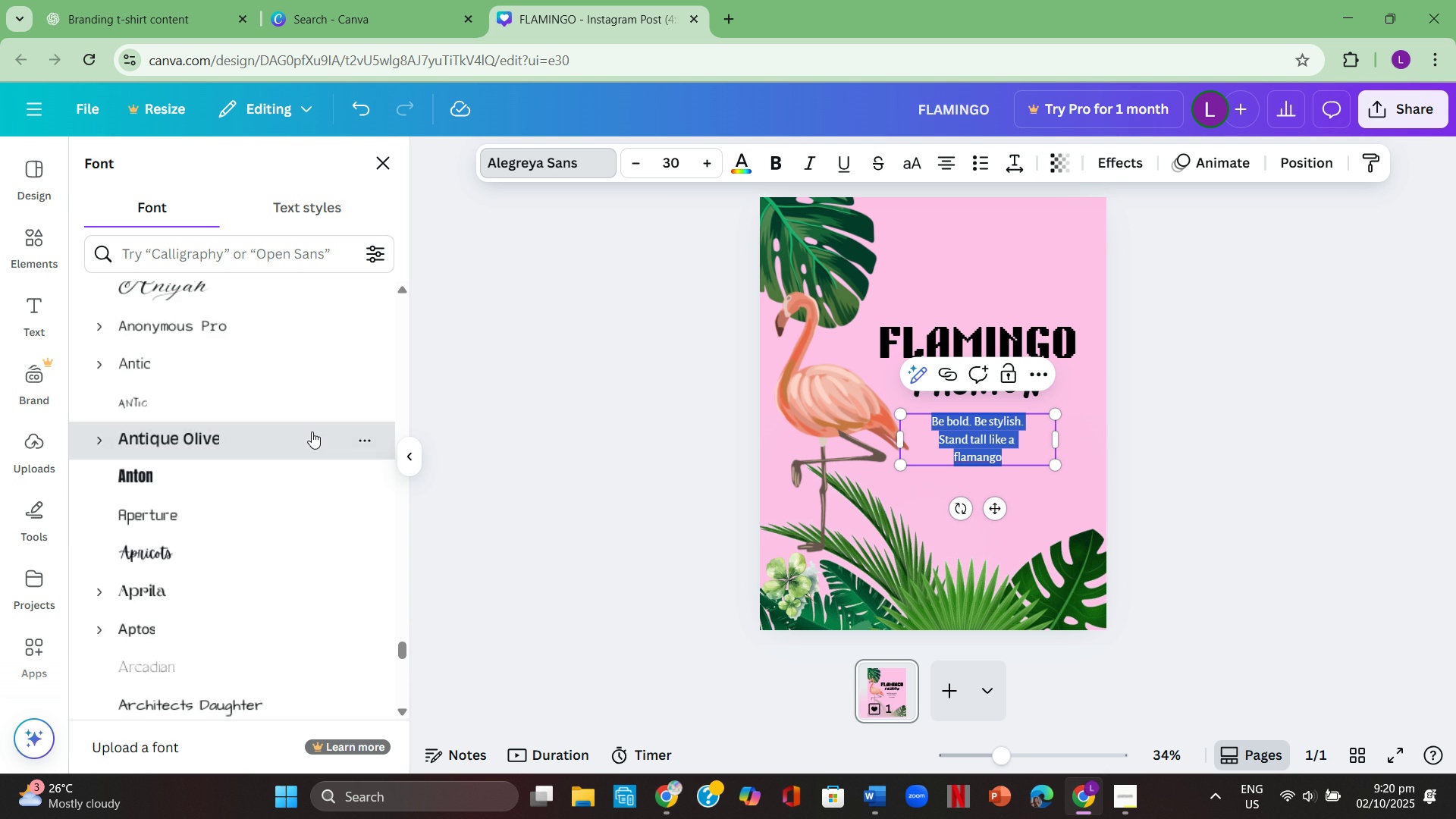 
left_click([312, 431])
 